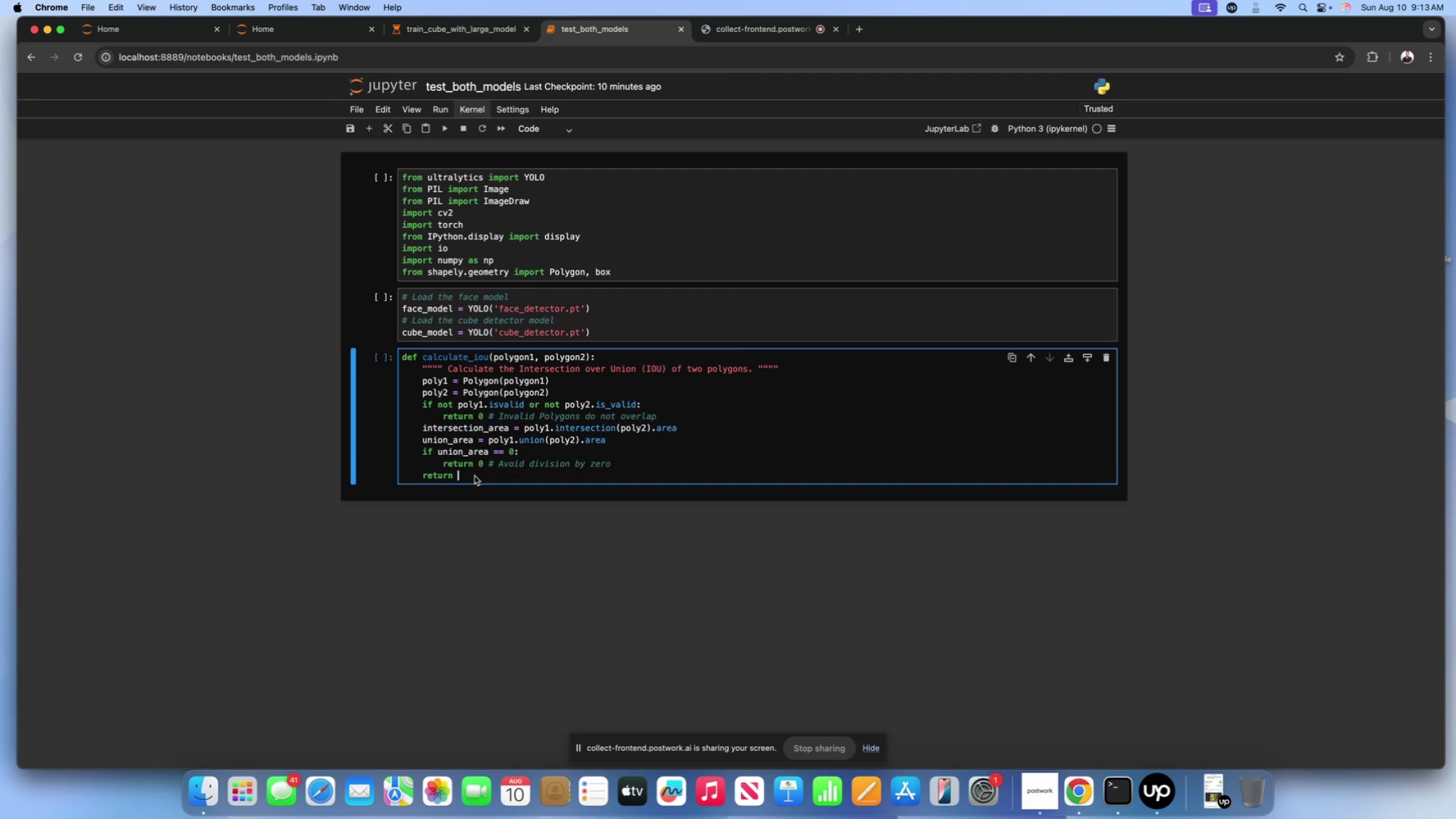 
key(Meta+V)
 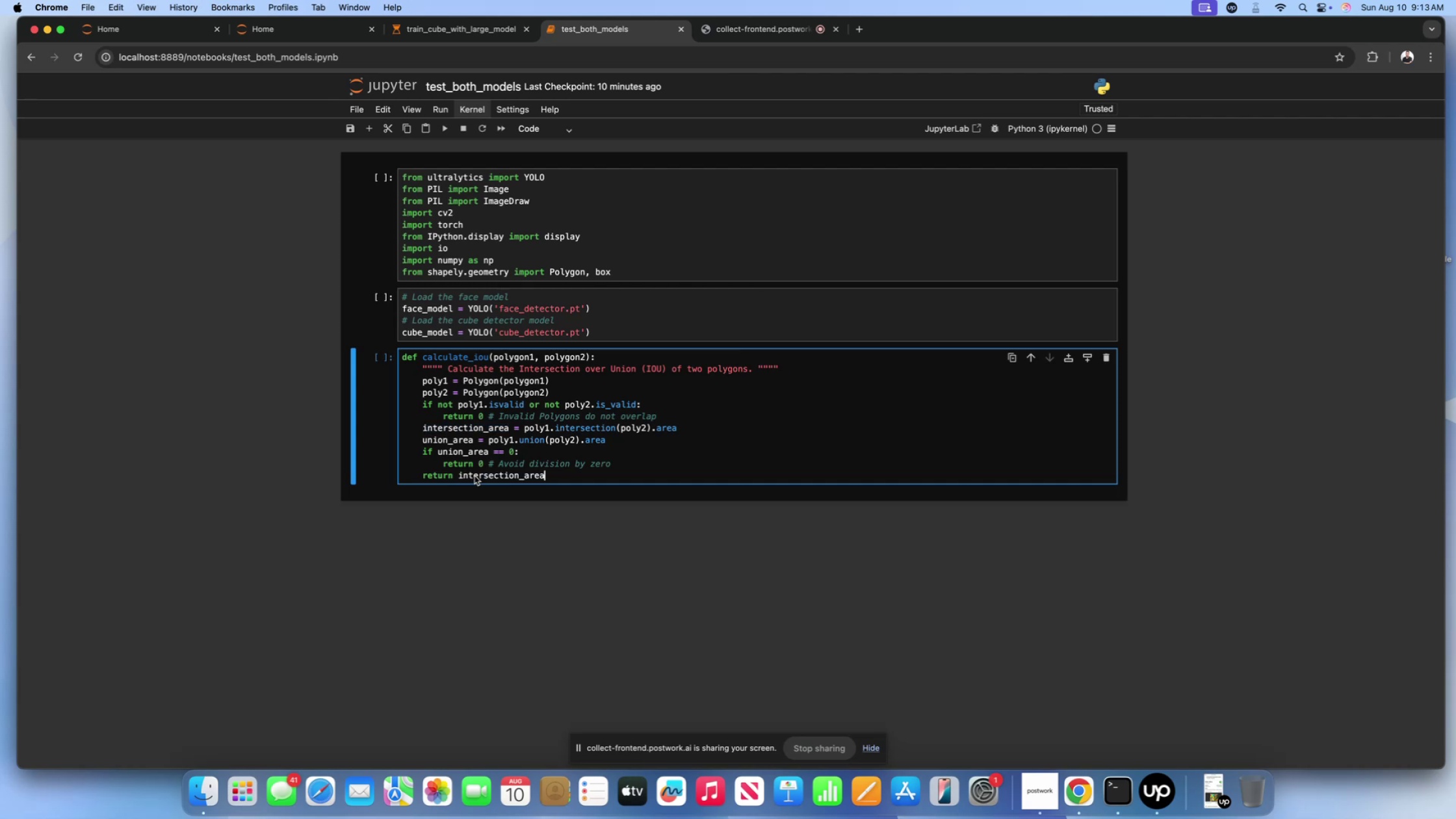 
key(Space)
 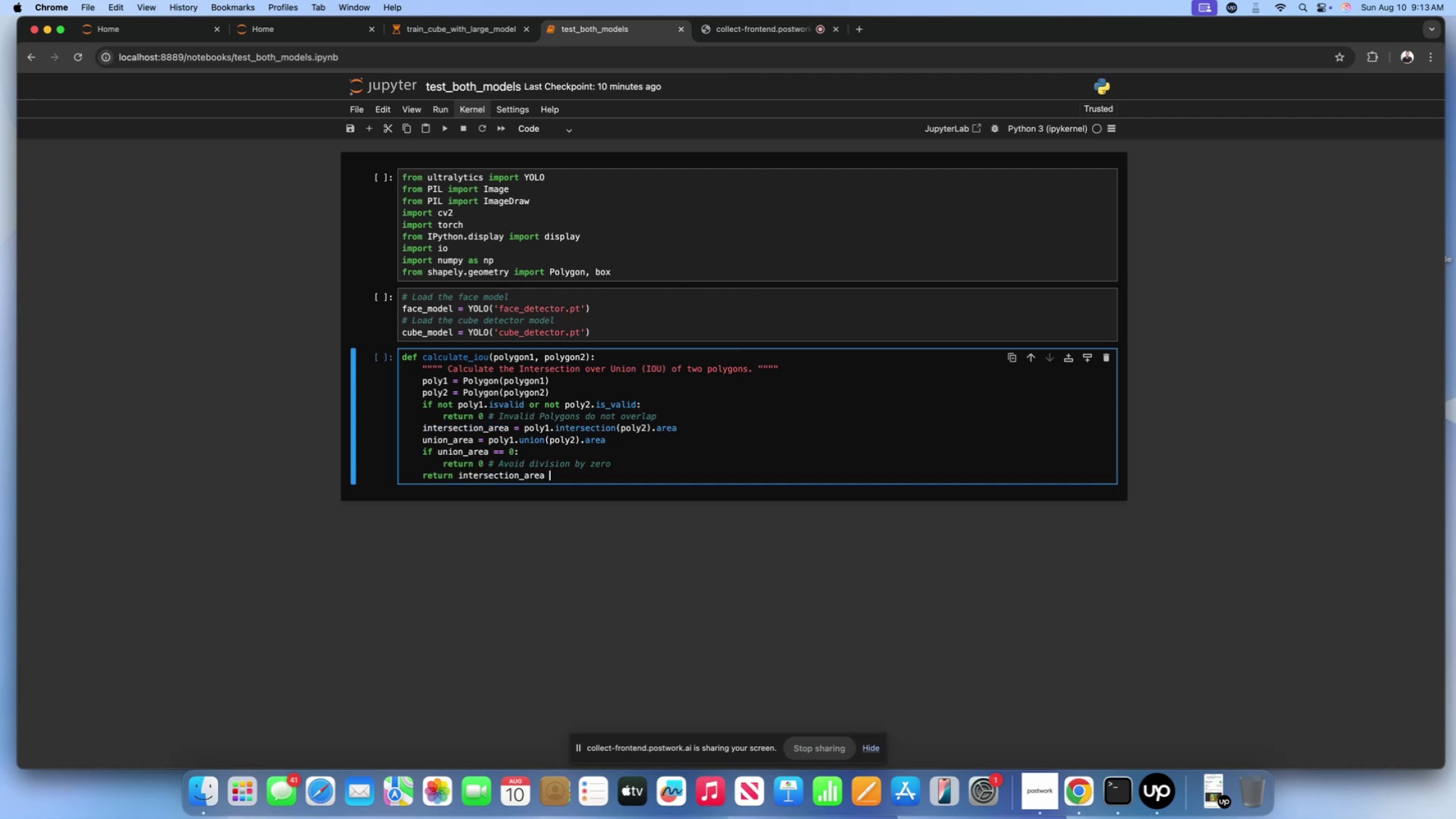 
key(Shift+ShiftLeft)
 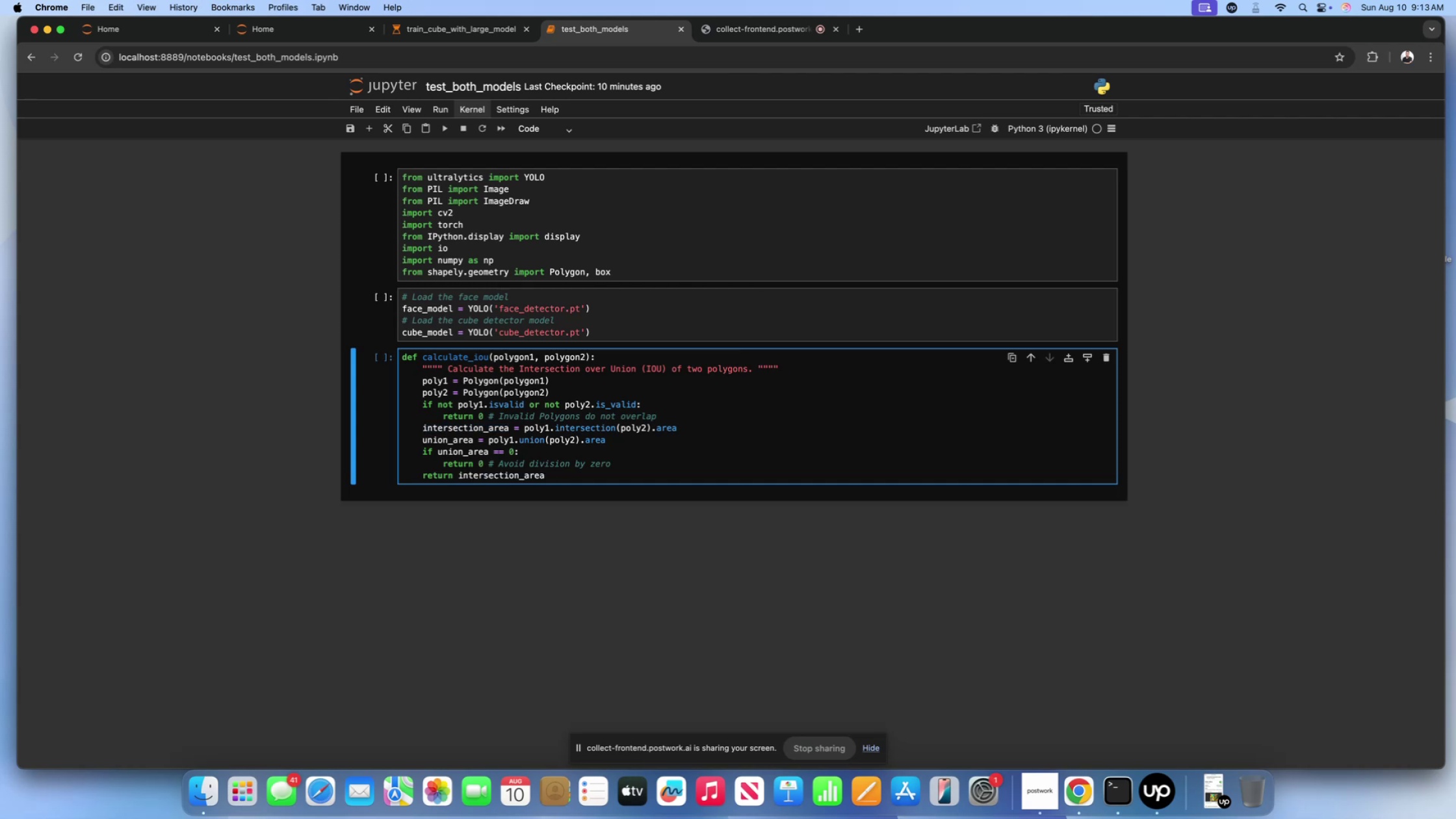 
key(Shift+Slash)
 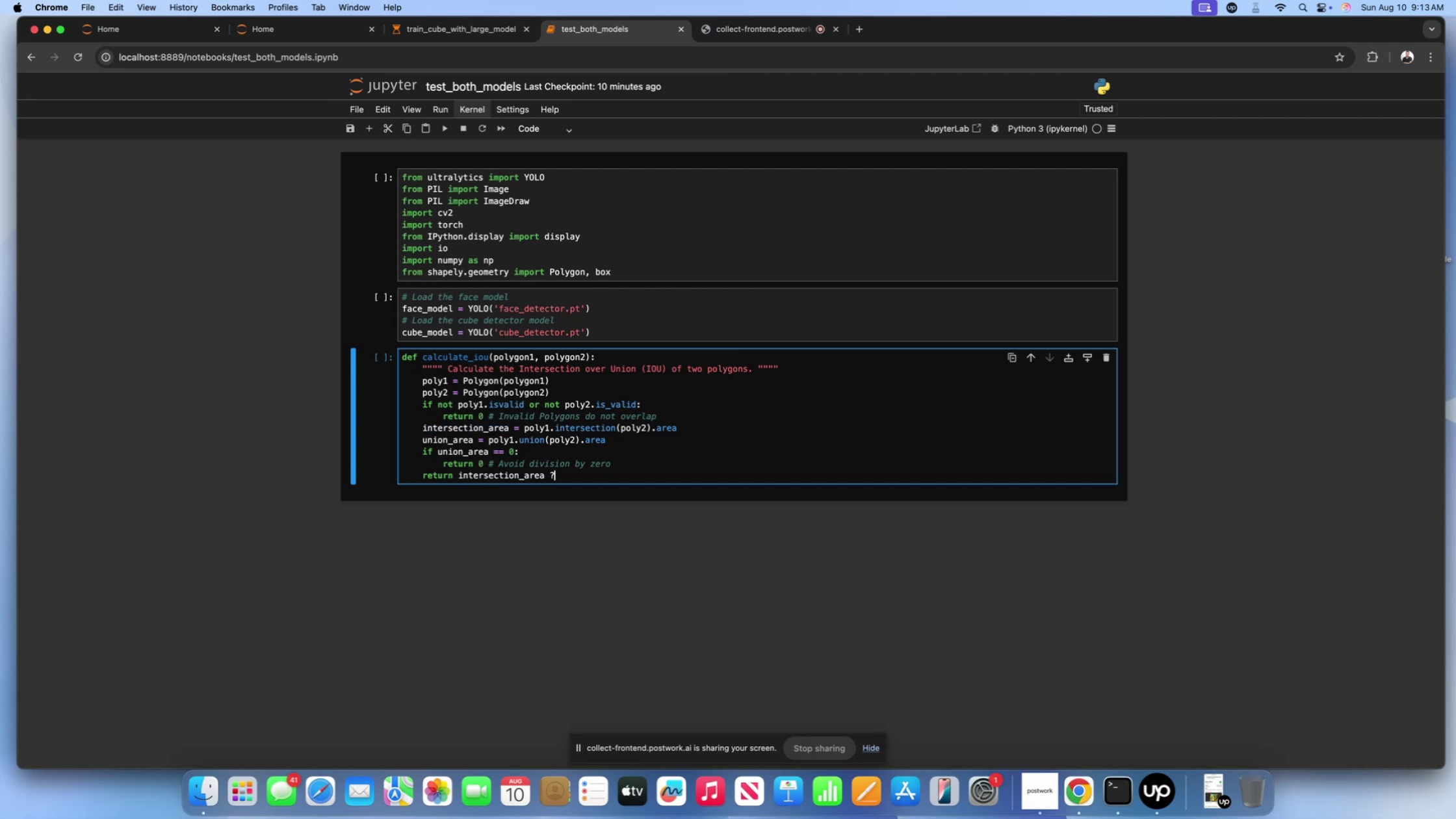 
key(Backspace)
 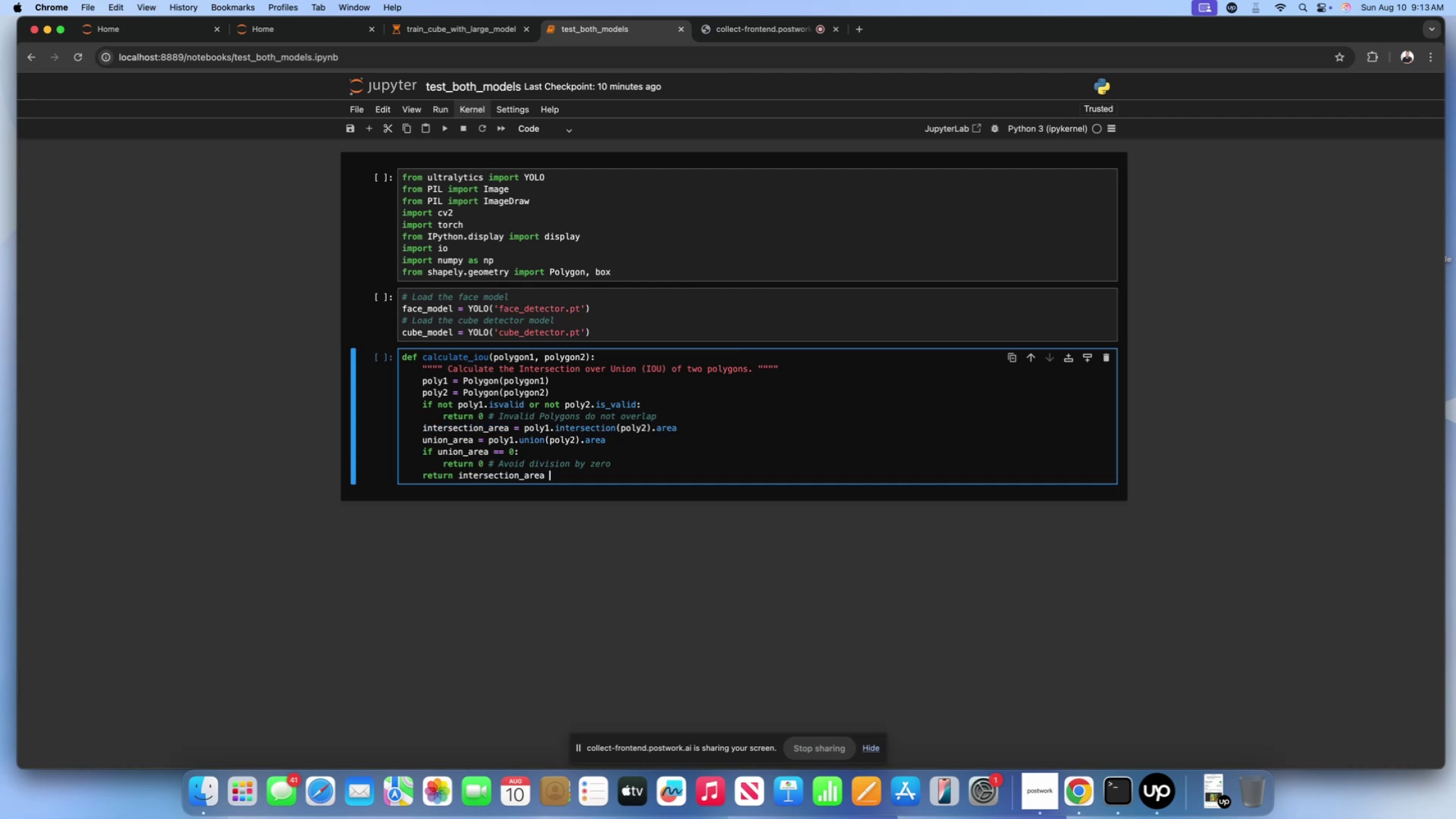 
key(Slash)
 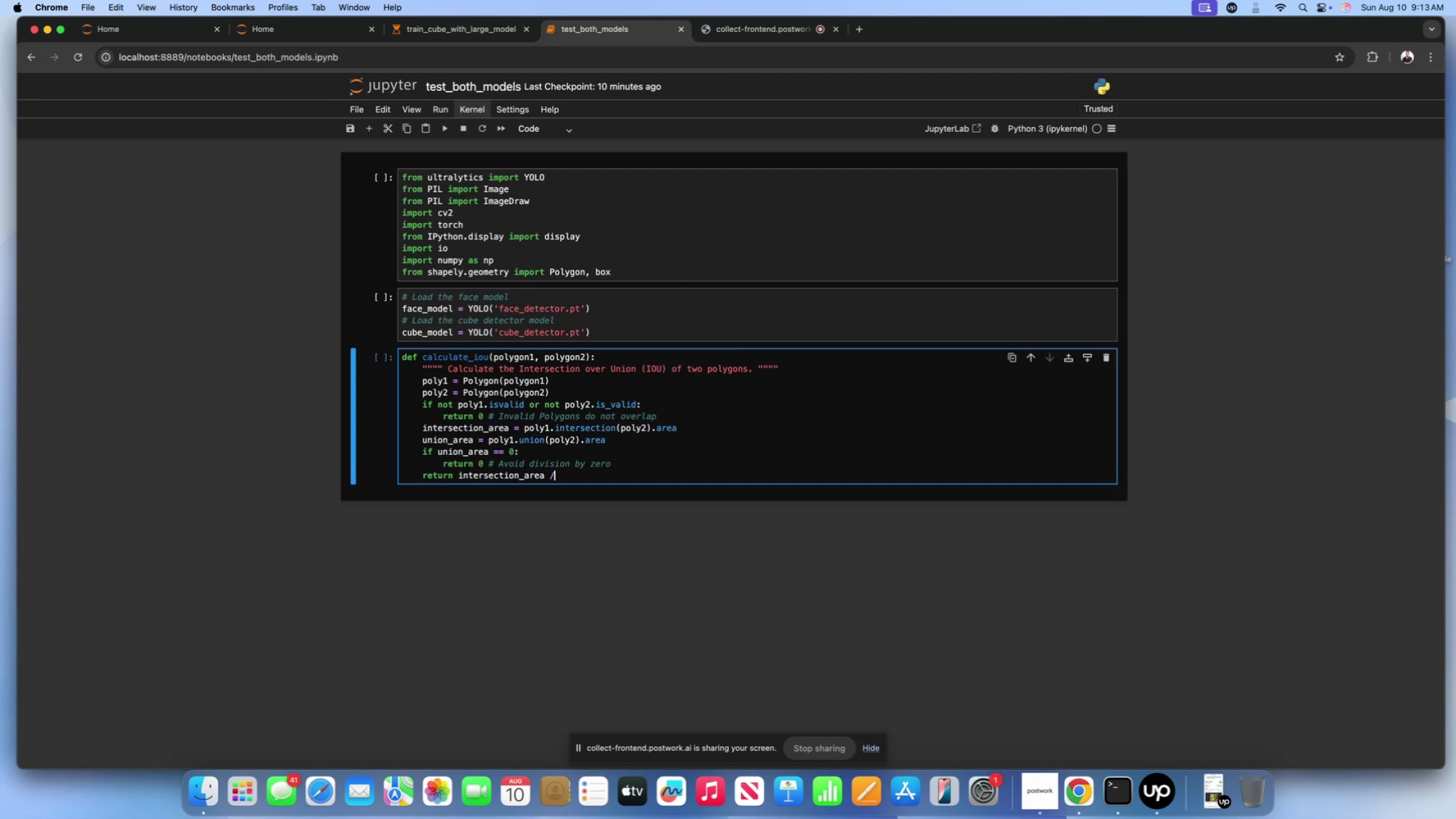 
key(Space)
 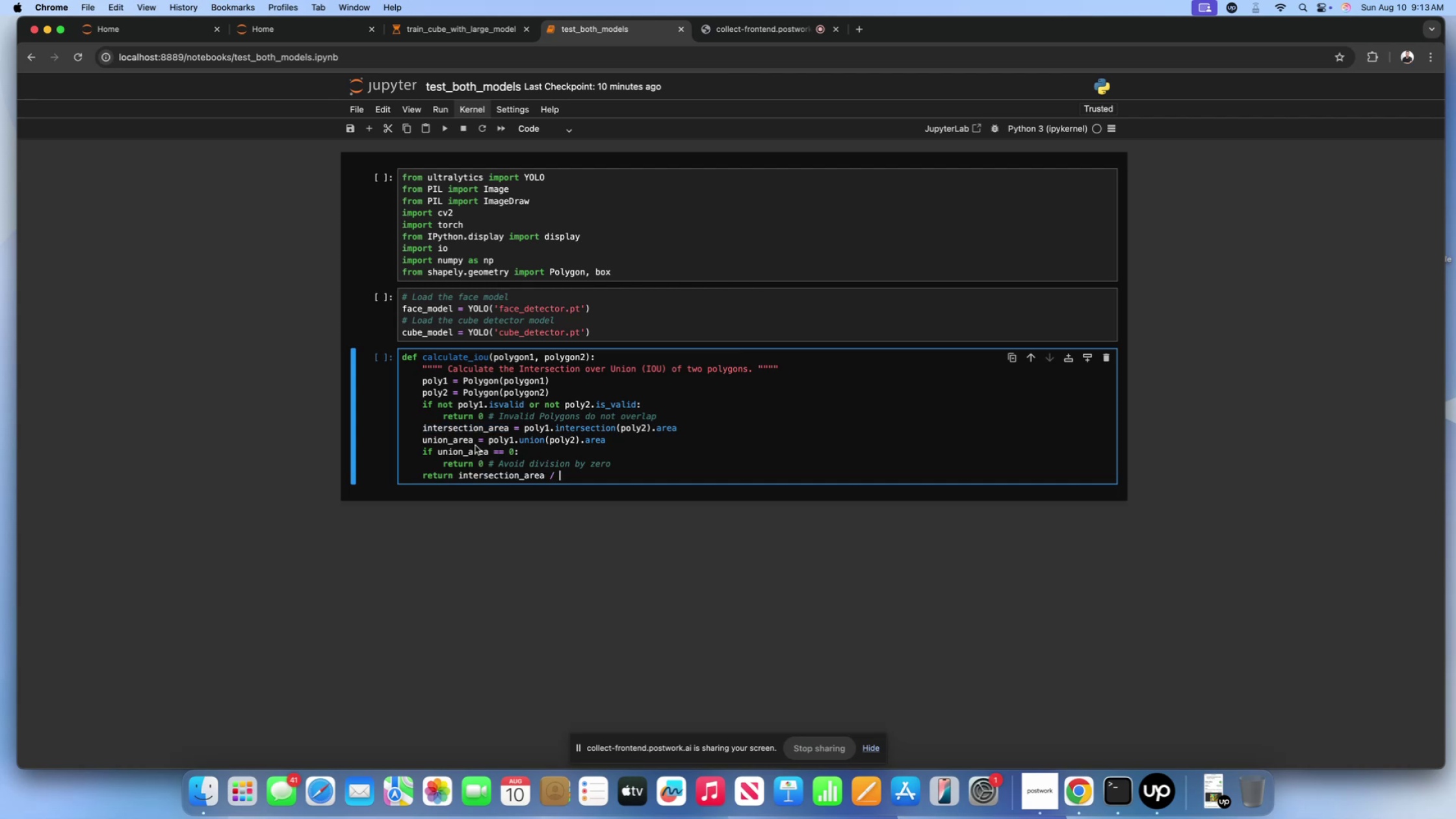 
left_click_drag(start_coordinate=[474, 441], to_coordinate=[424, 443])
 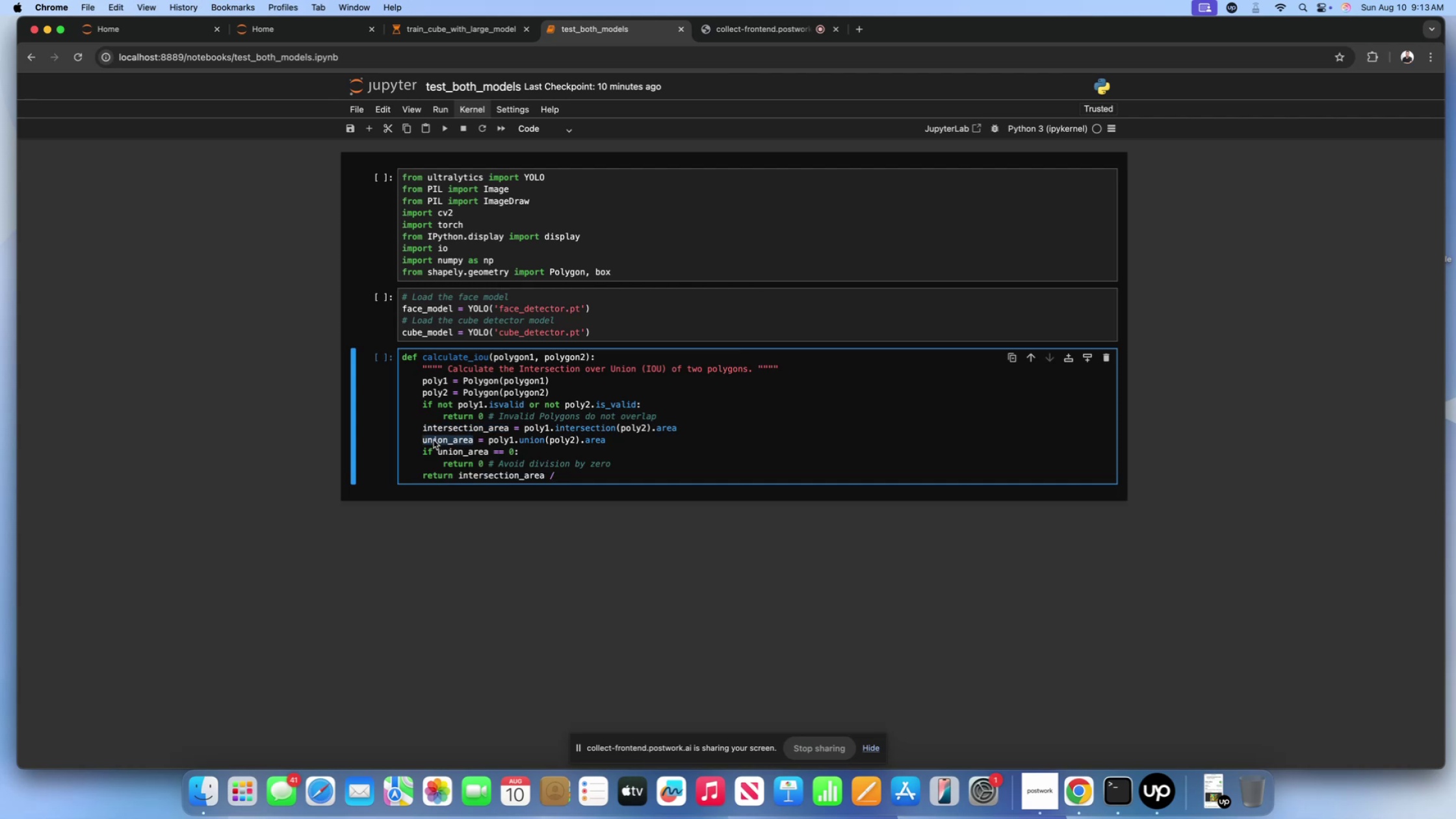 
key(Meta+C)
 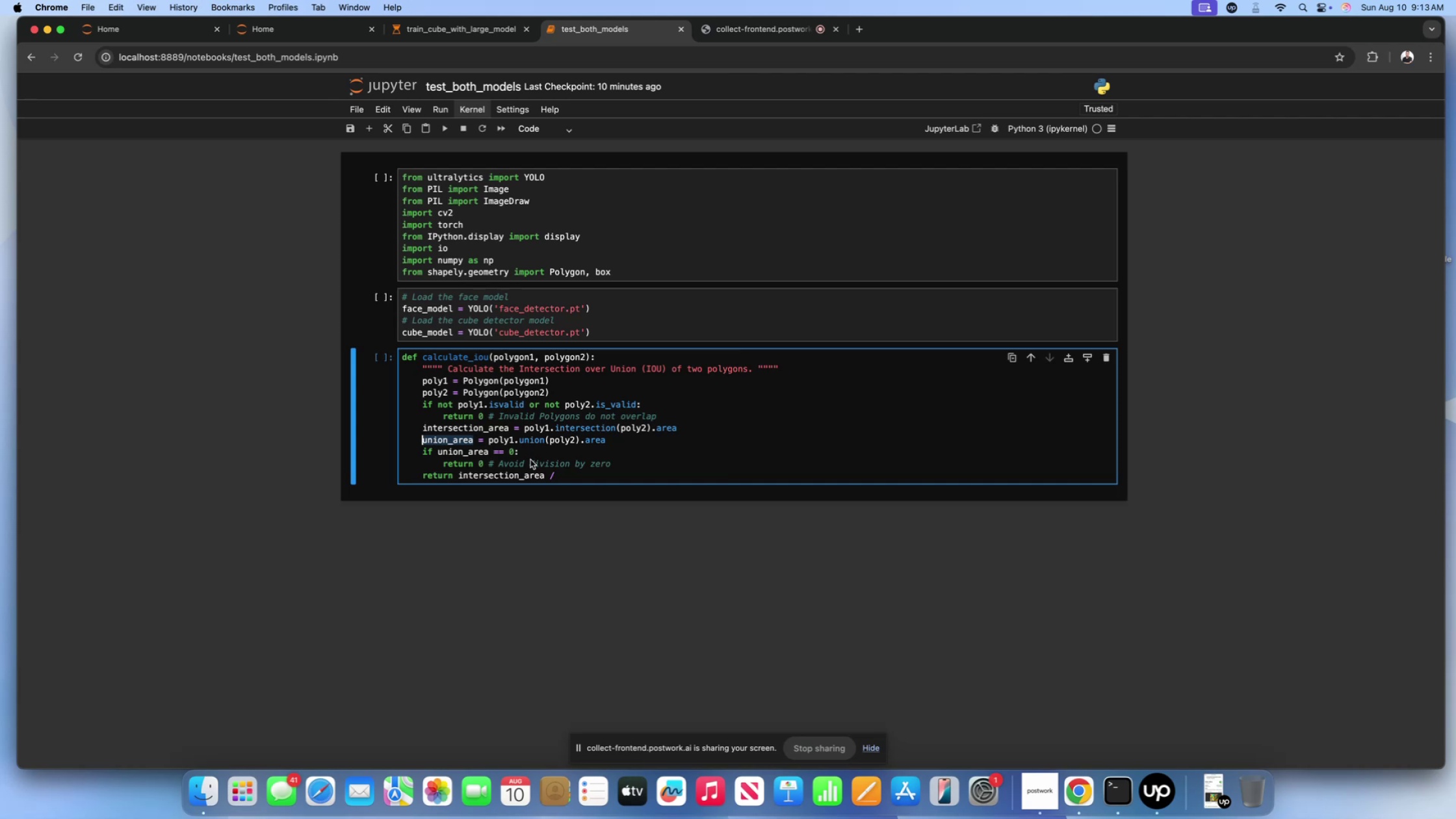 
left_click([582, 474])
 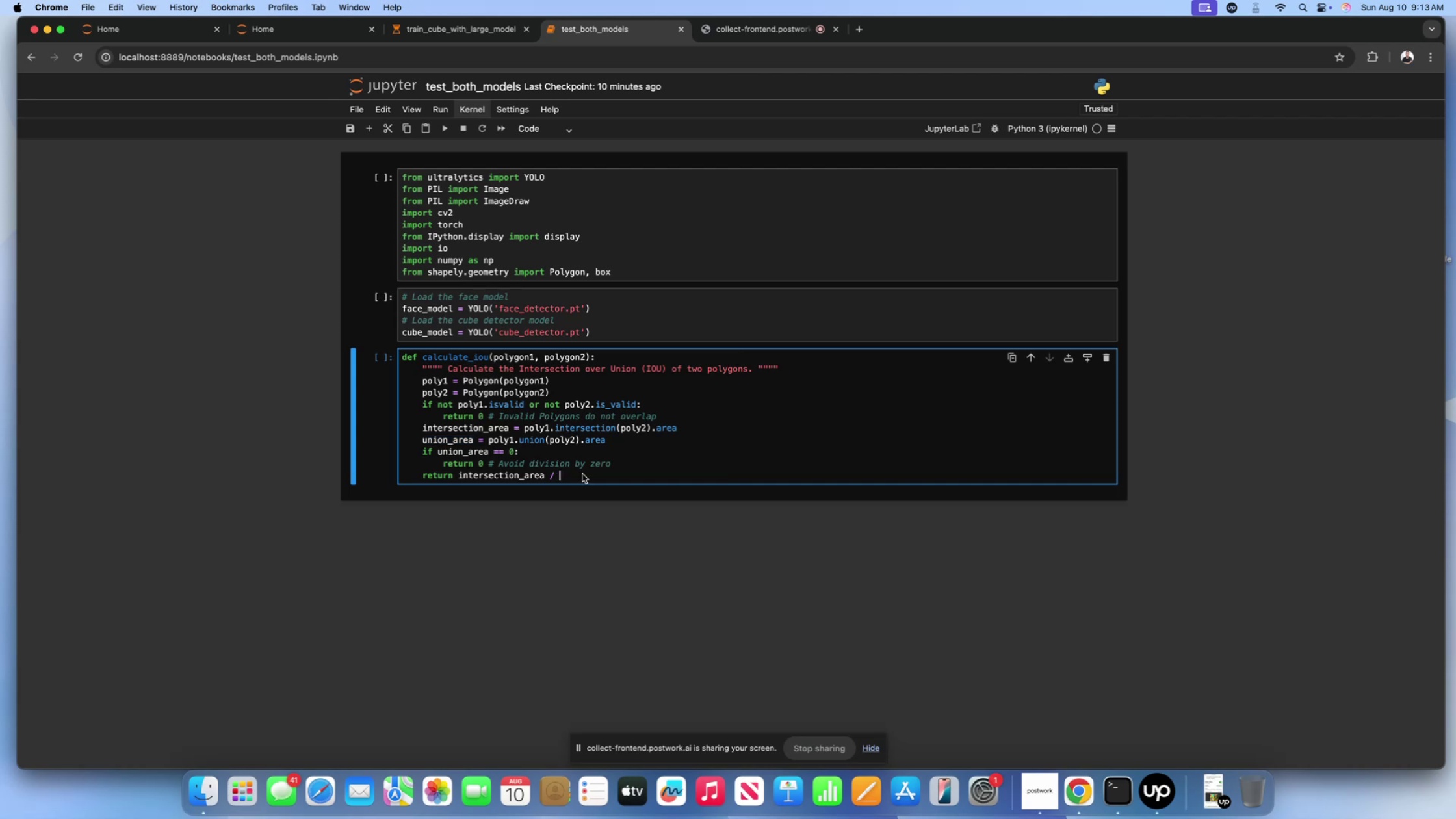 
key(Meta+V)
 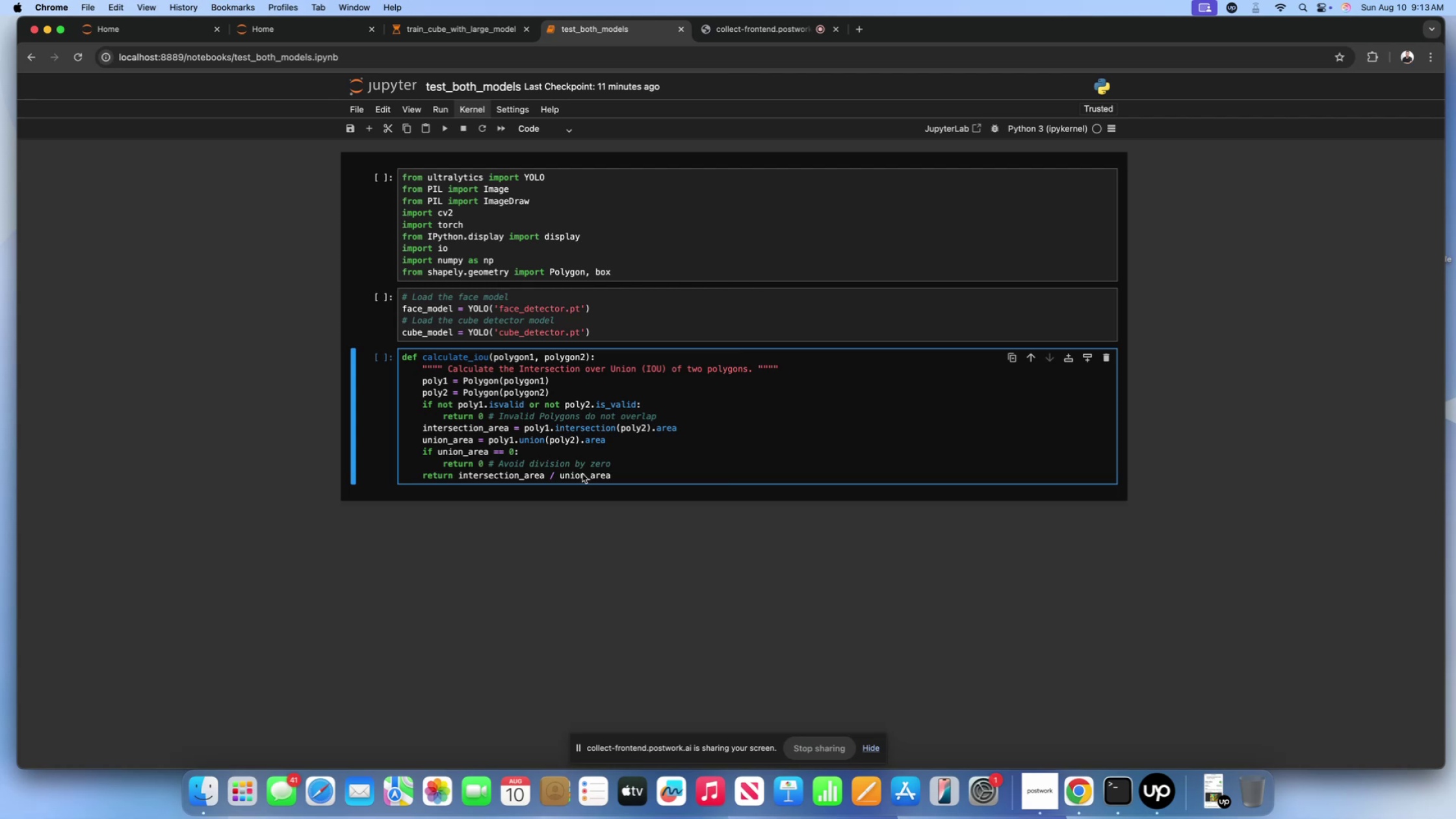 
wait(14.55)
 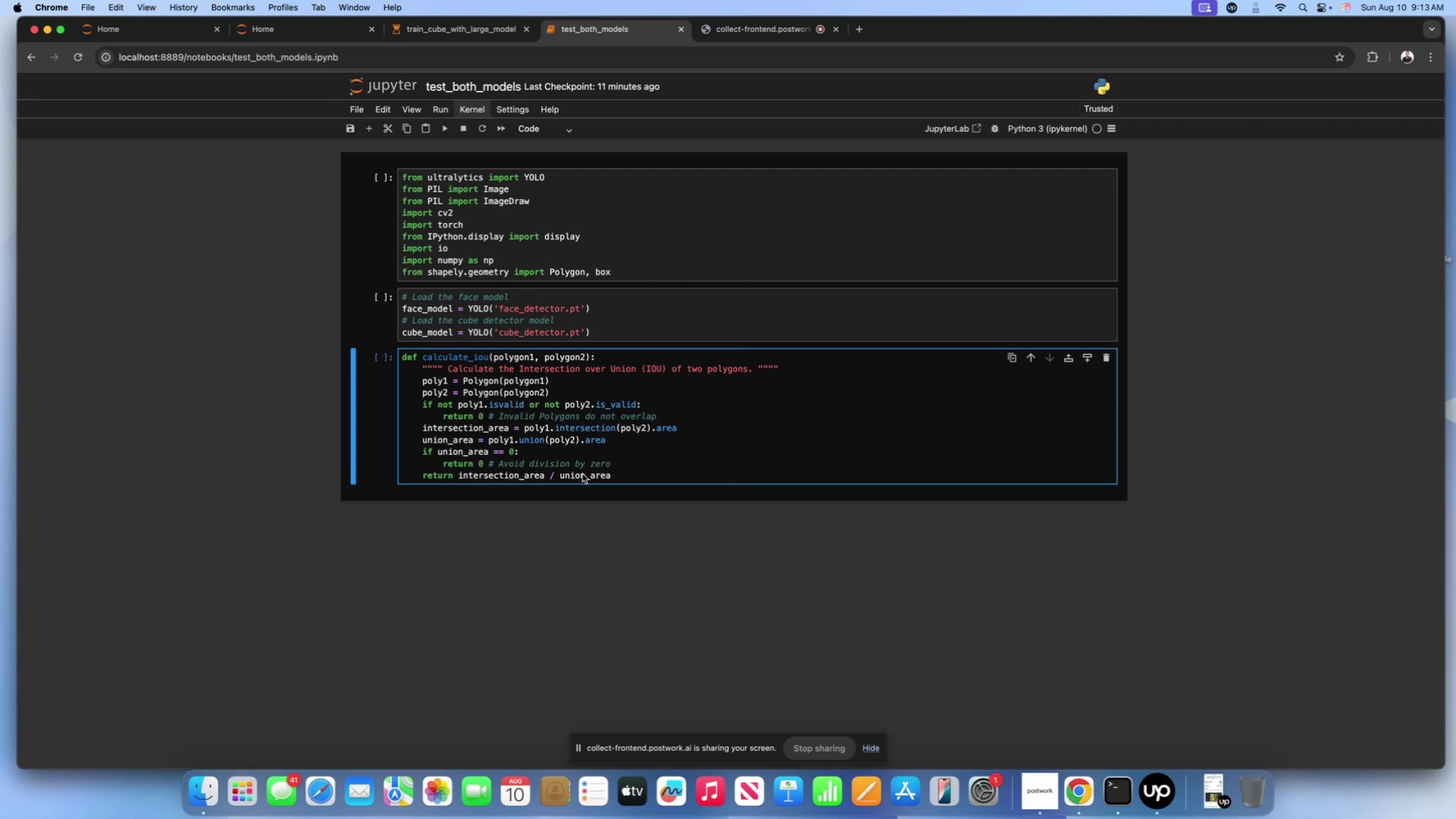 
hold_key(key=ShiftLeft, duration=0.87)
 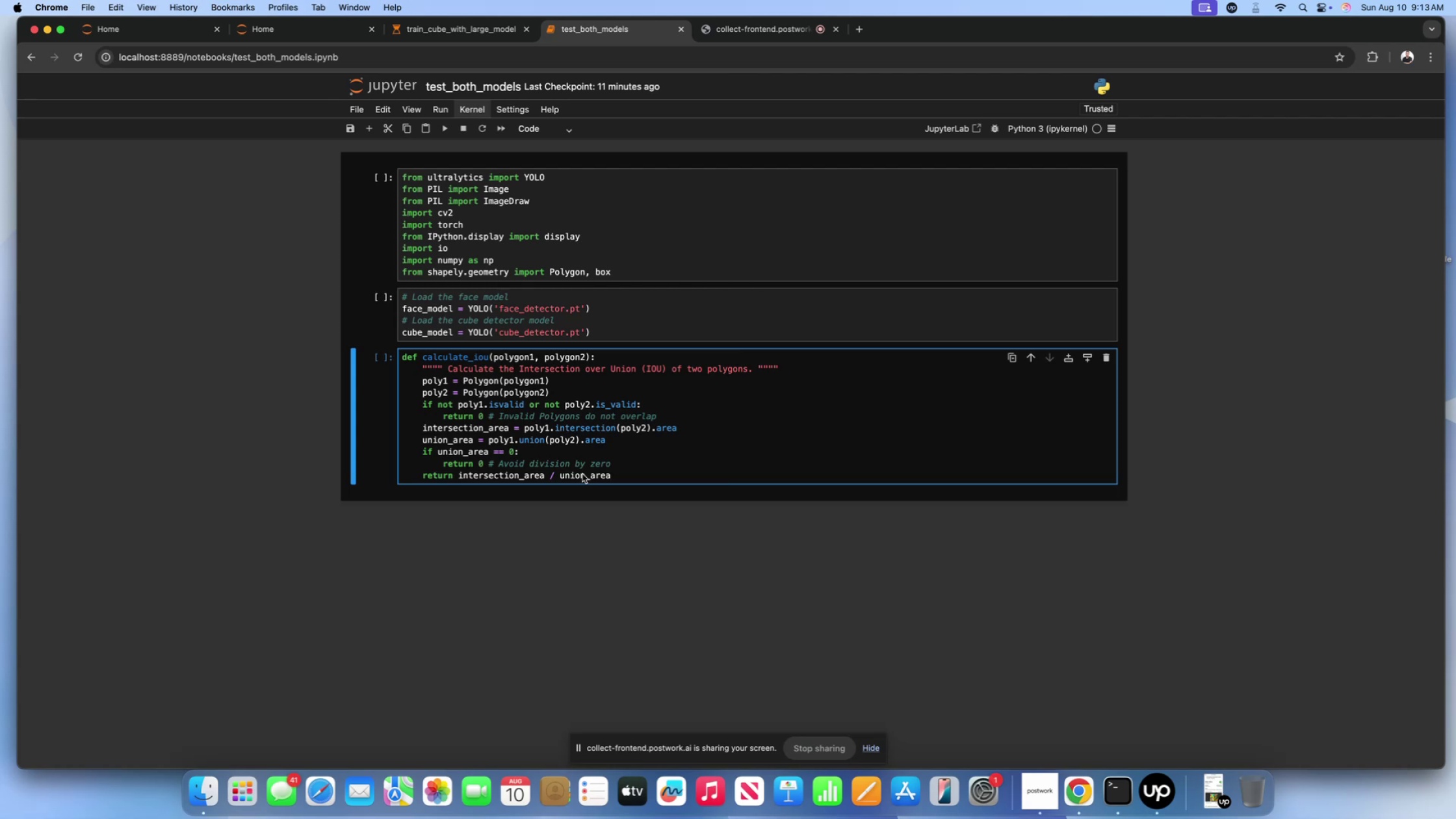 
key(Shift+Enter)
 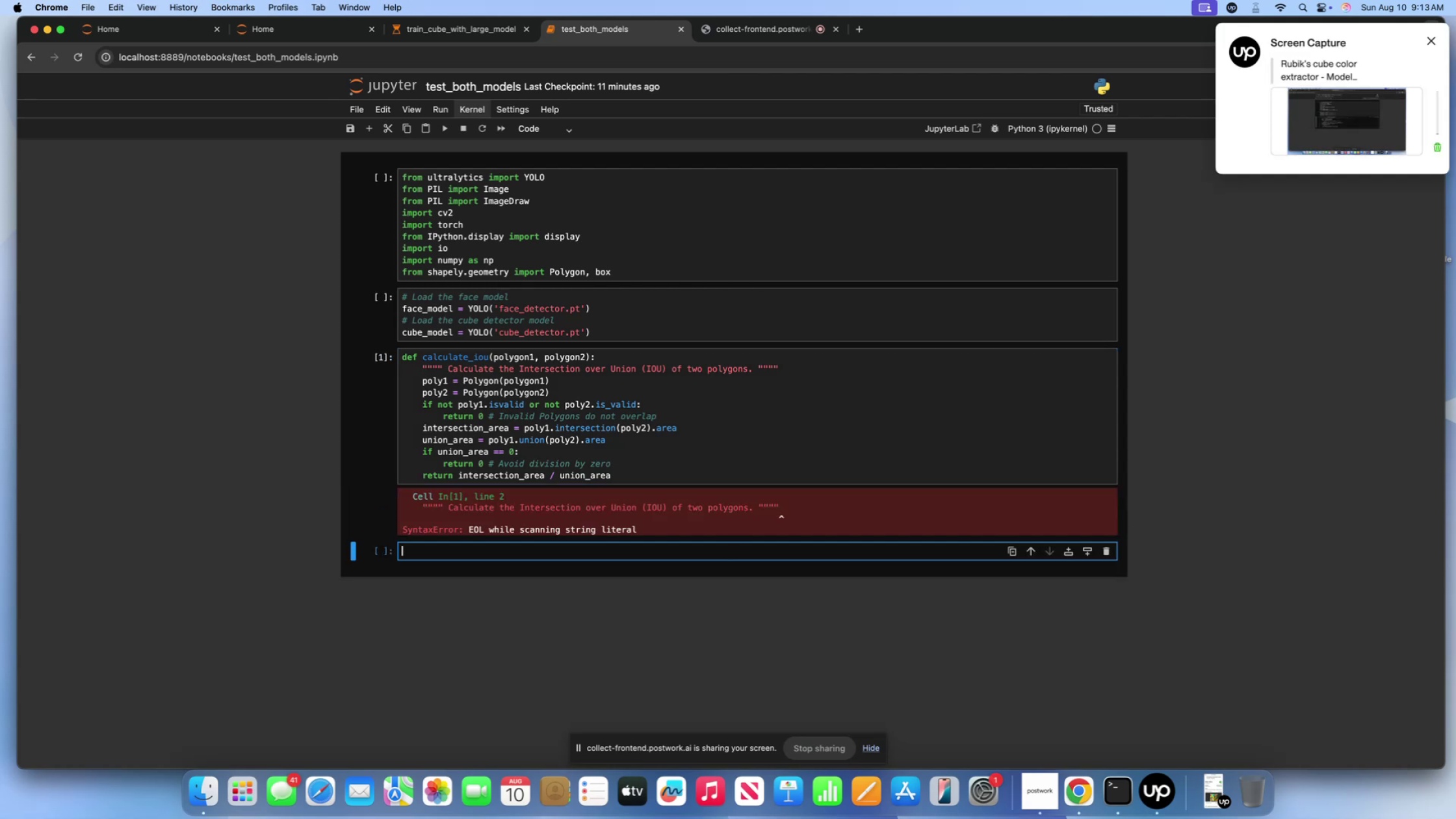 
key(Shift+ShiftLeft)
 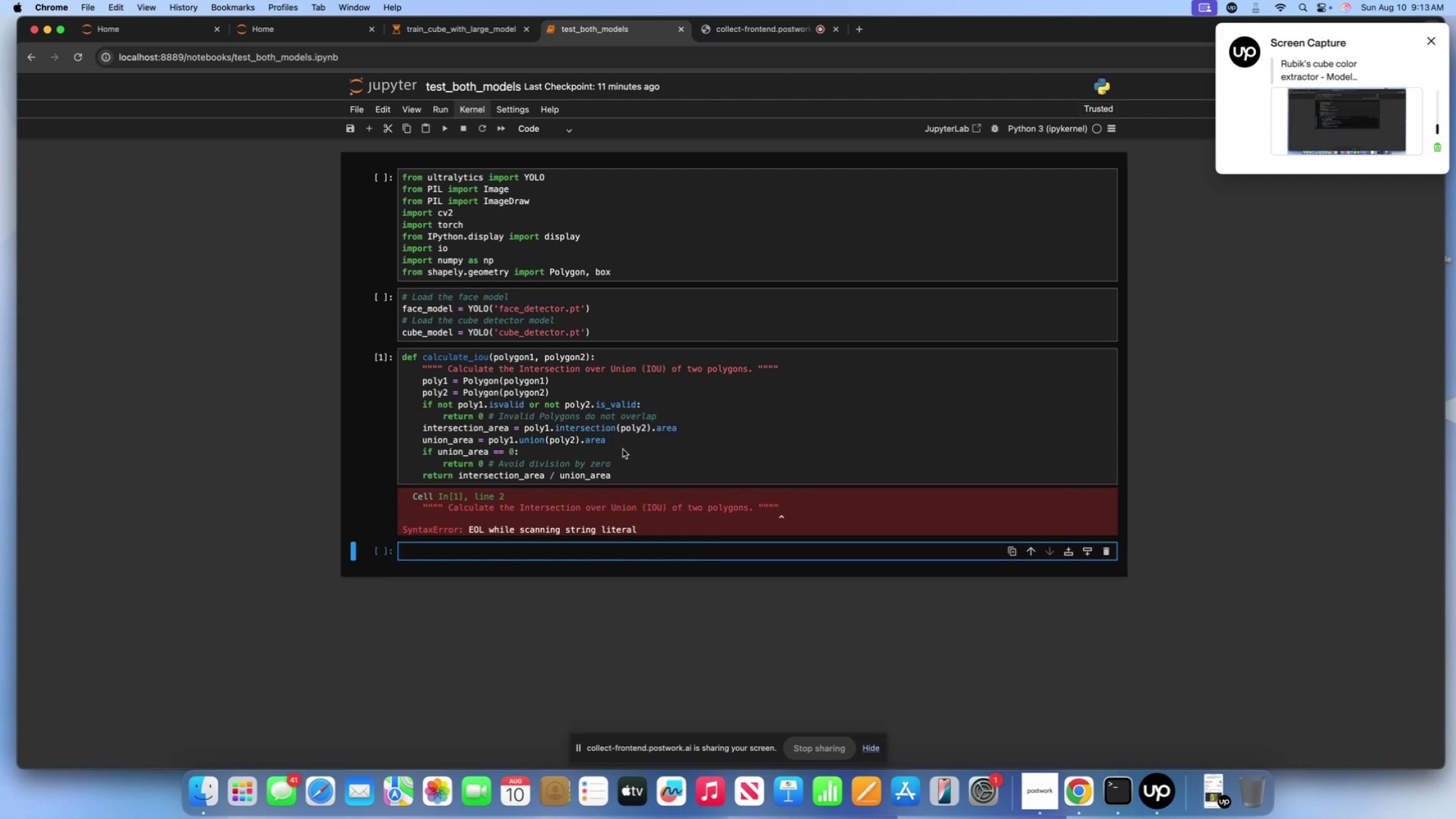 
scroll: coordinate [645, 458], scroll_direction: down, amount: 1.0
 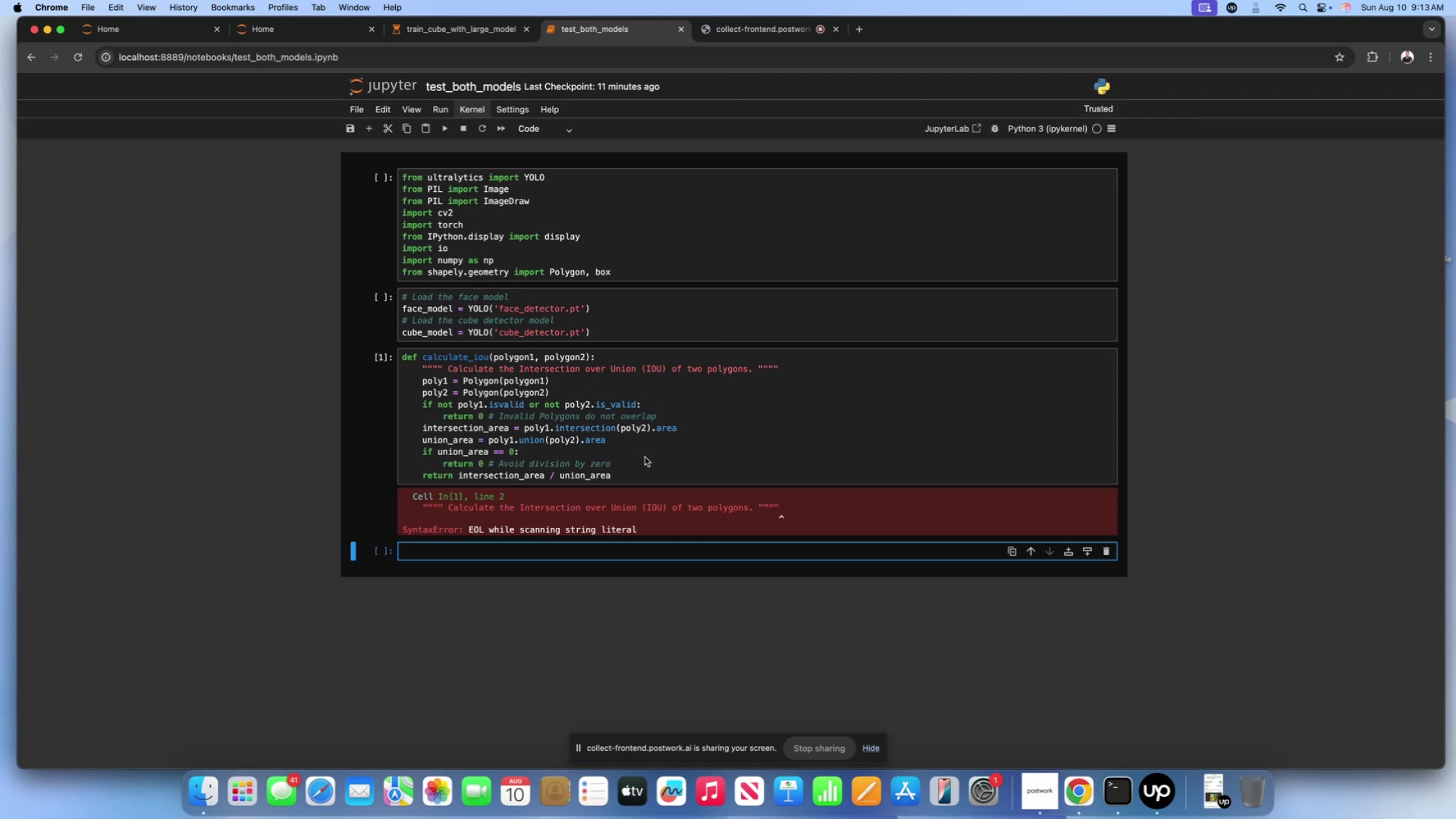 
wait(7.32)
 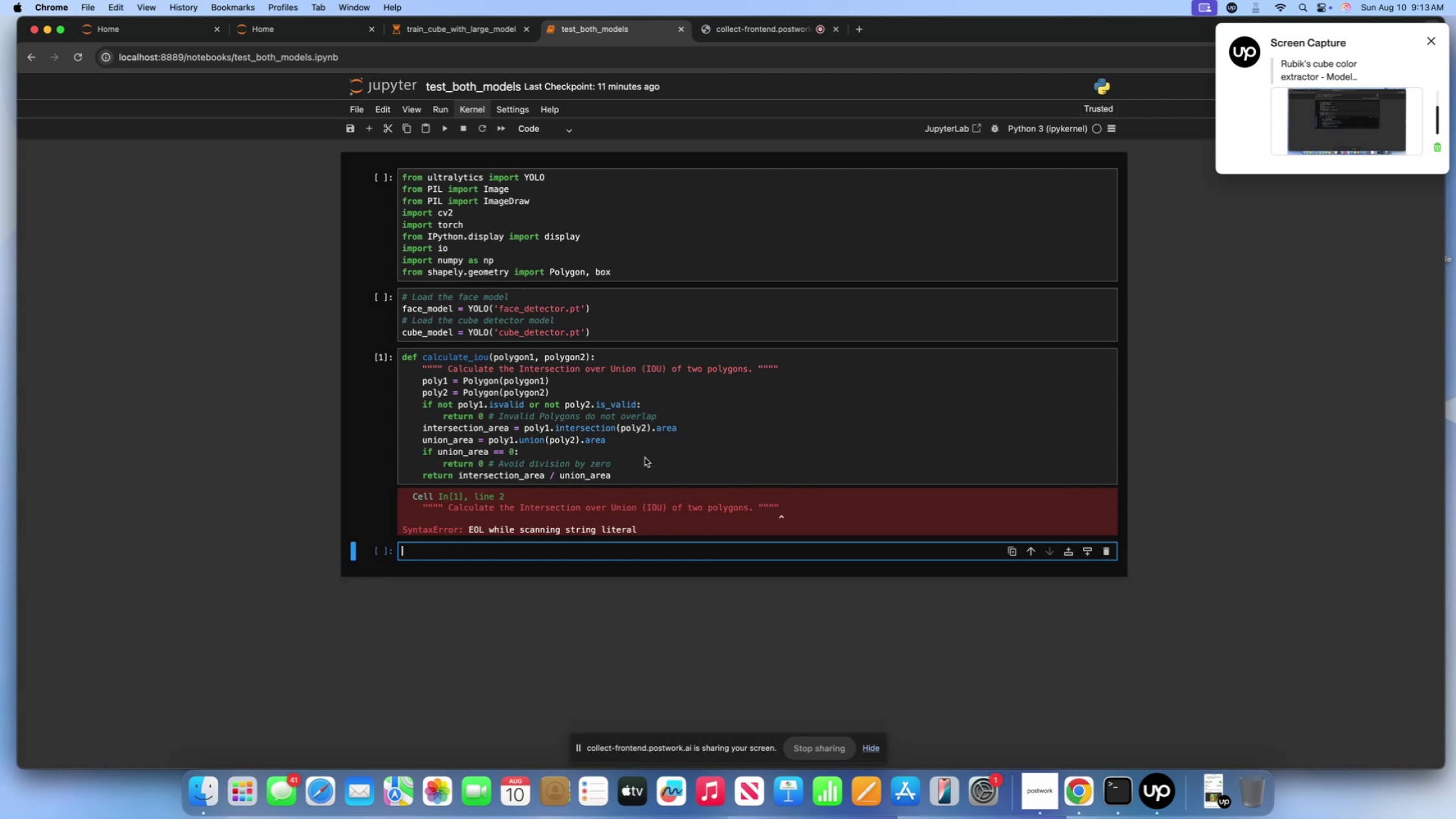 
left_click([604, 354])
 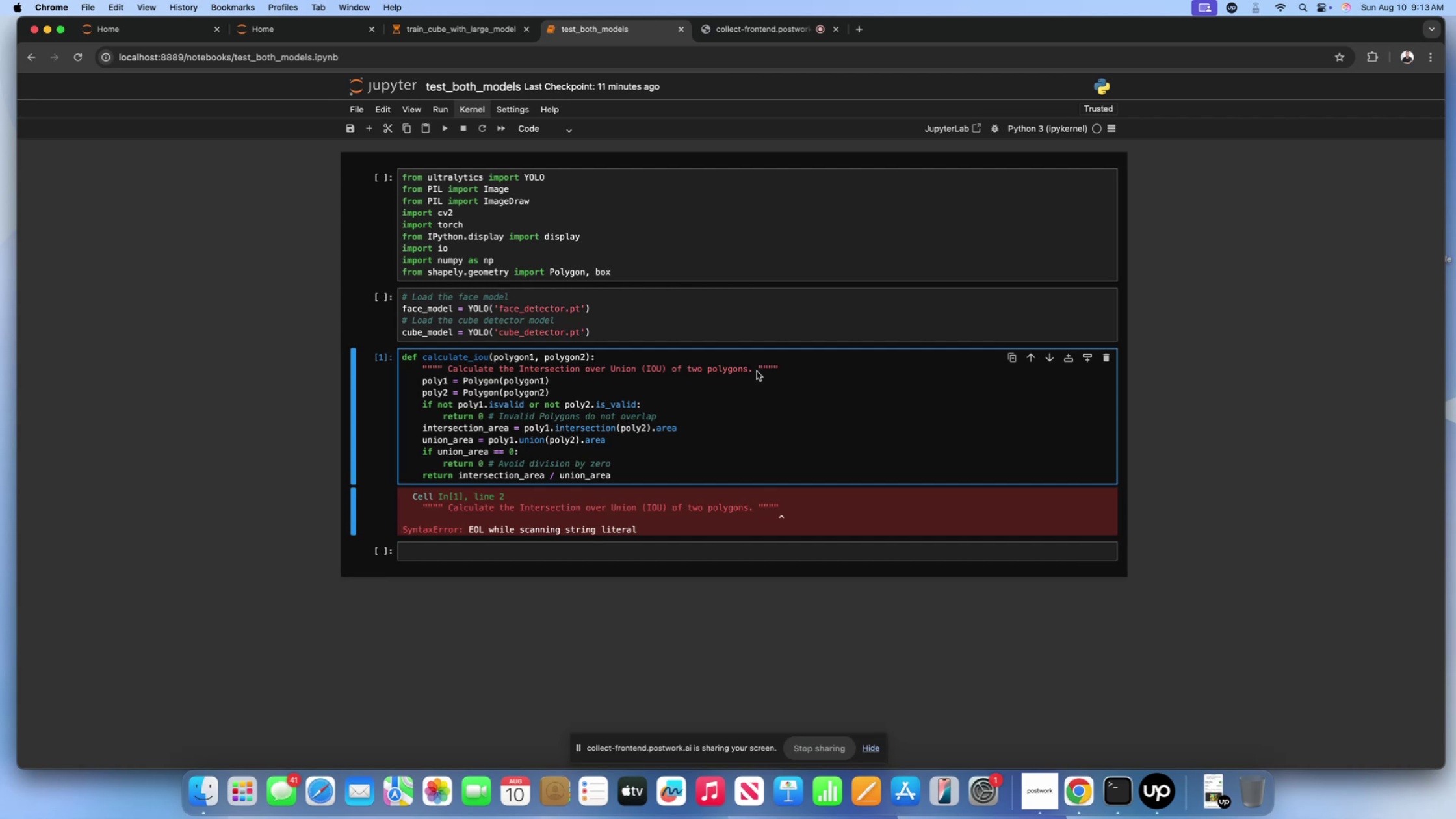 
wait(5.99)
 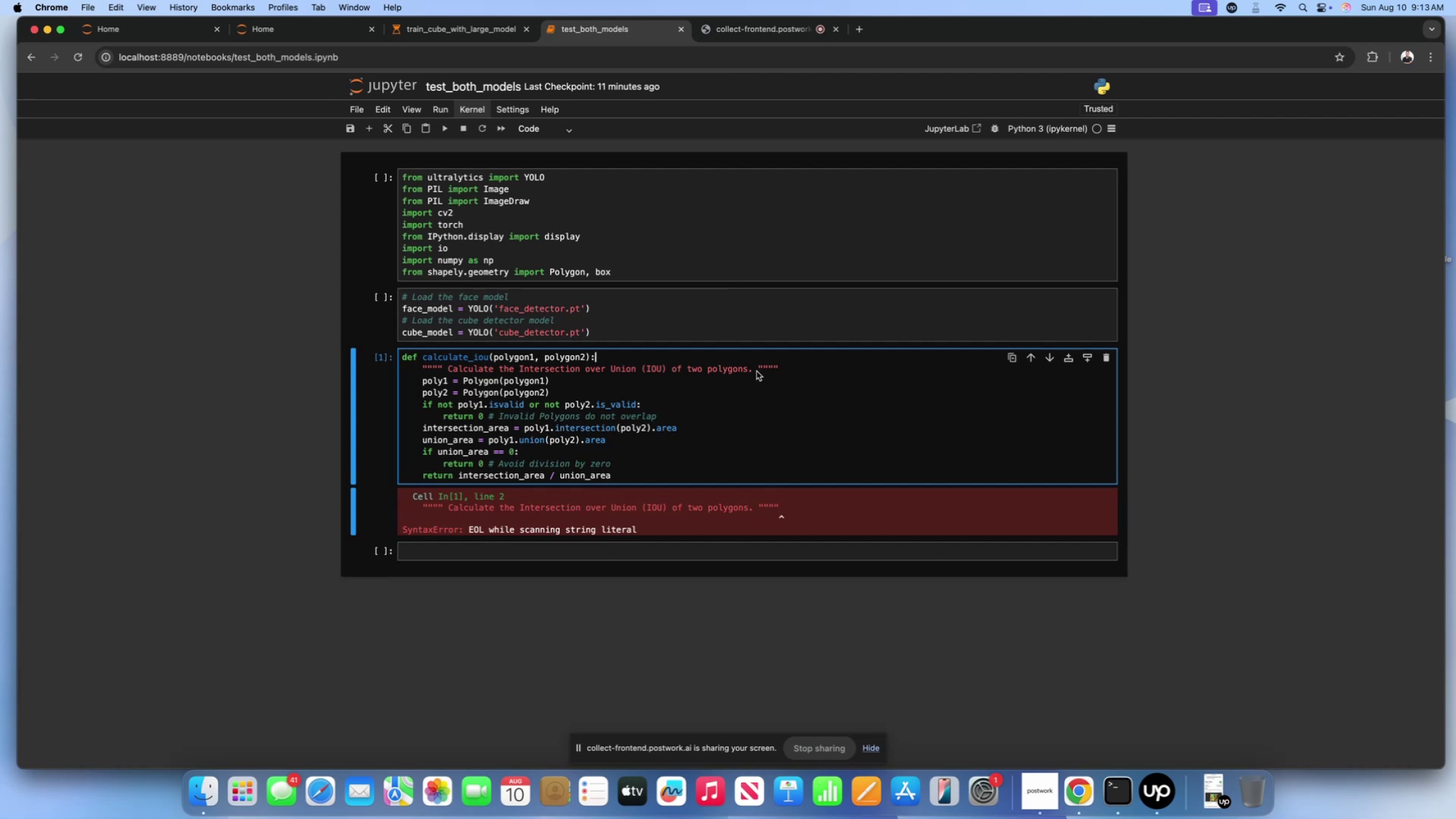 
key(Enter)
 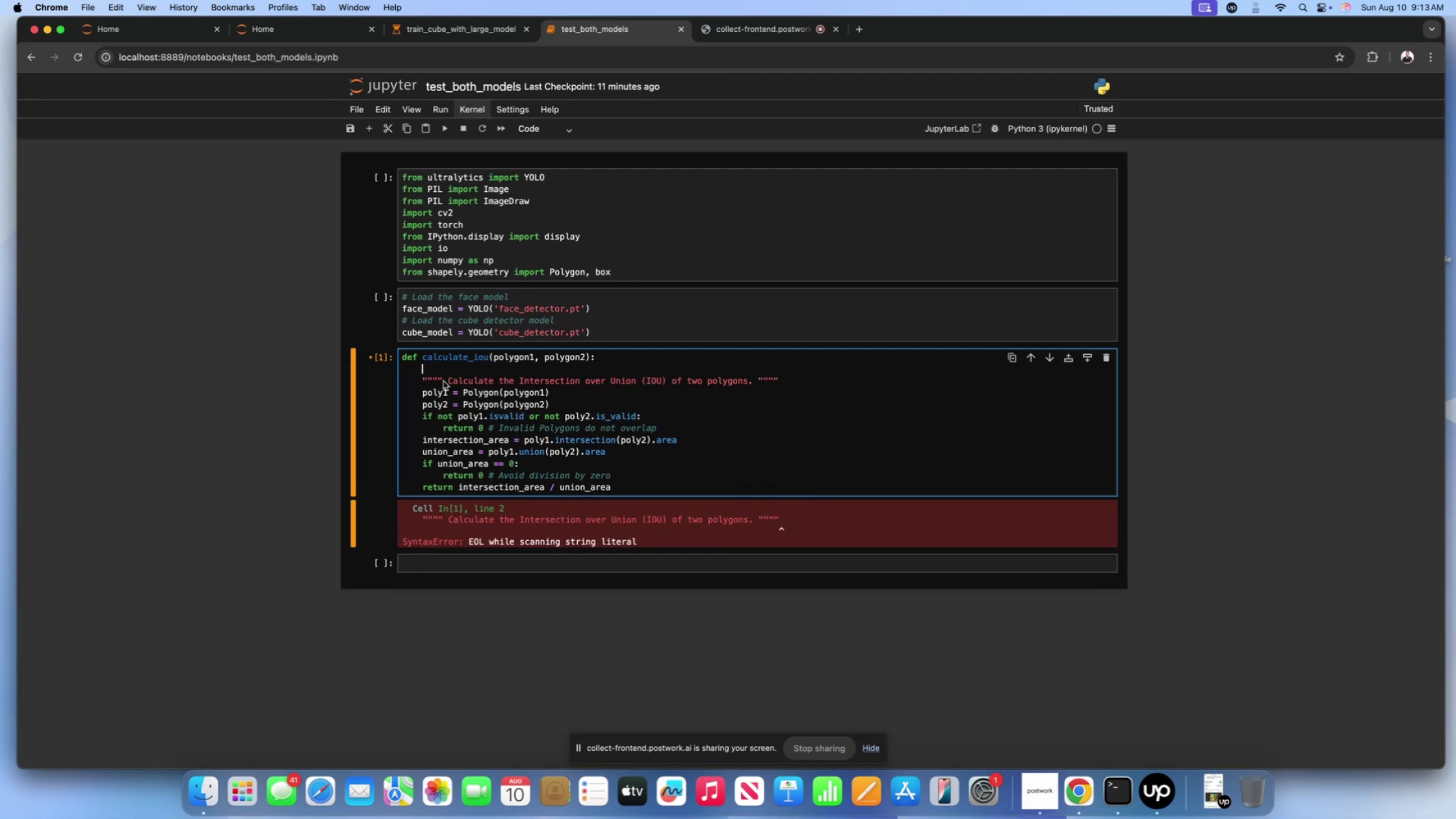 
wait(6.85)
 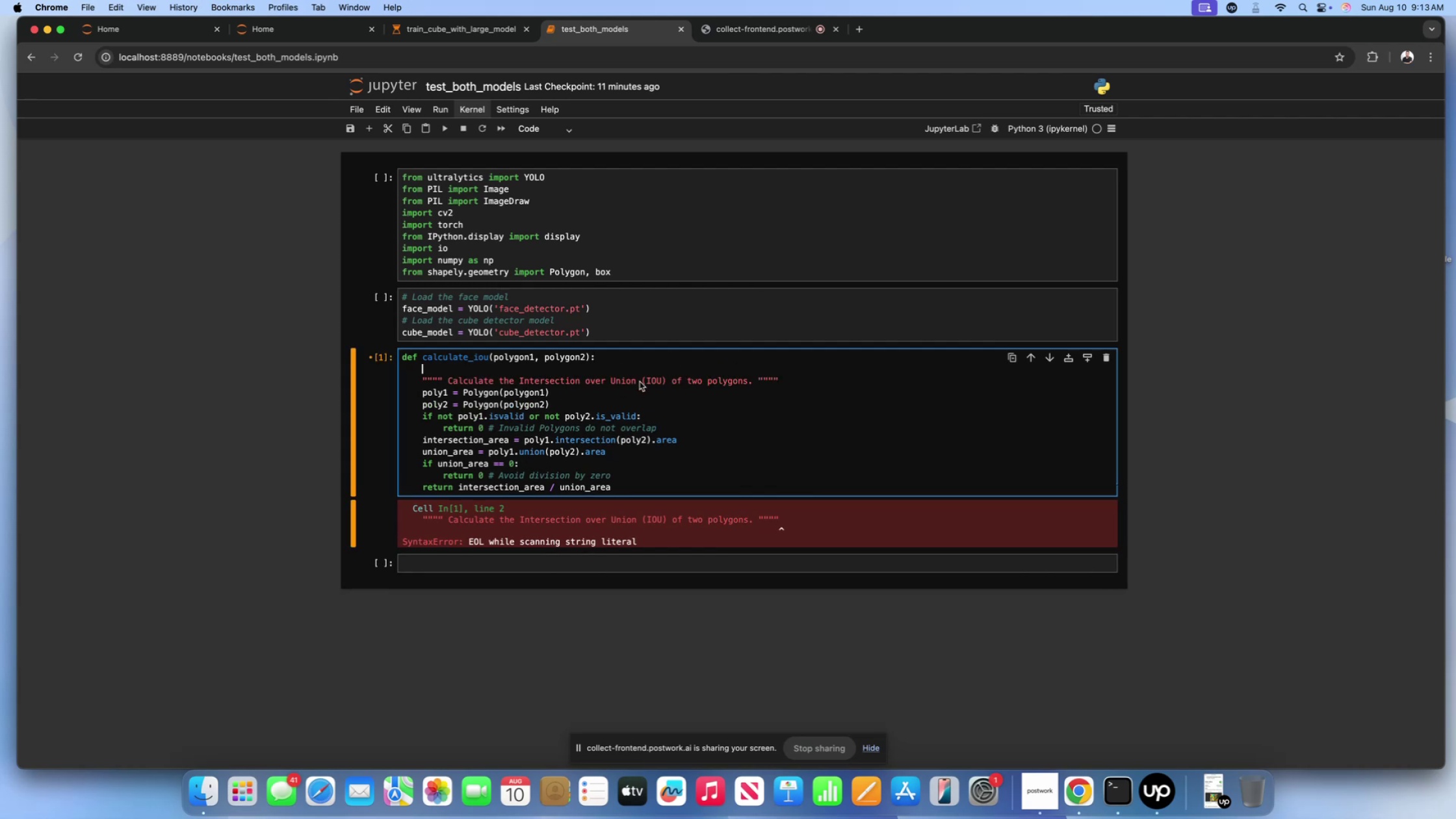 
left_click([449, 383])
 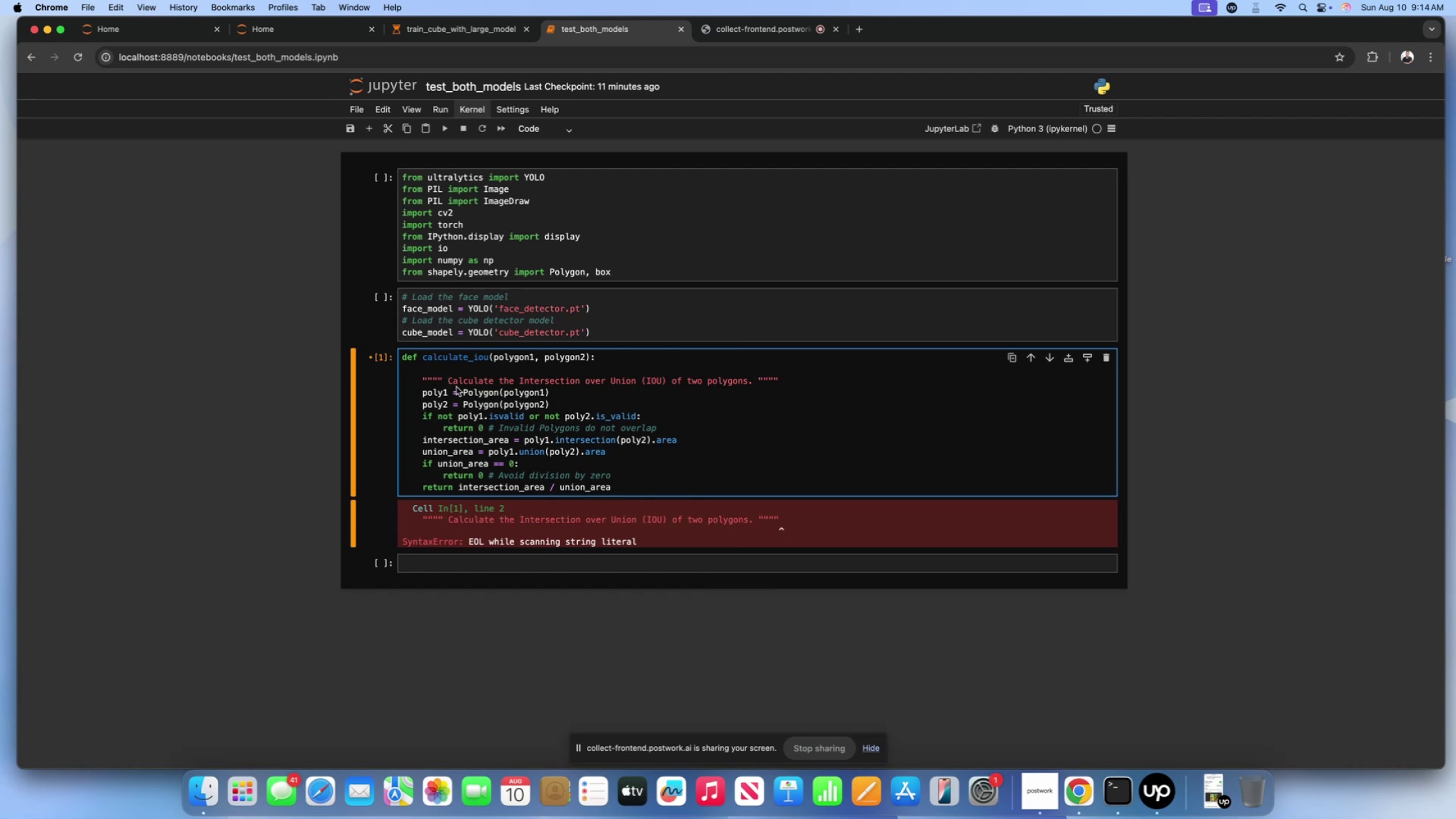 
key(Backspace)
 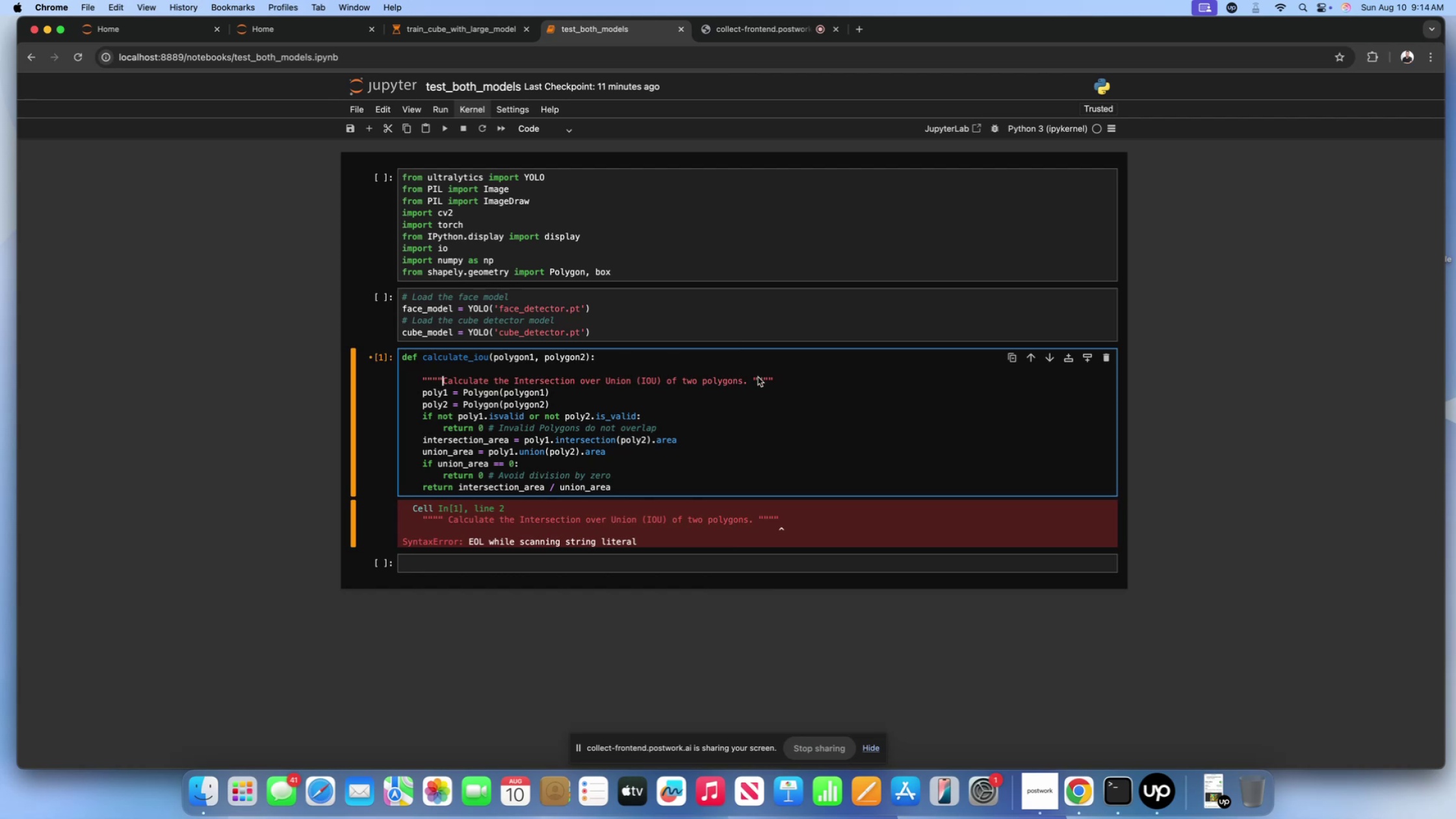 
left_click([753, 382])
 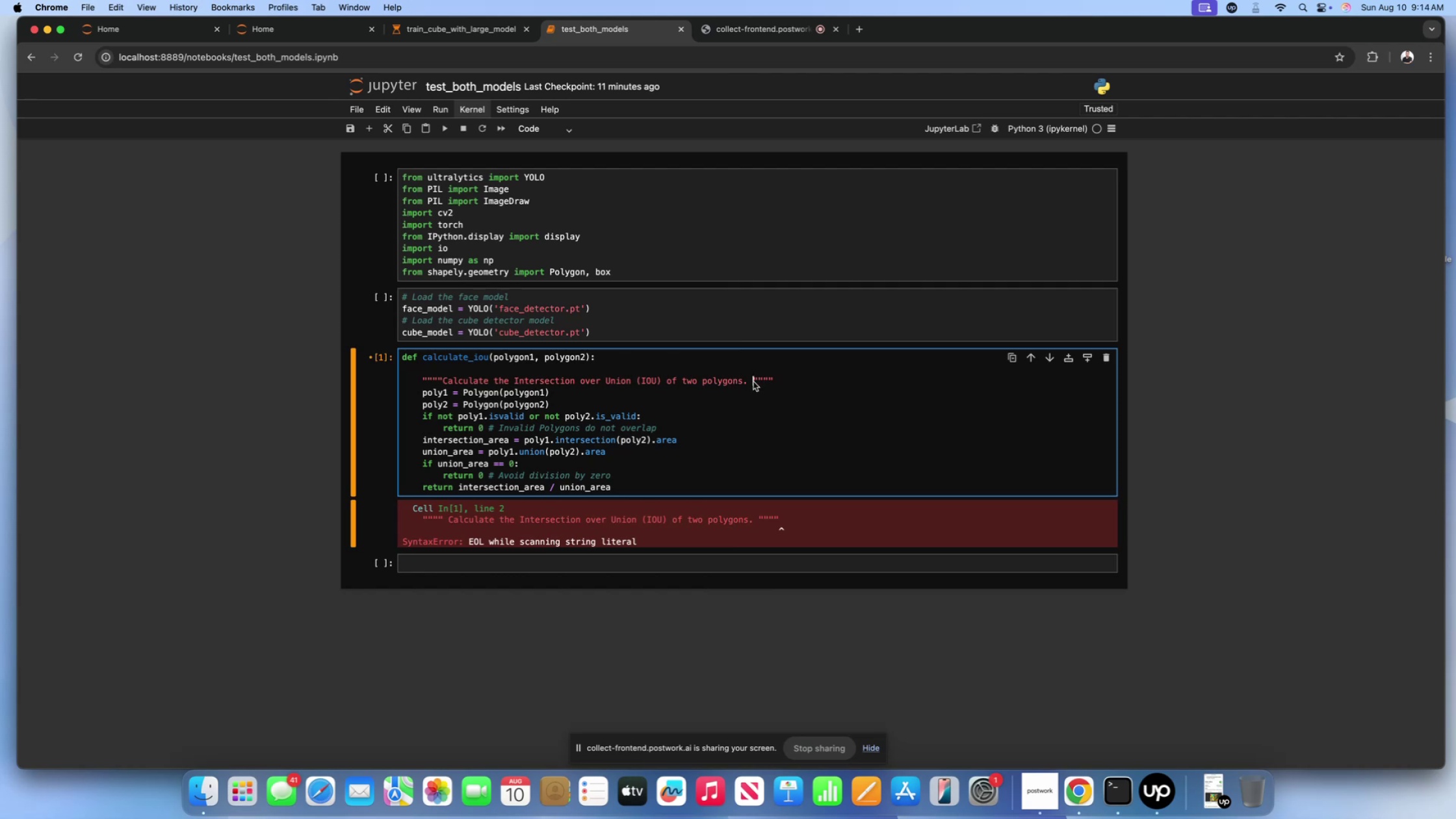 
key(Backspace)
 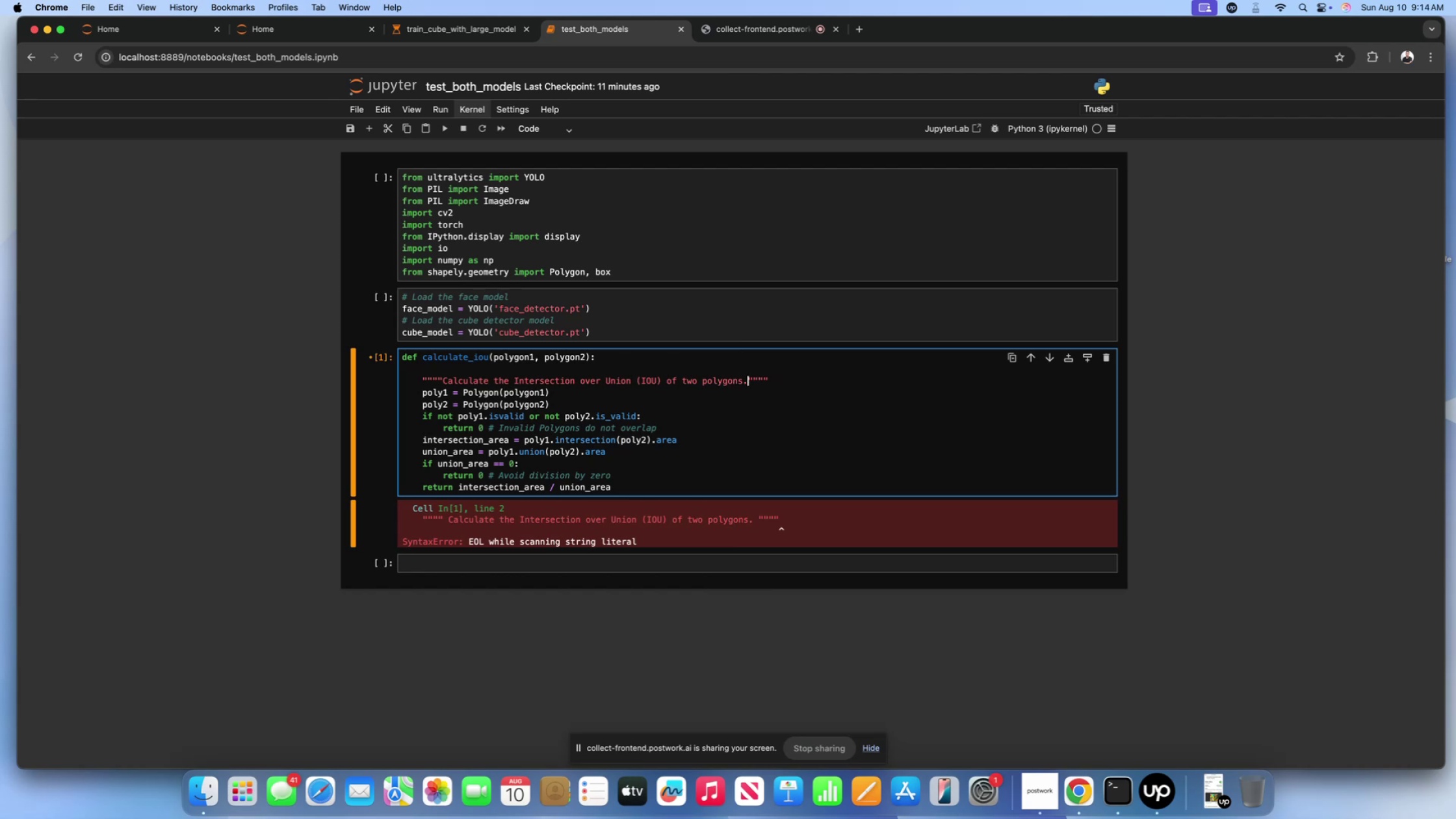 
key(Shift+ShiftLeft)
 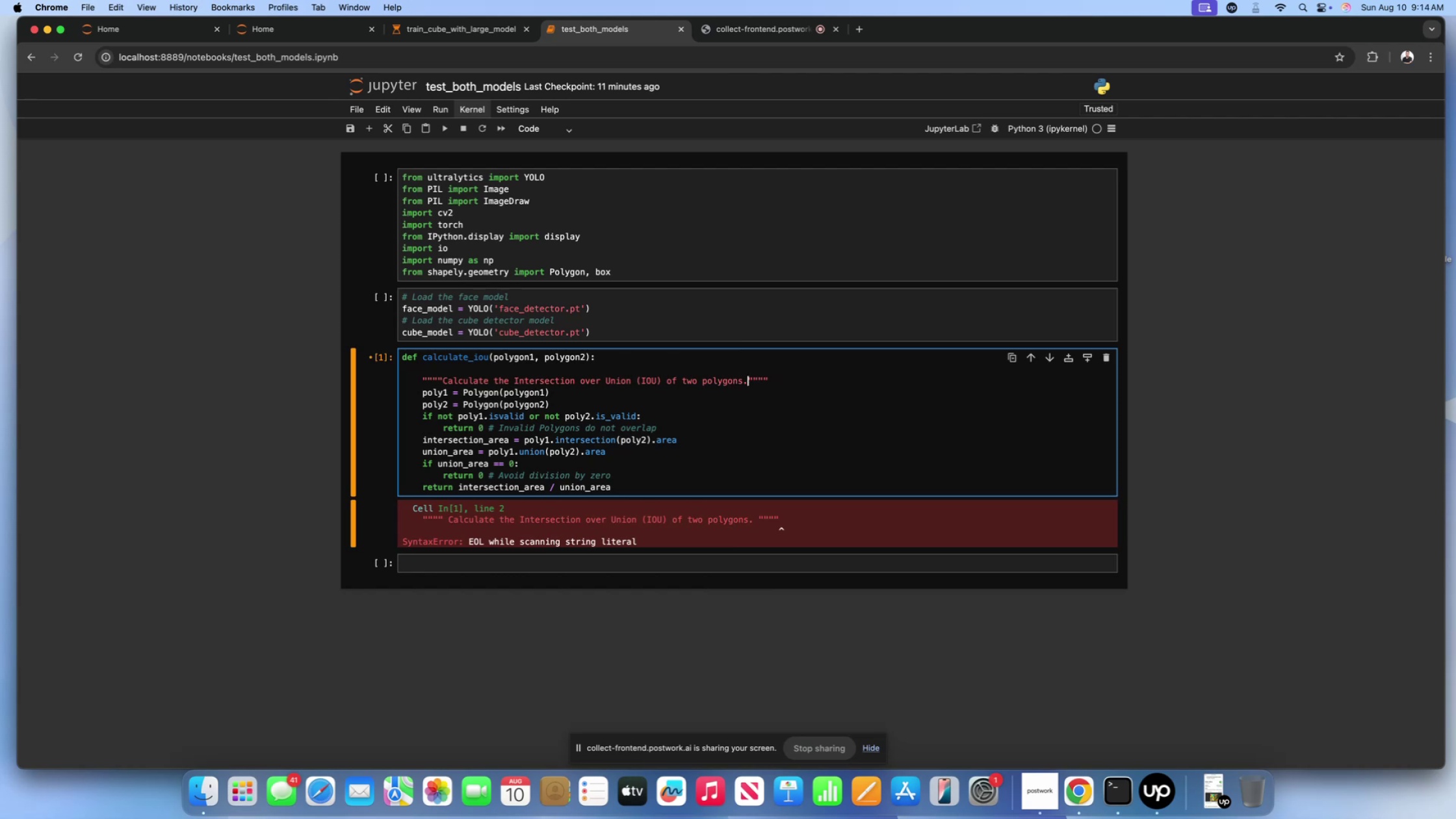 
key(Shift+Enter)
 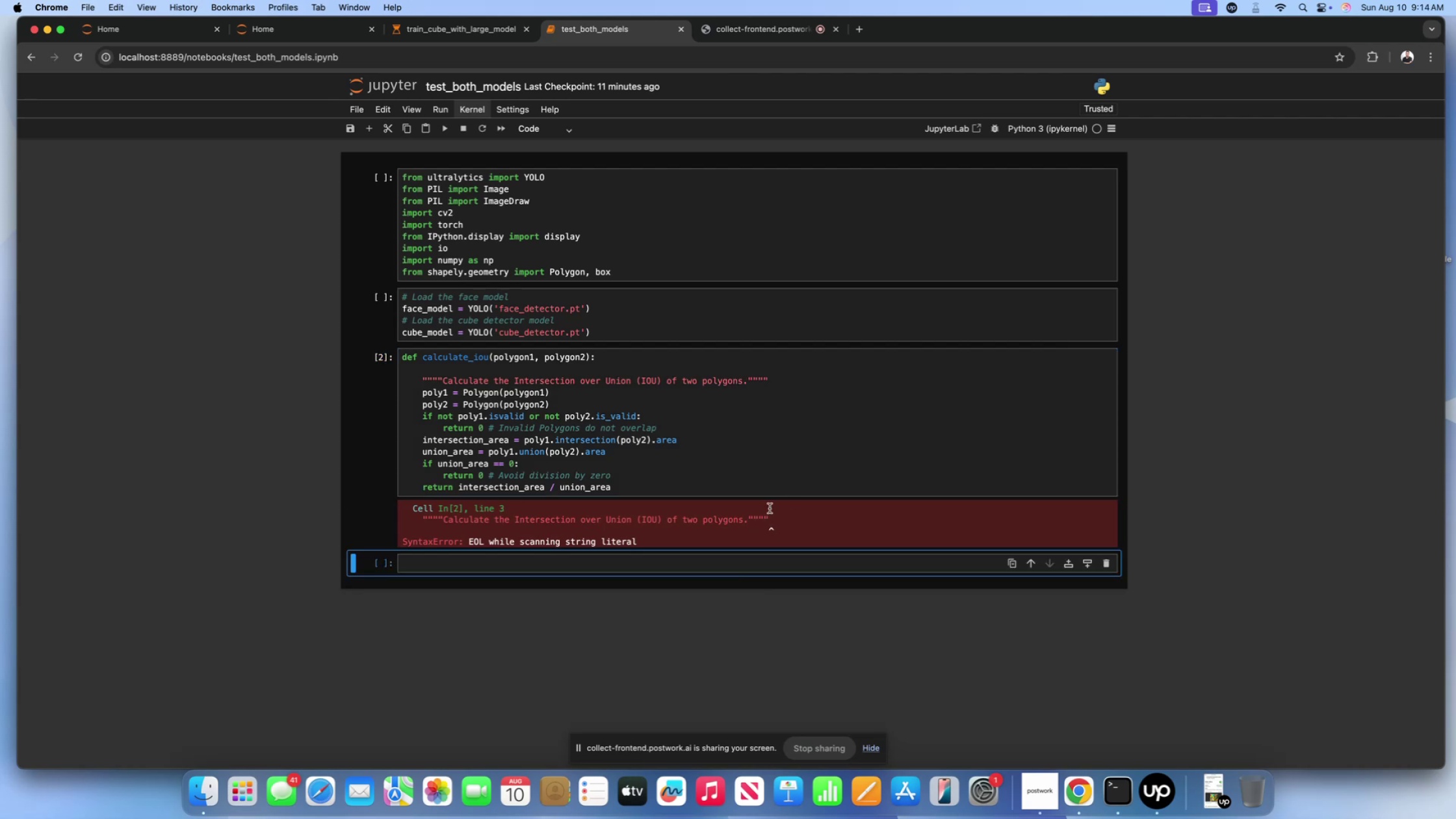 
left_click([775, 377])
 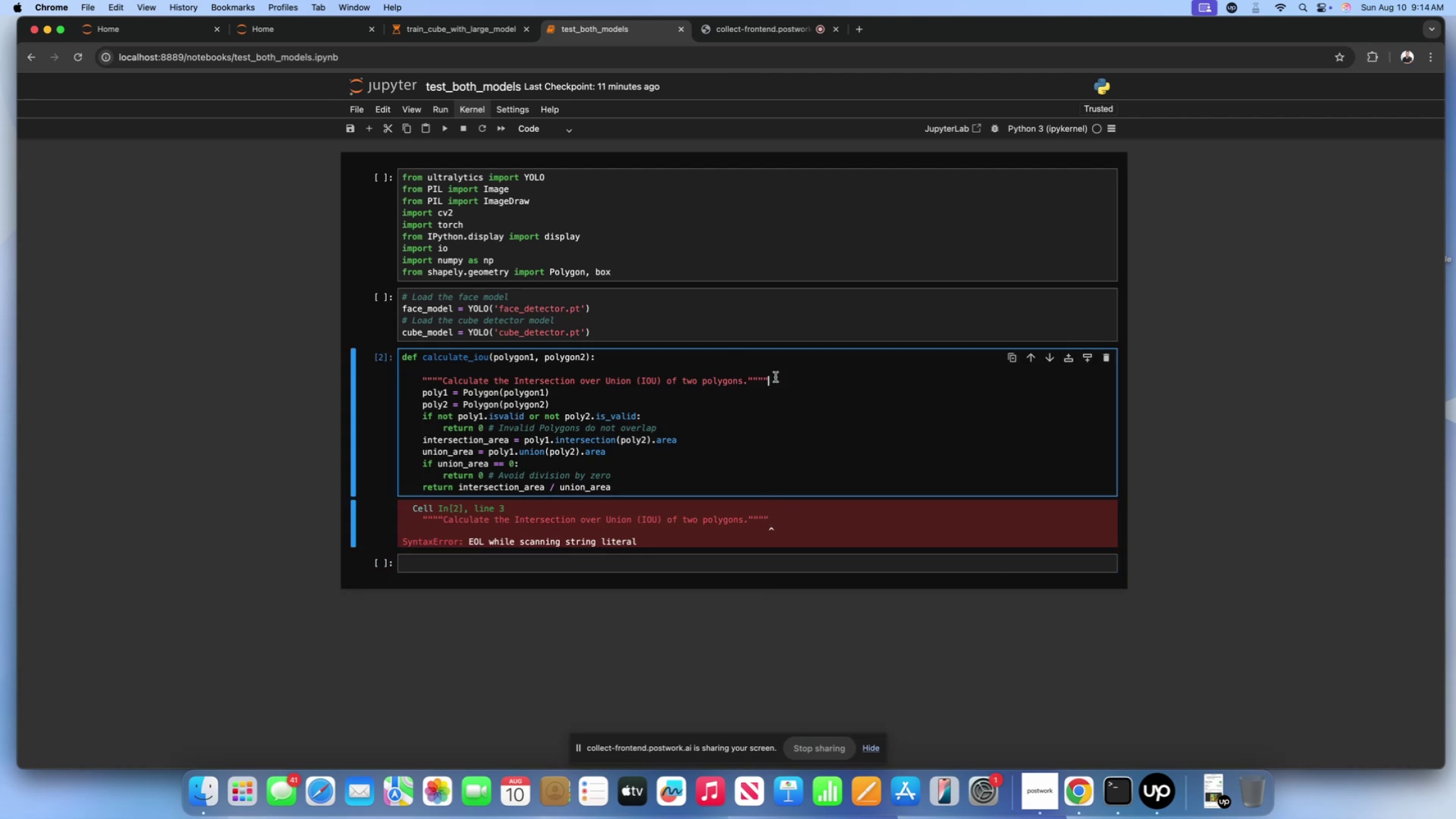 
key(Backspace)
 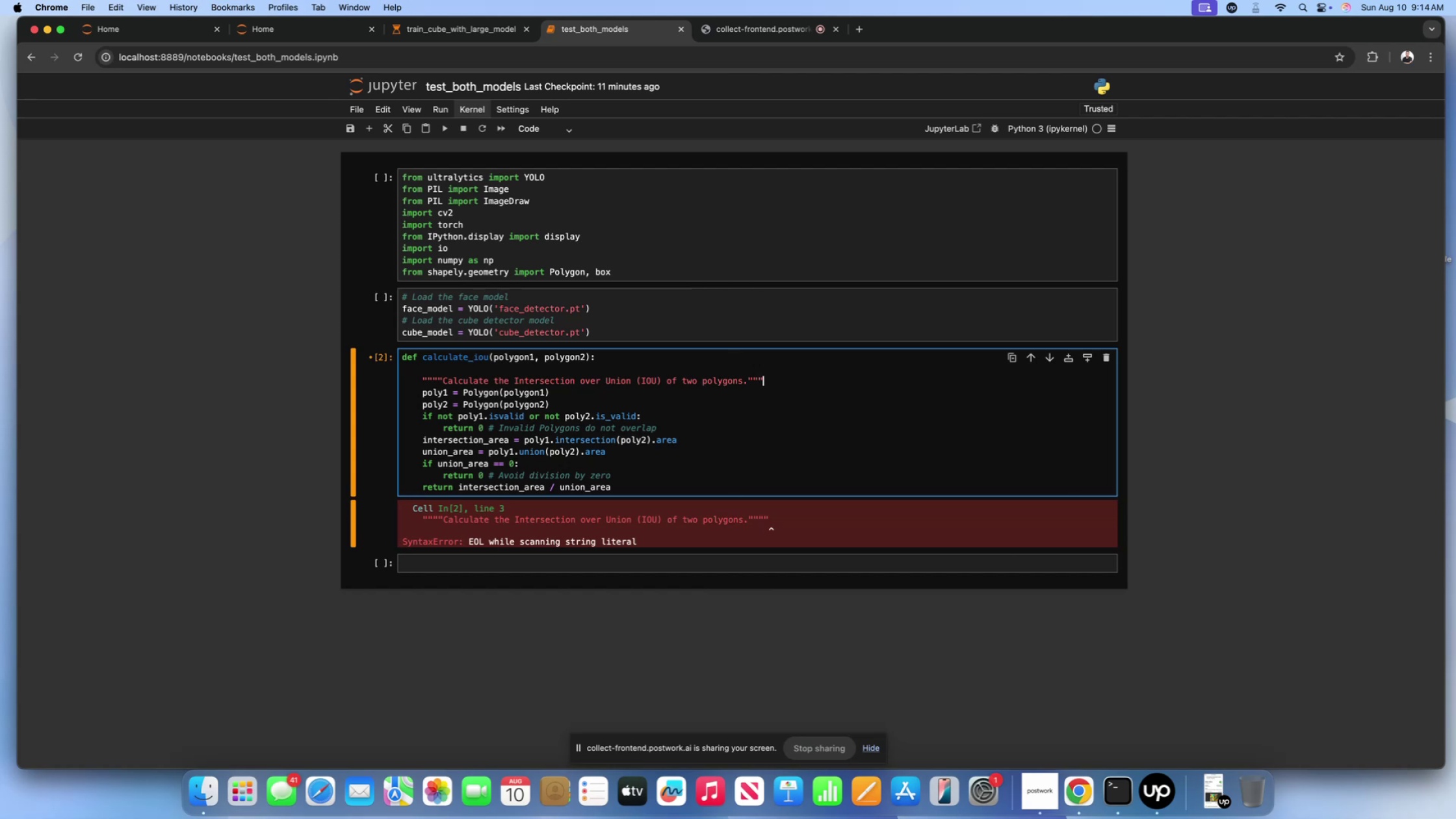 
key(Shift+Enter)
 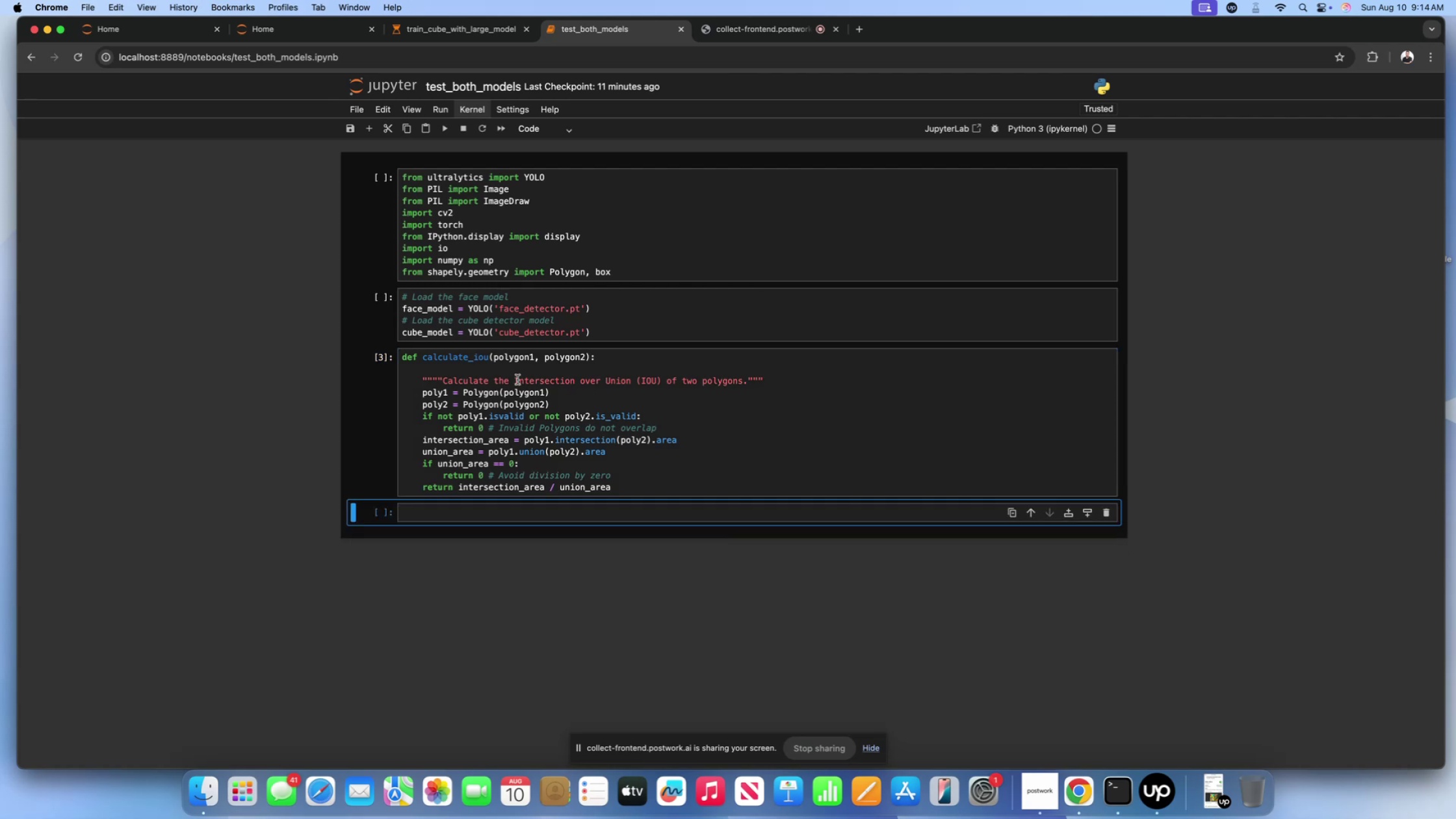 
wait(5.19)
 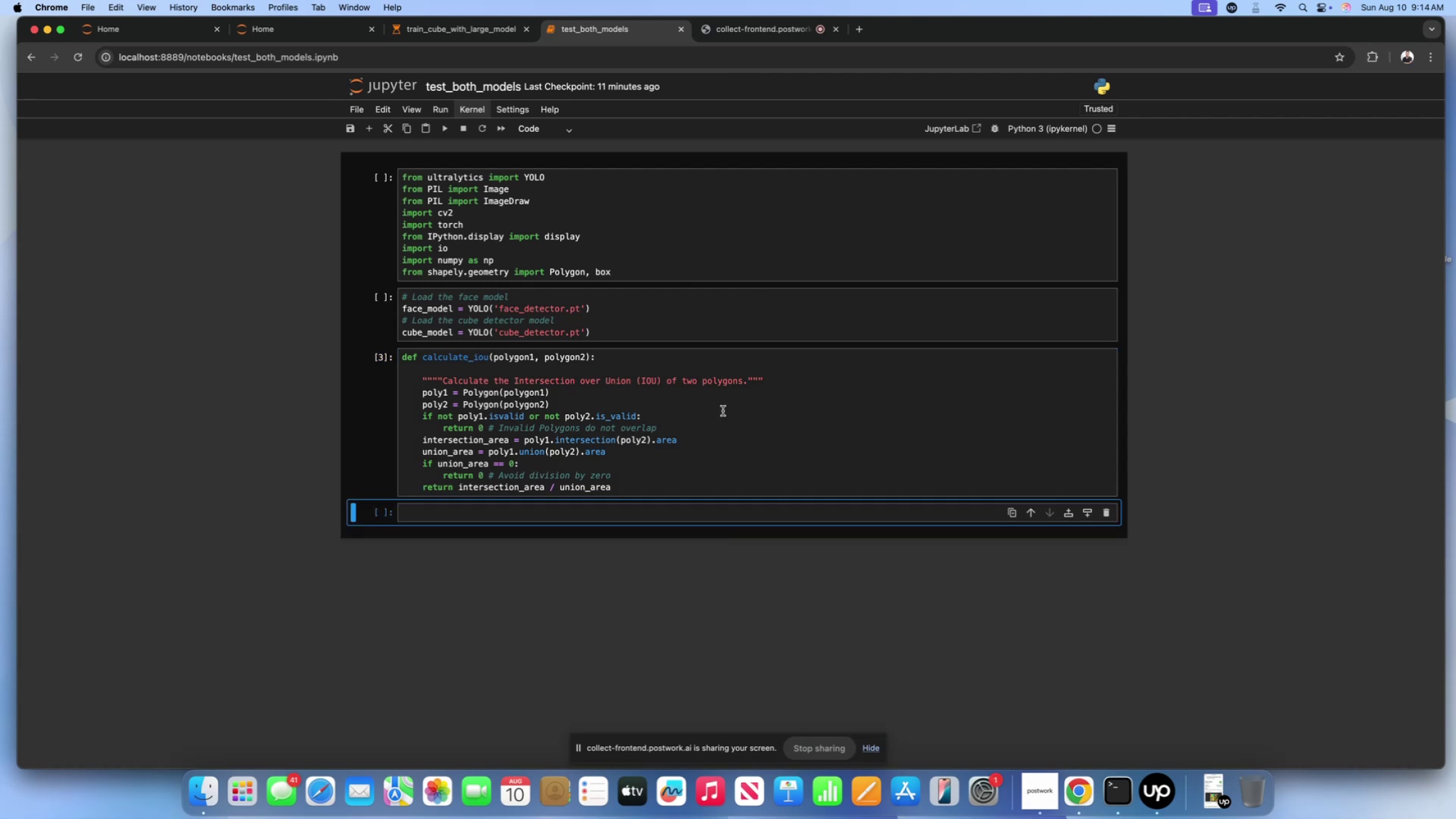 
left_click([443, 380])
 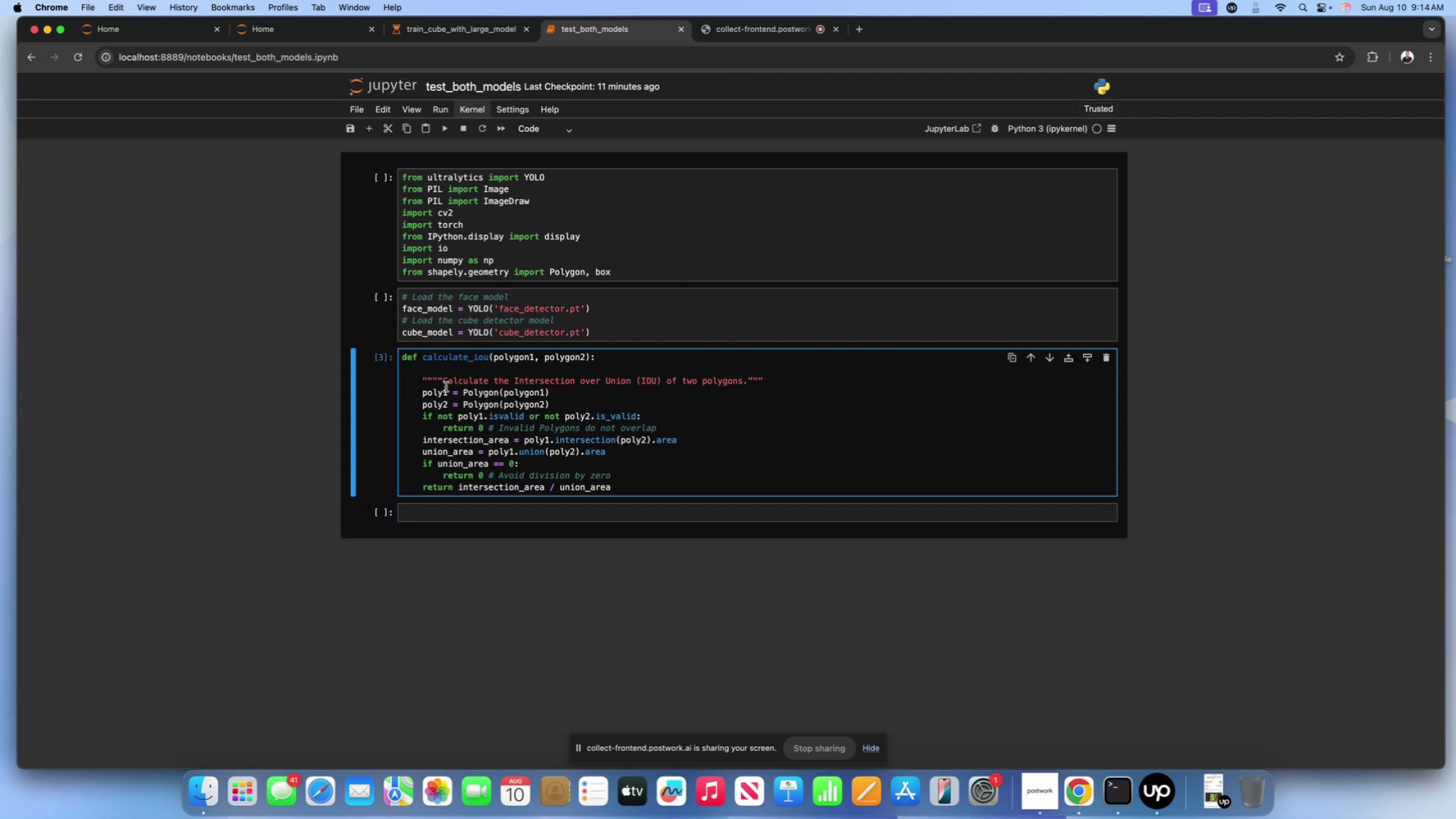 
key(Backspace)
 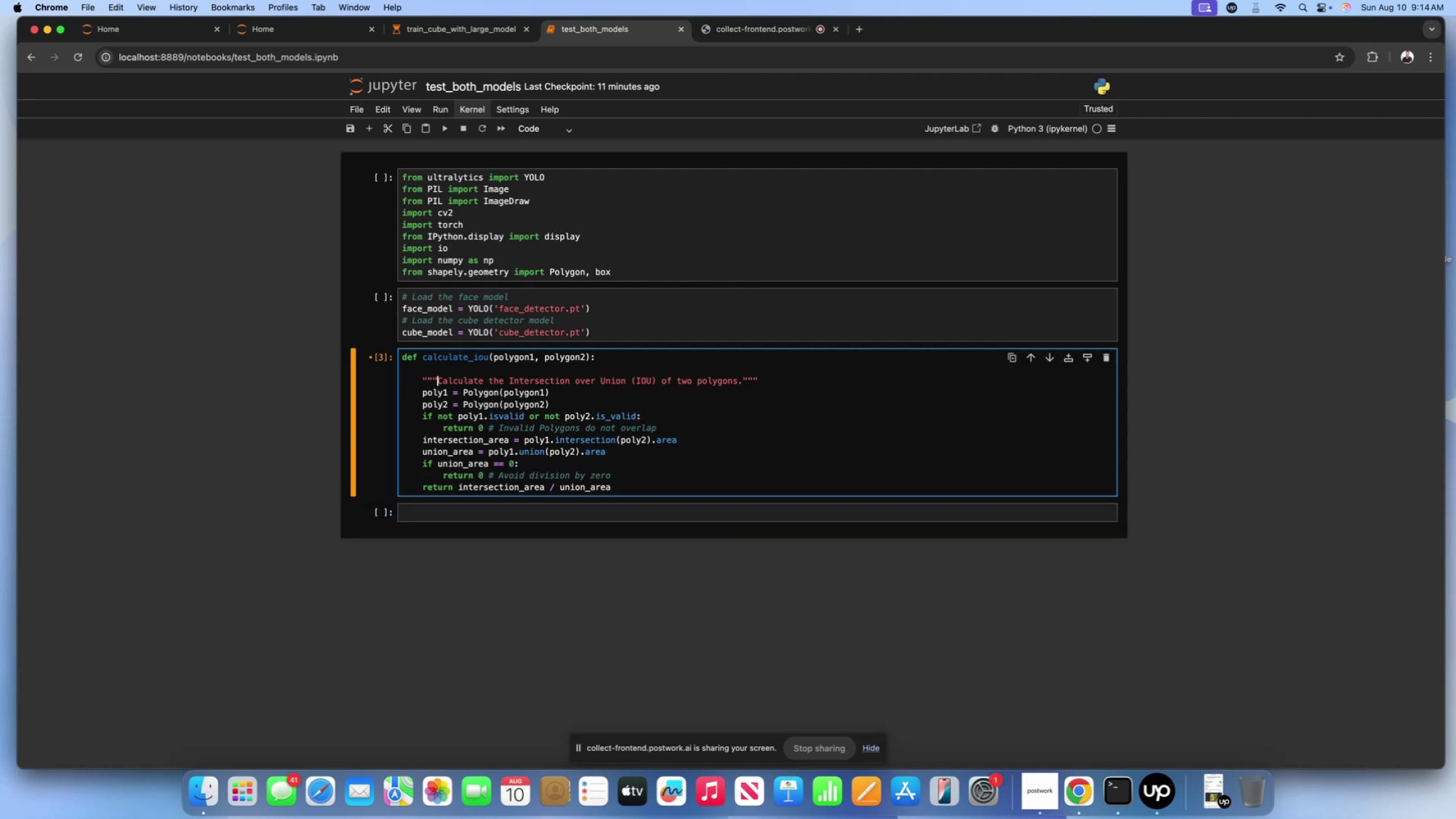 
key(Shift+Enter)
 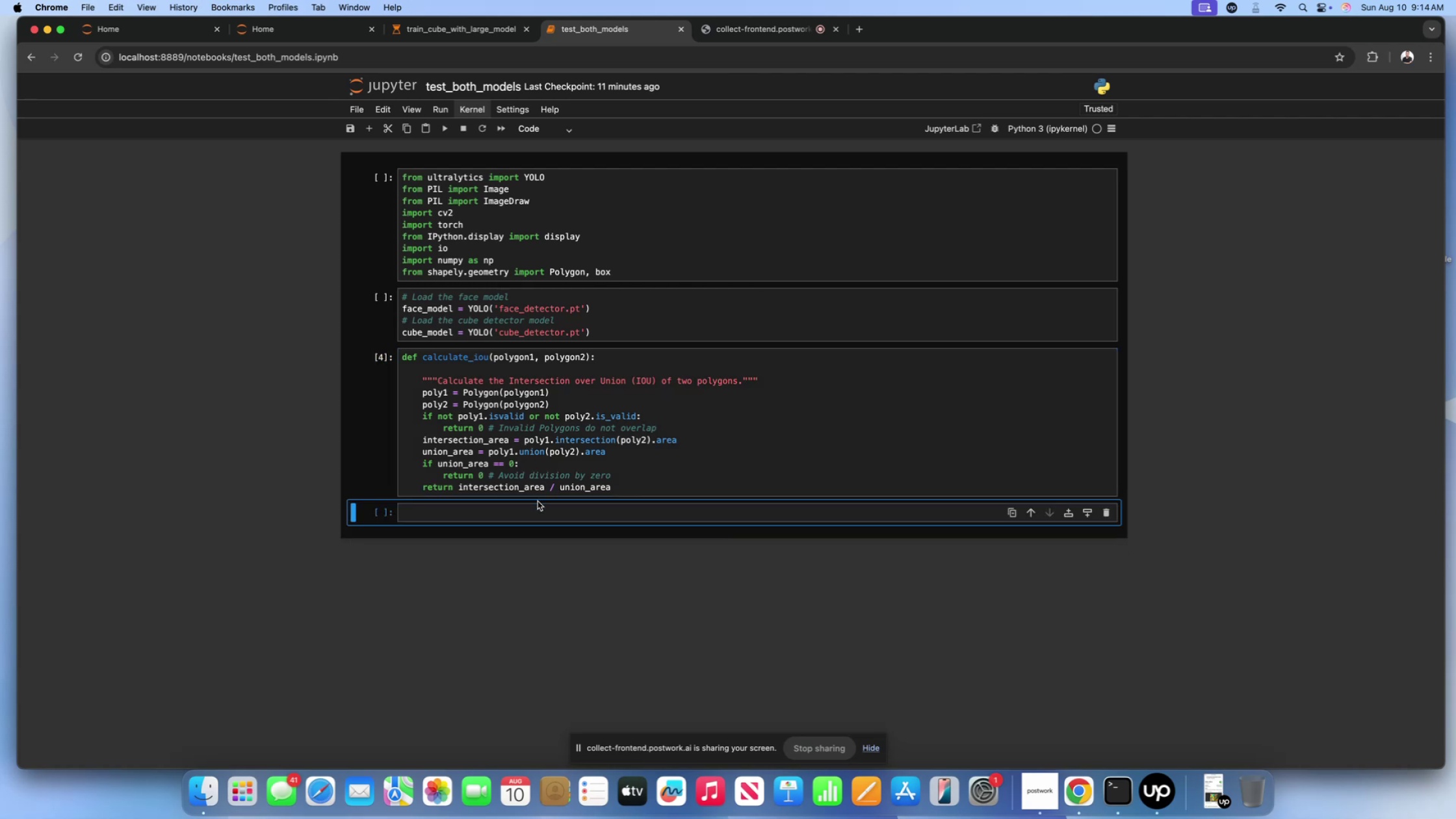 
left_click([541, 516])
 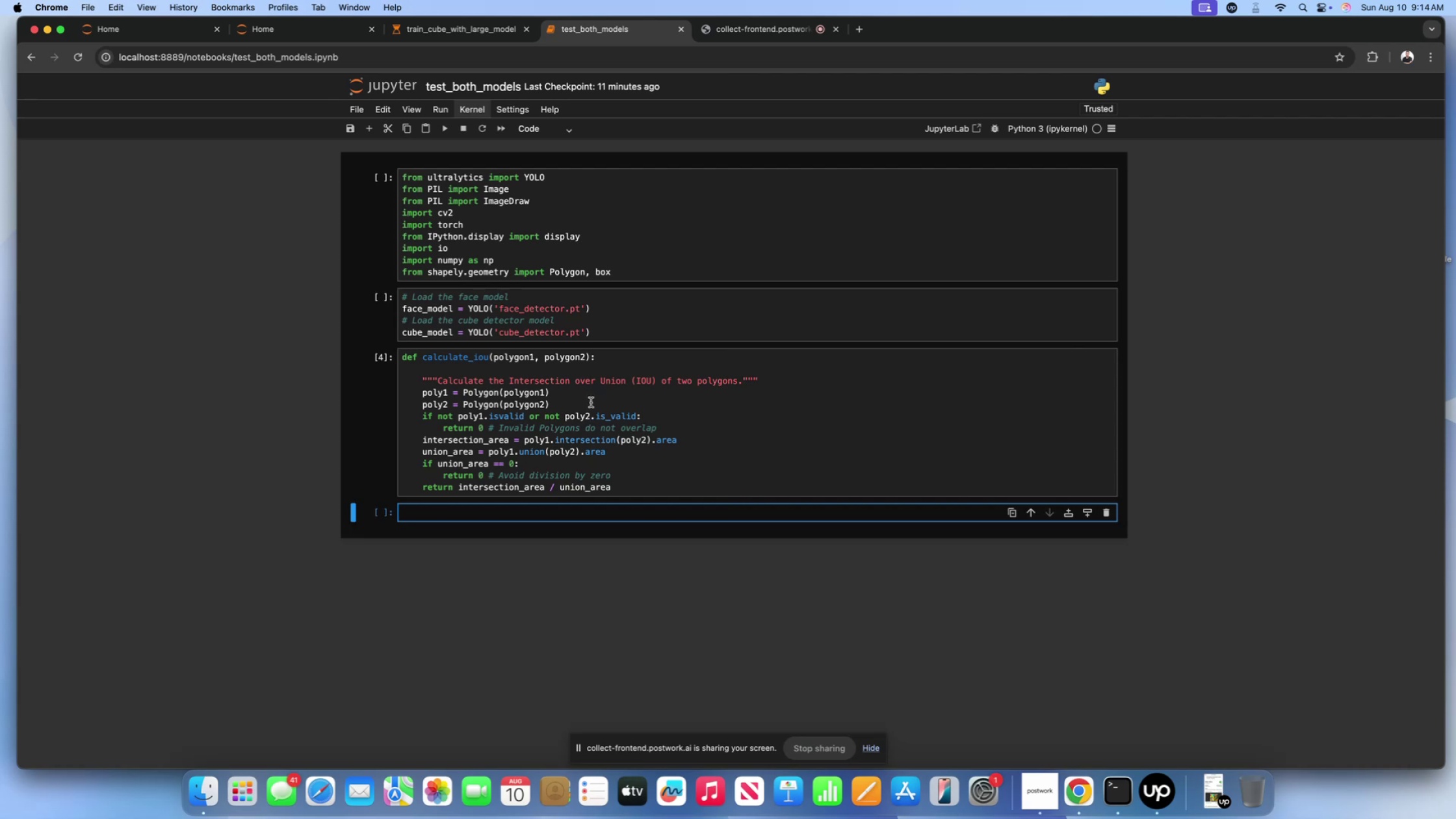 
type(polygon1)
 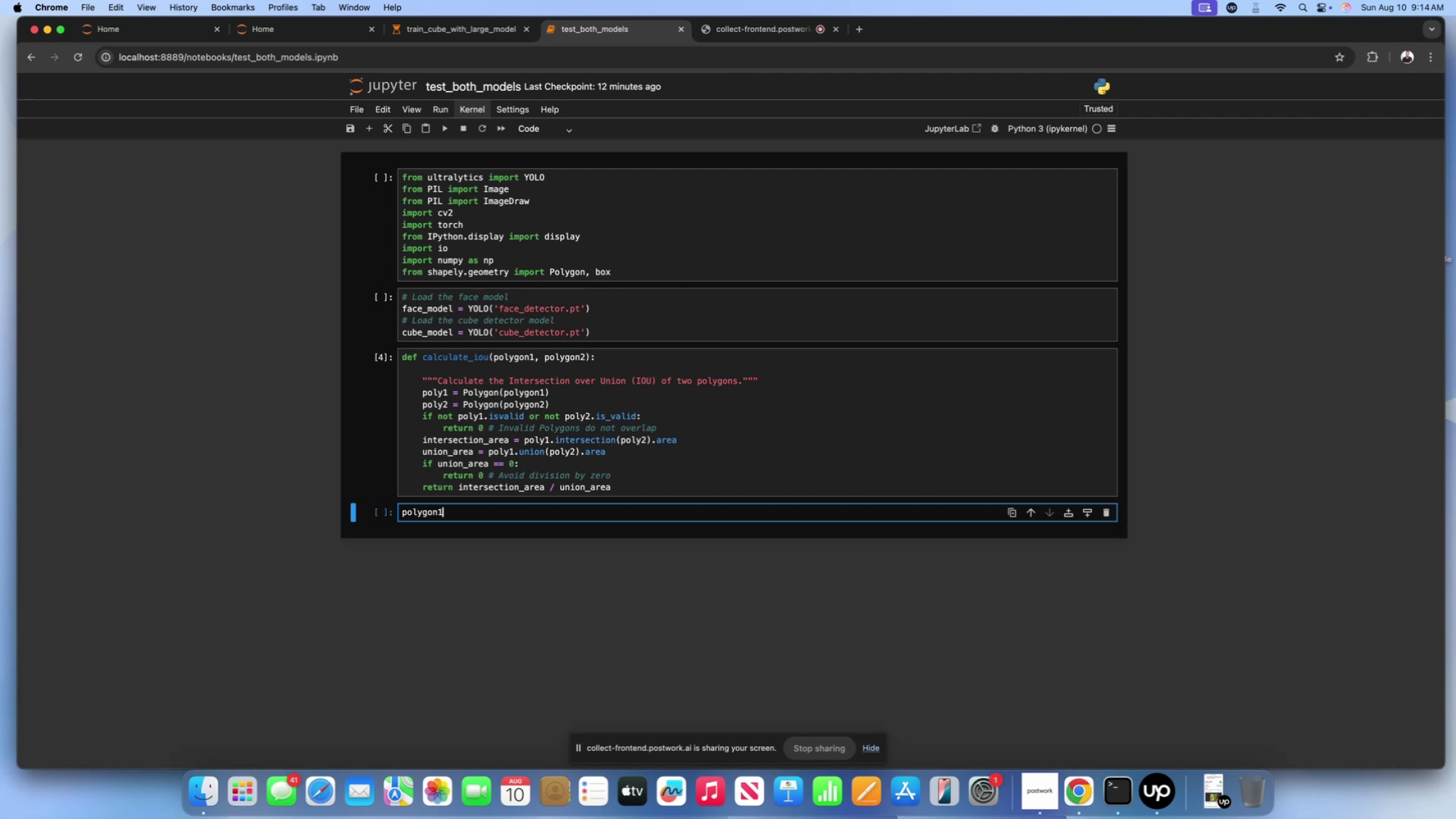 
key(Space)
 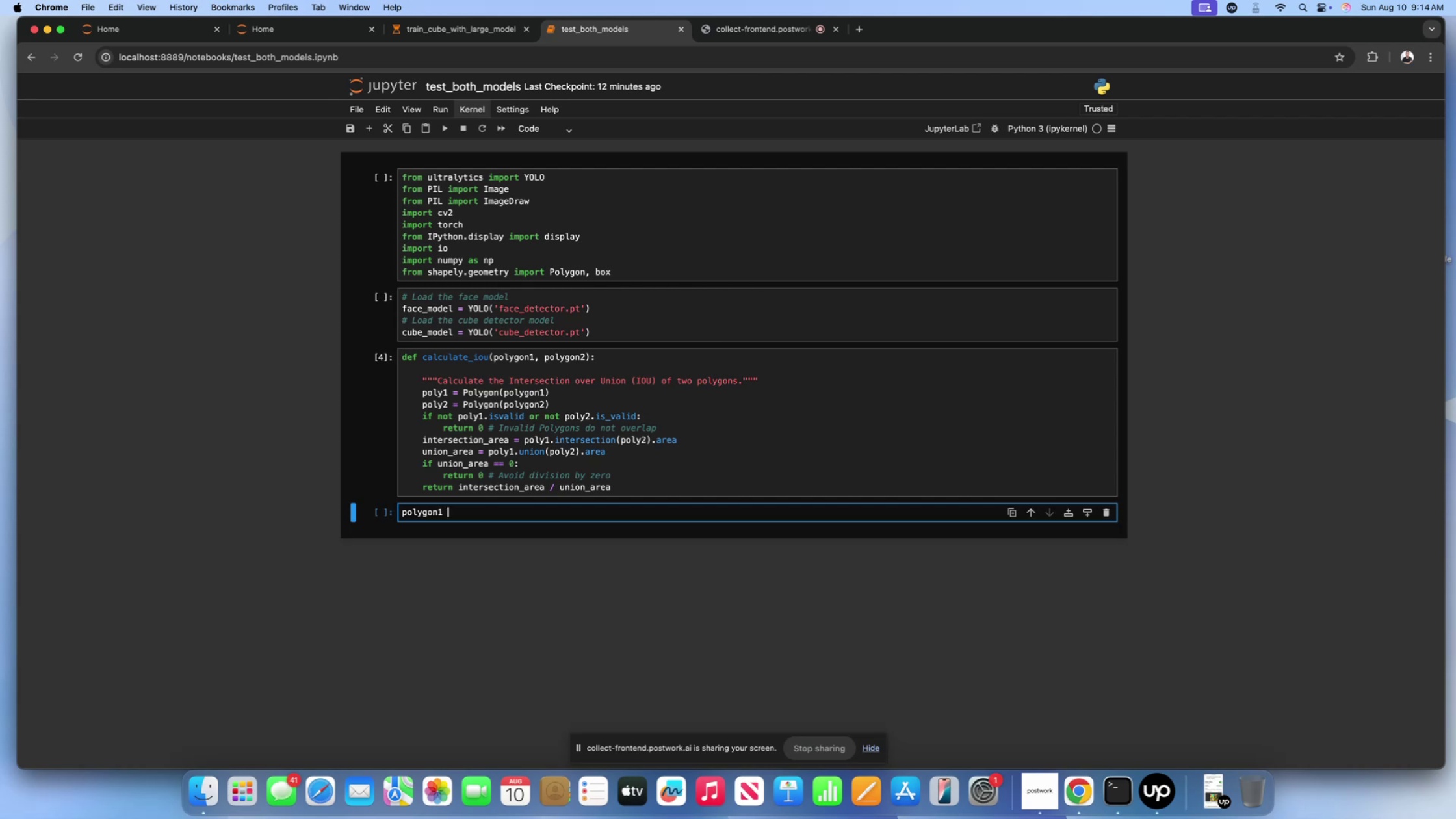 
key(Equal)
 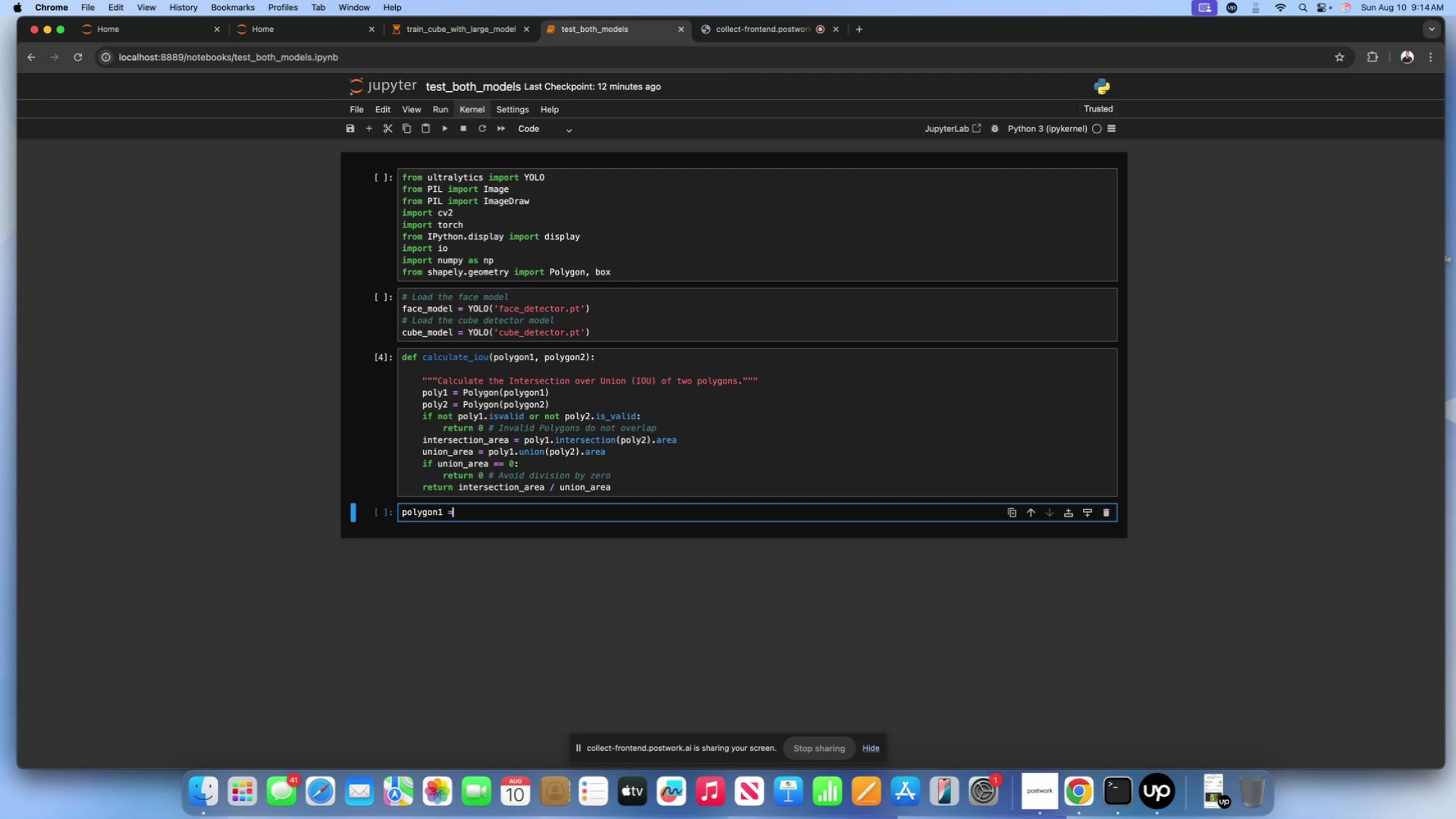 
key(Space)
 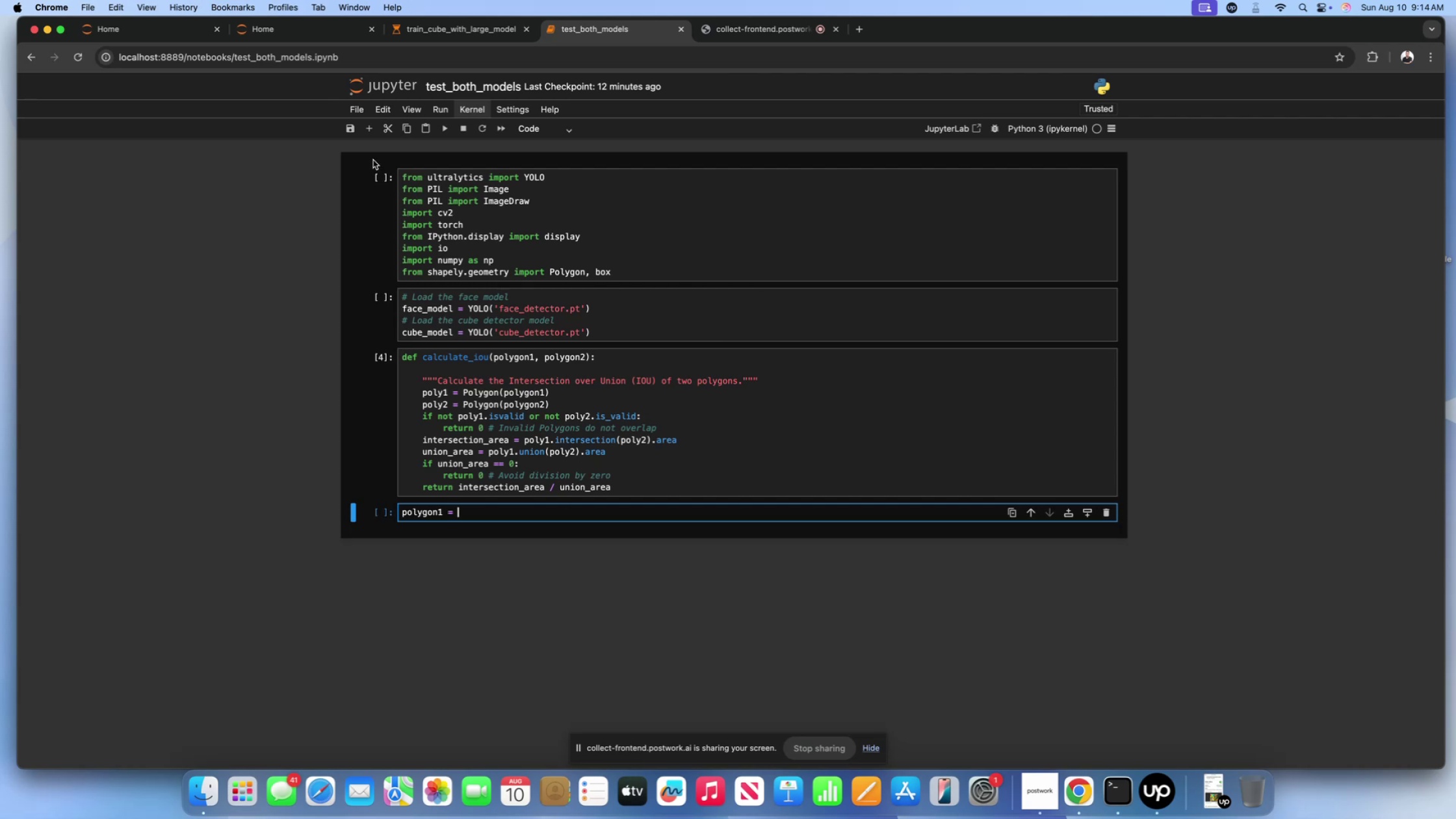 
left_click([369, 134])
 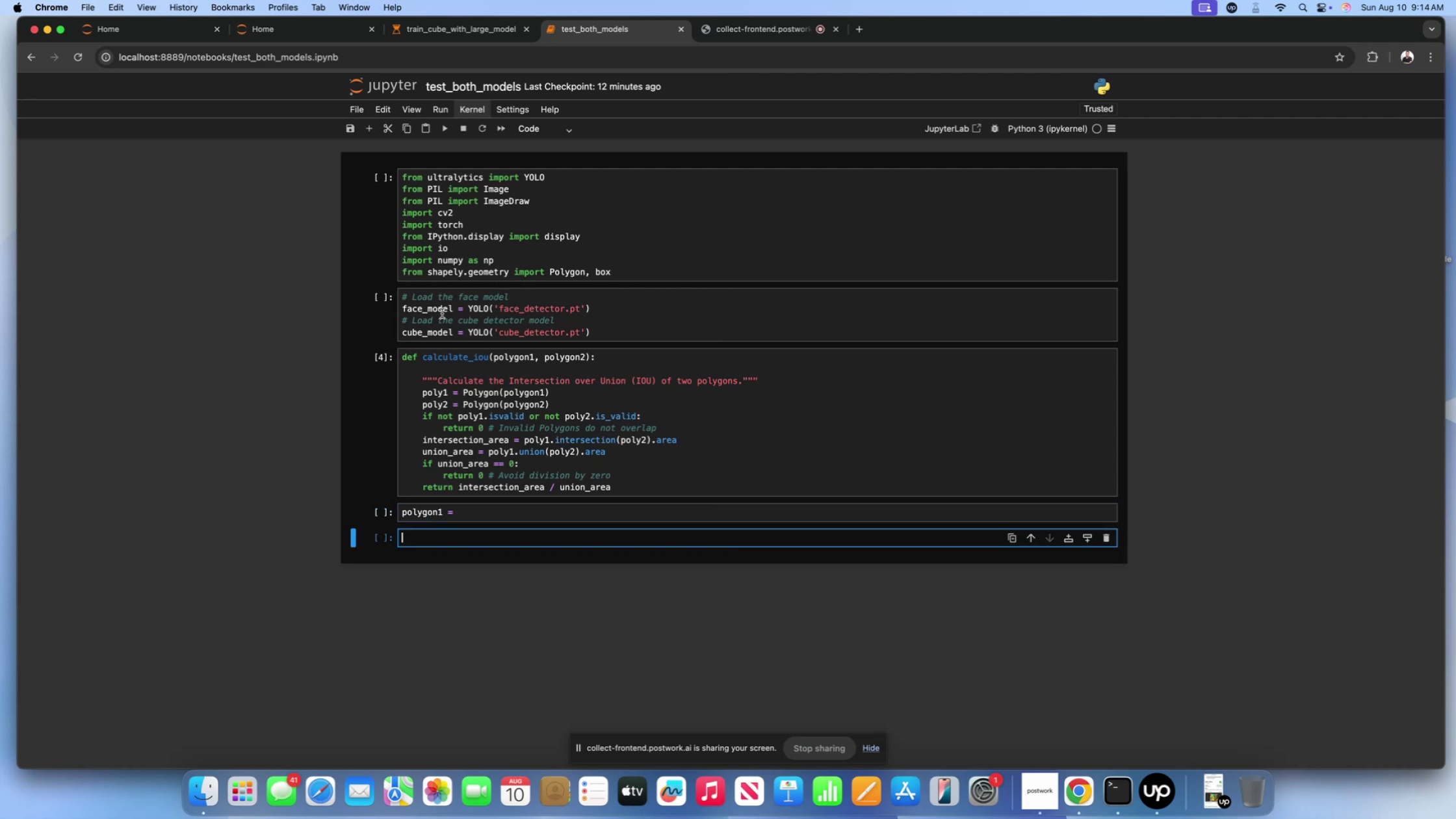 
type(polygon2 = )
 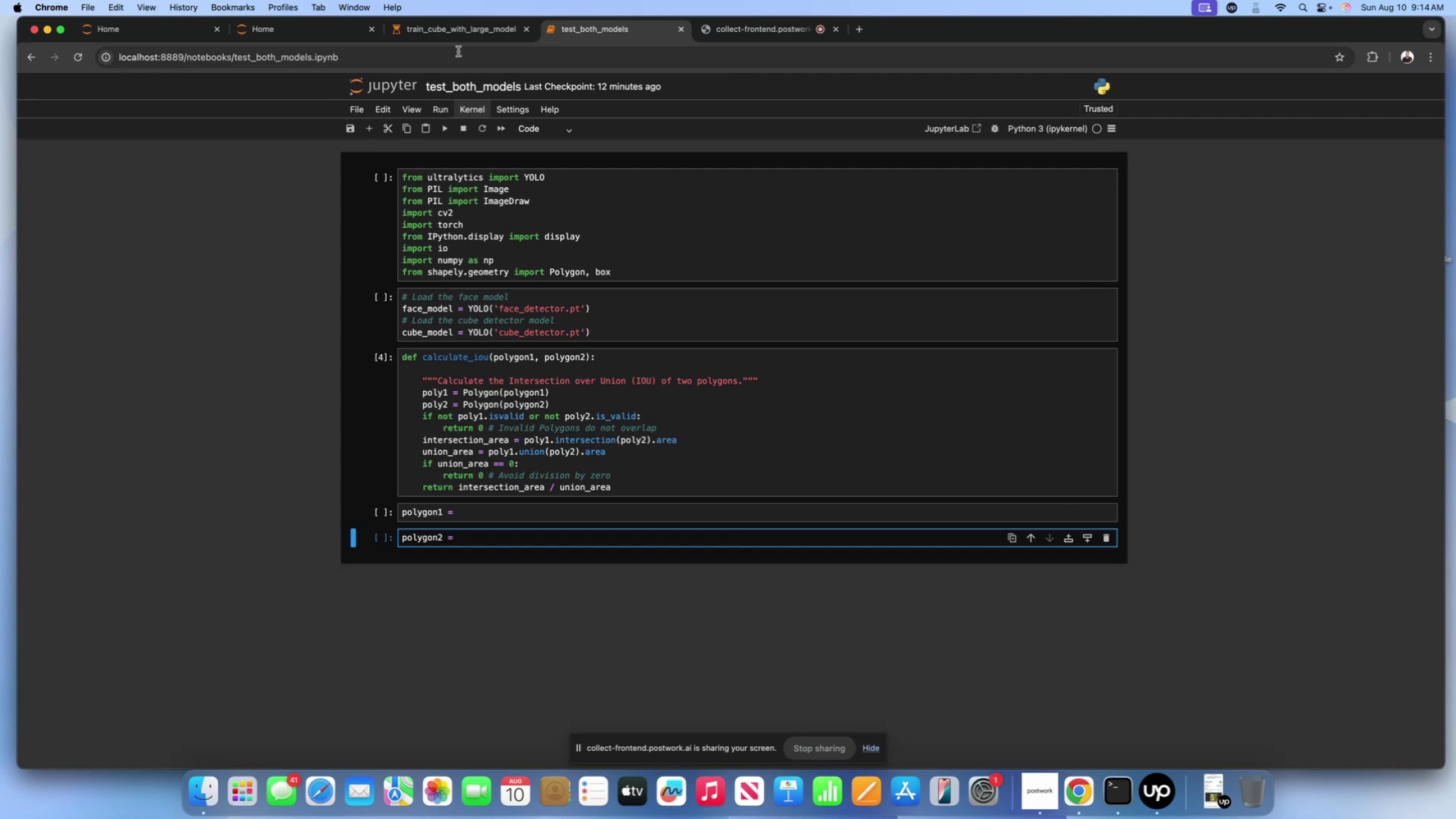 
double_click([453, 38])
 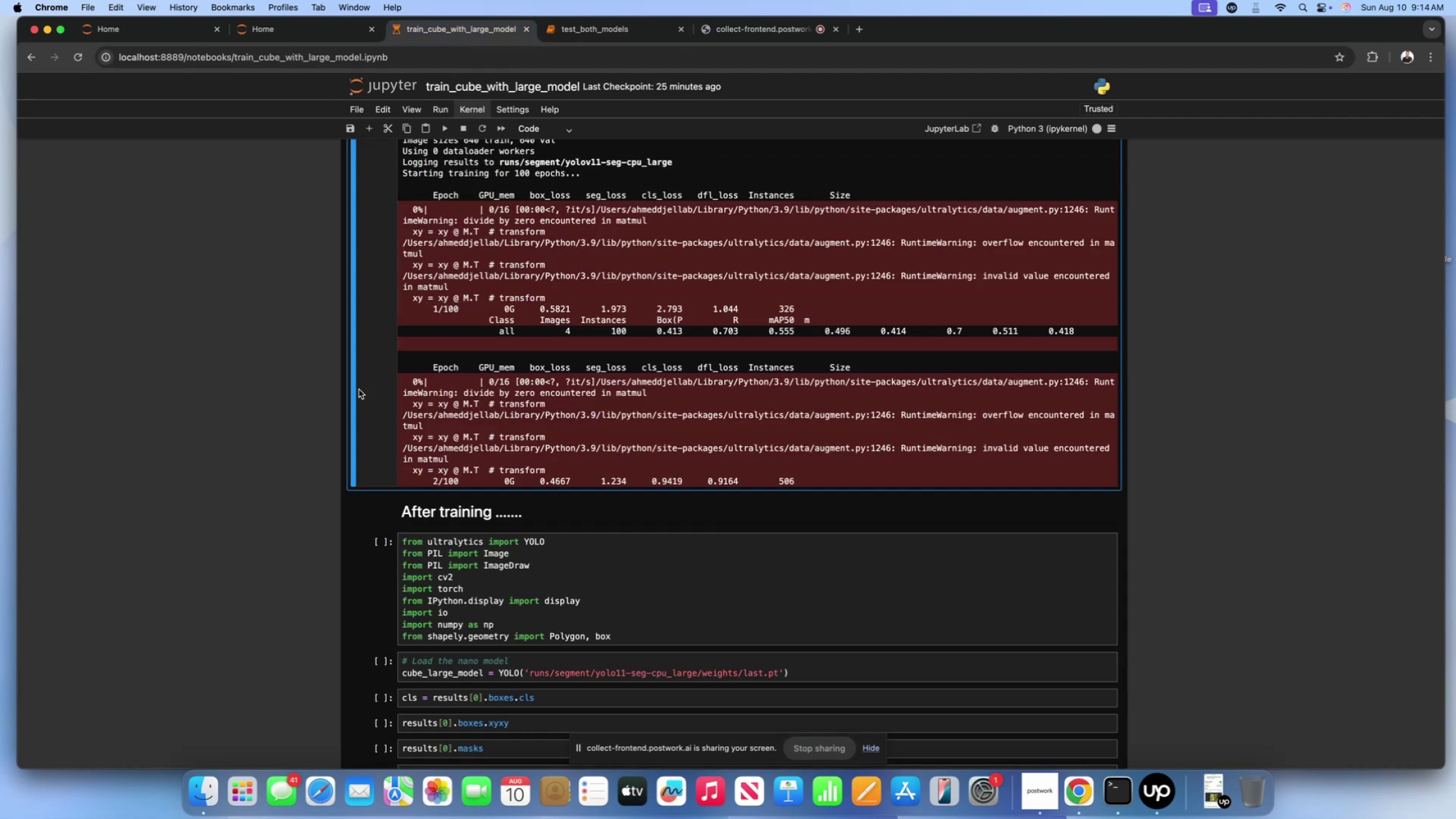 
scroll: coordinate [606, 47], scroll_direction: down, amount: 101.0
 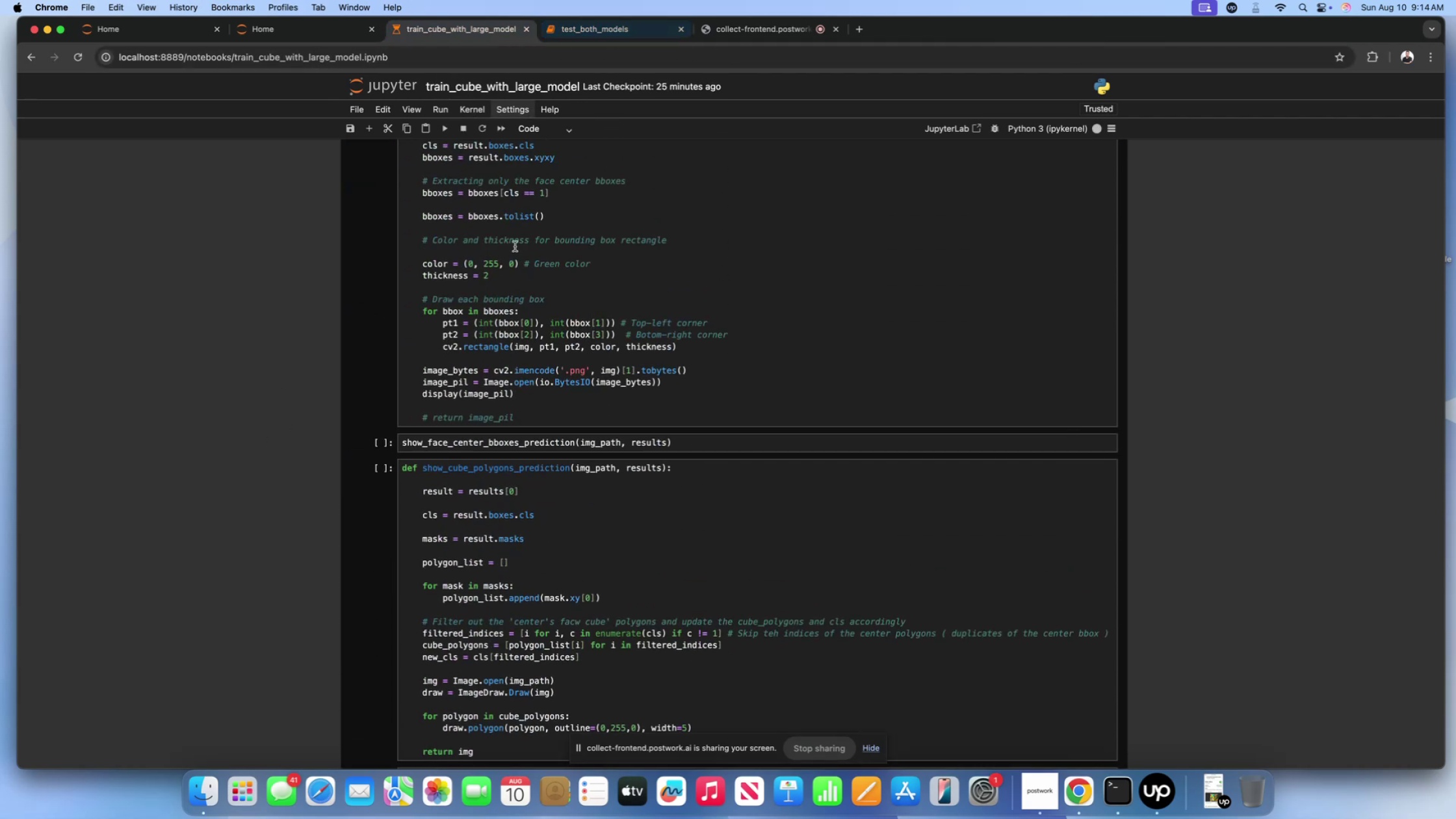 
scroll: coordinate [295, 300], scroll_direction: up, amount: 909.0
 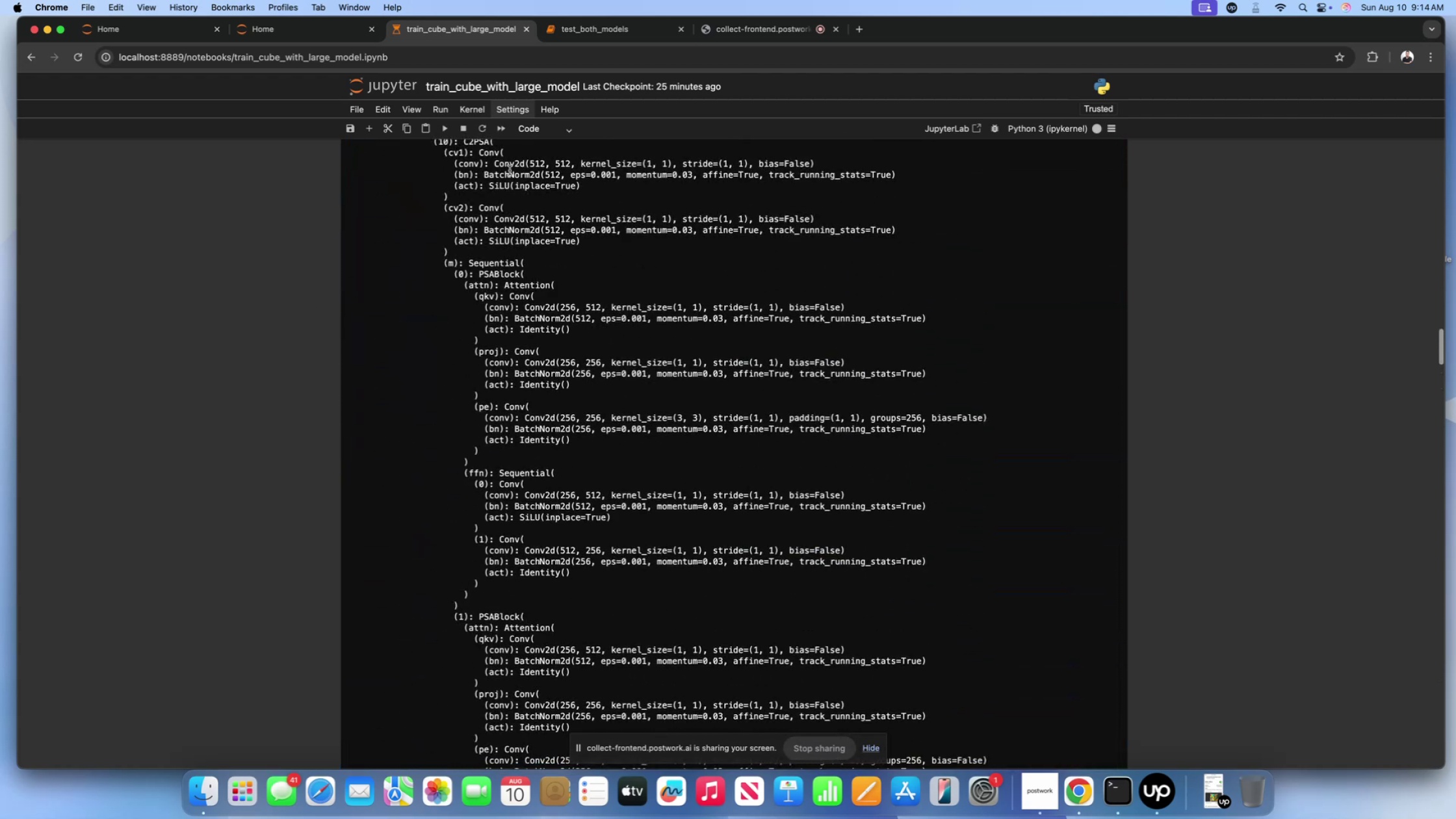 
scroll: coordinate [577, 112], scroll_direction: down, amount: 242.0
 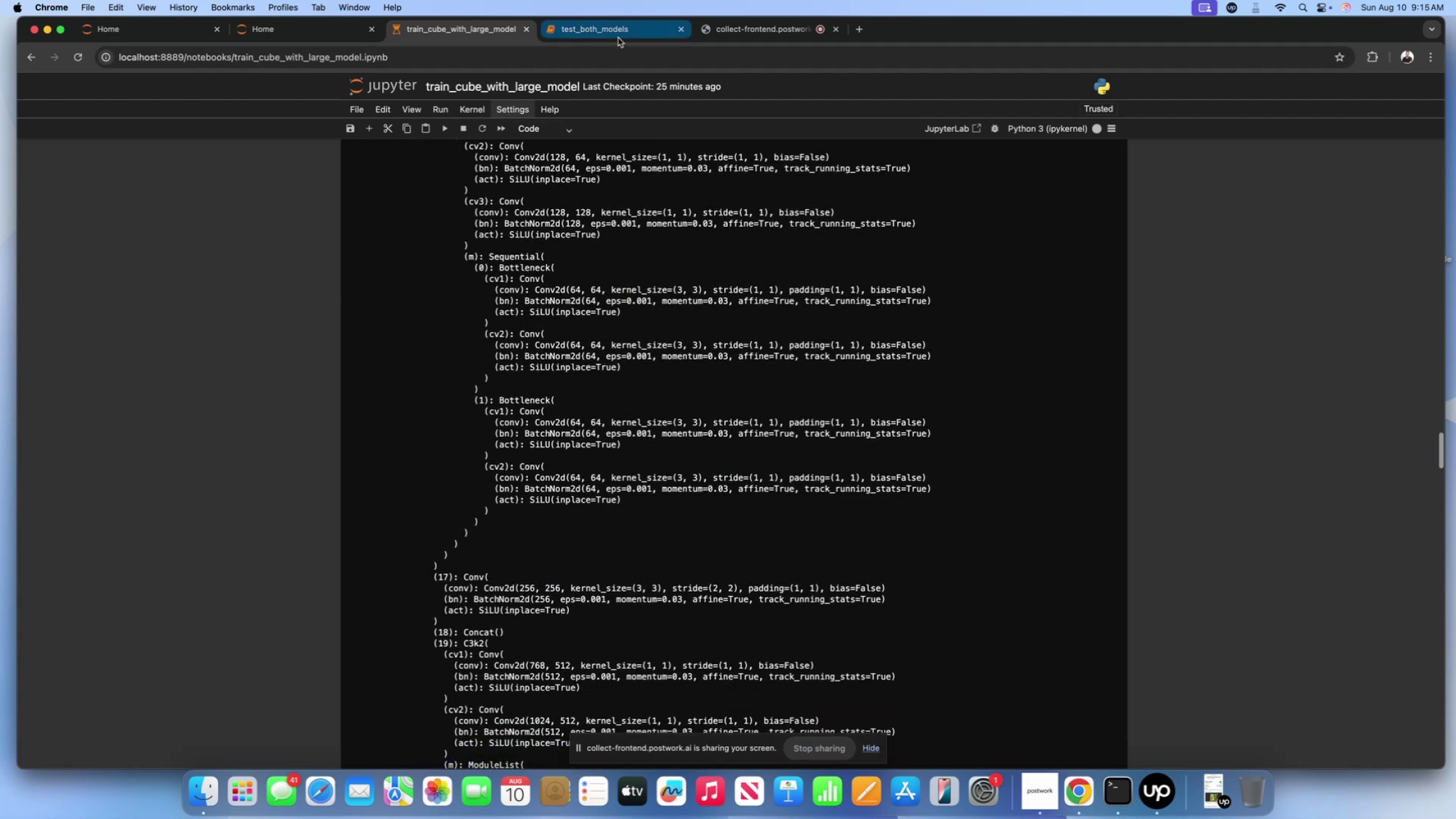 
left_click([618, 38])
 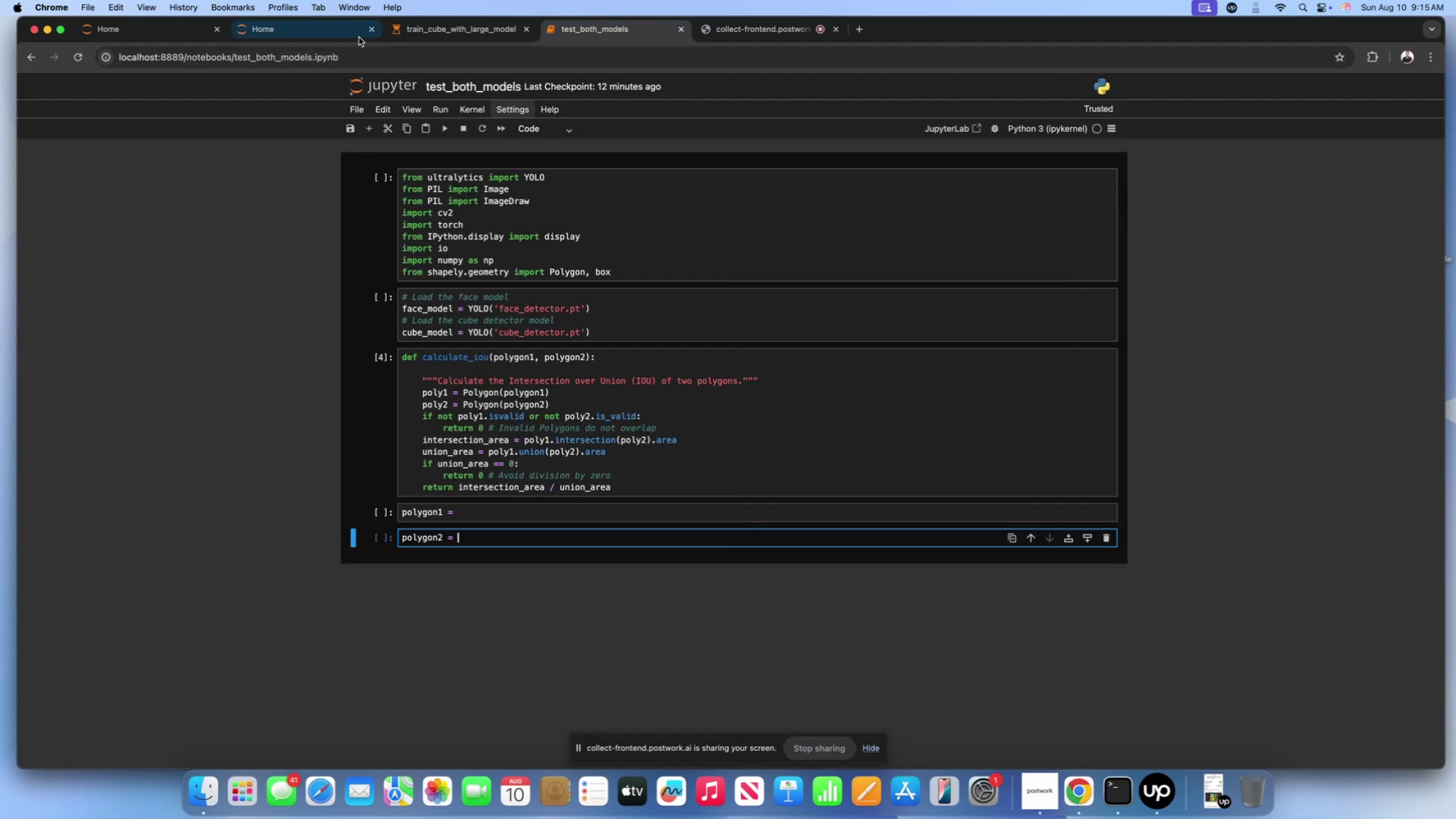 
left_click([304, 34])
 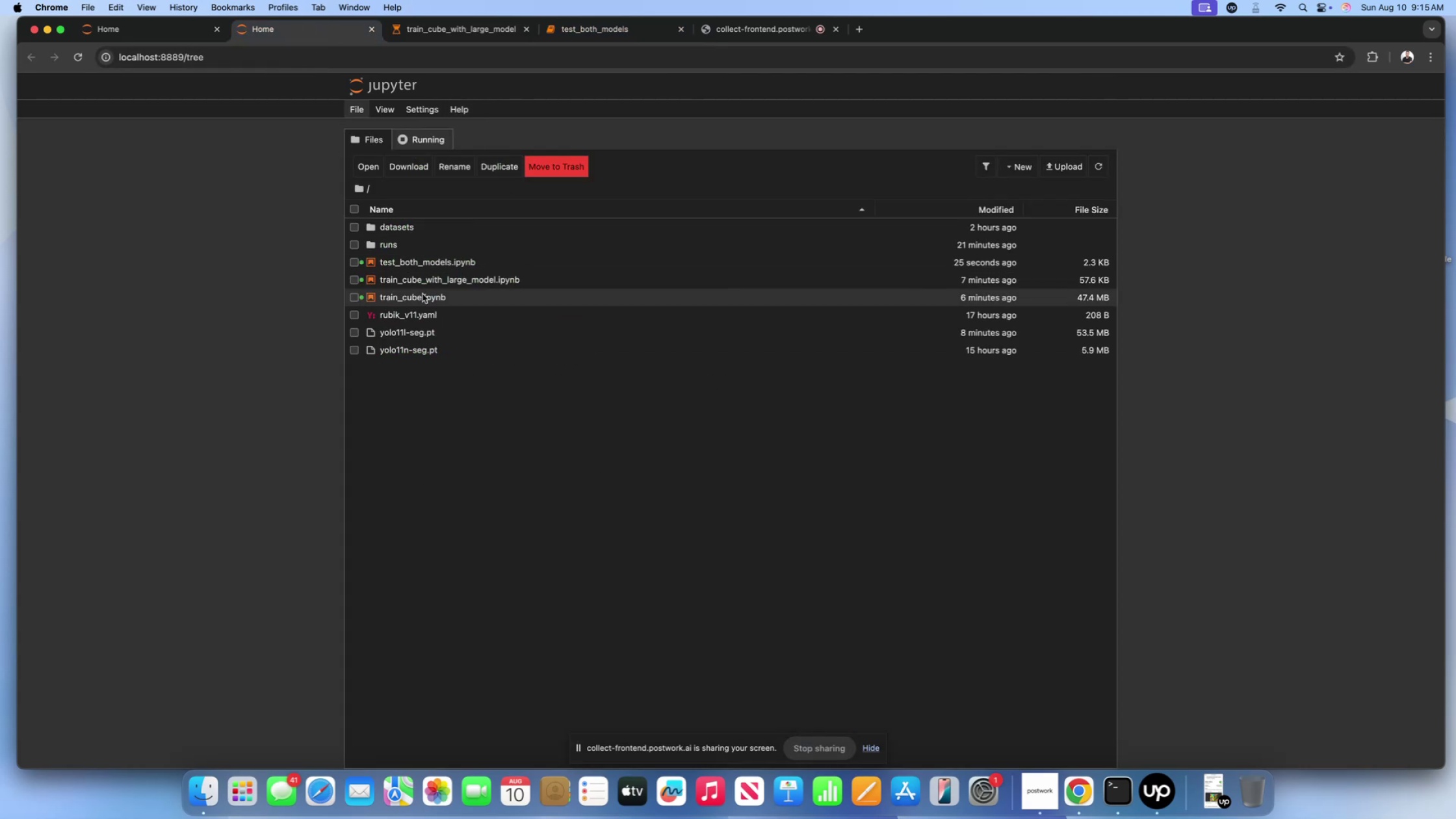 
left_click([423, 294])
 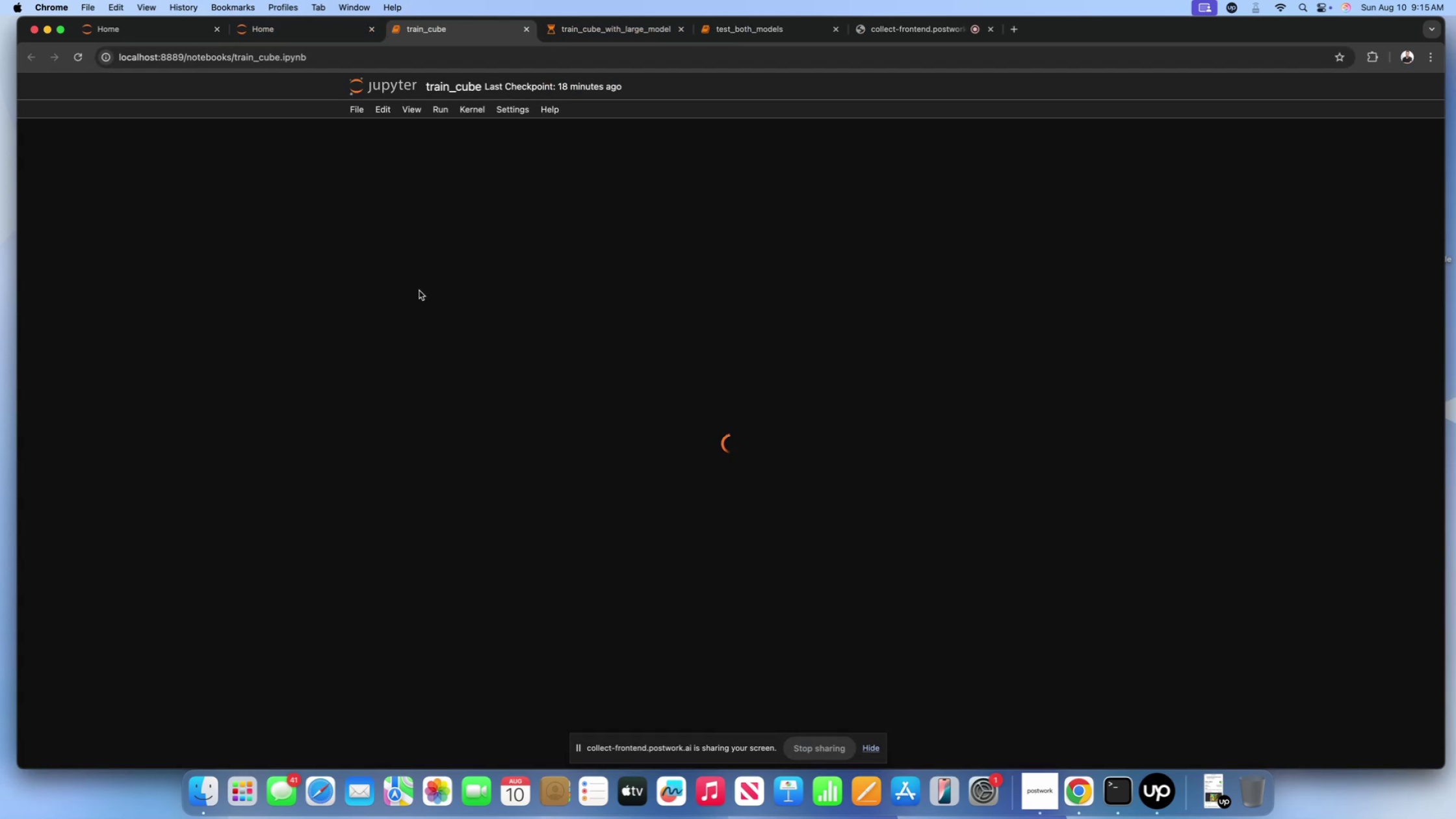 
scroll: coordinate [296, 324], scroll_direction: down, amount: 186.0
 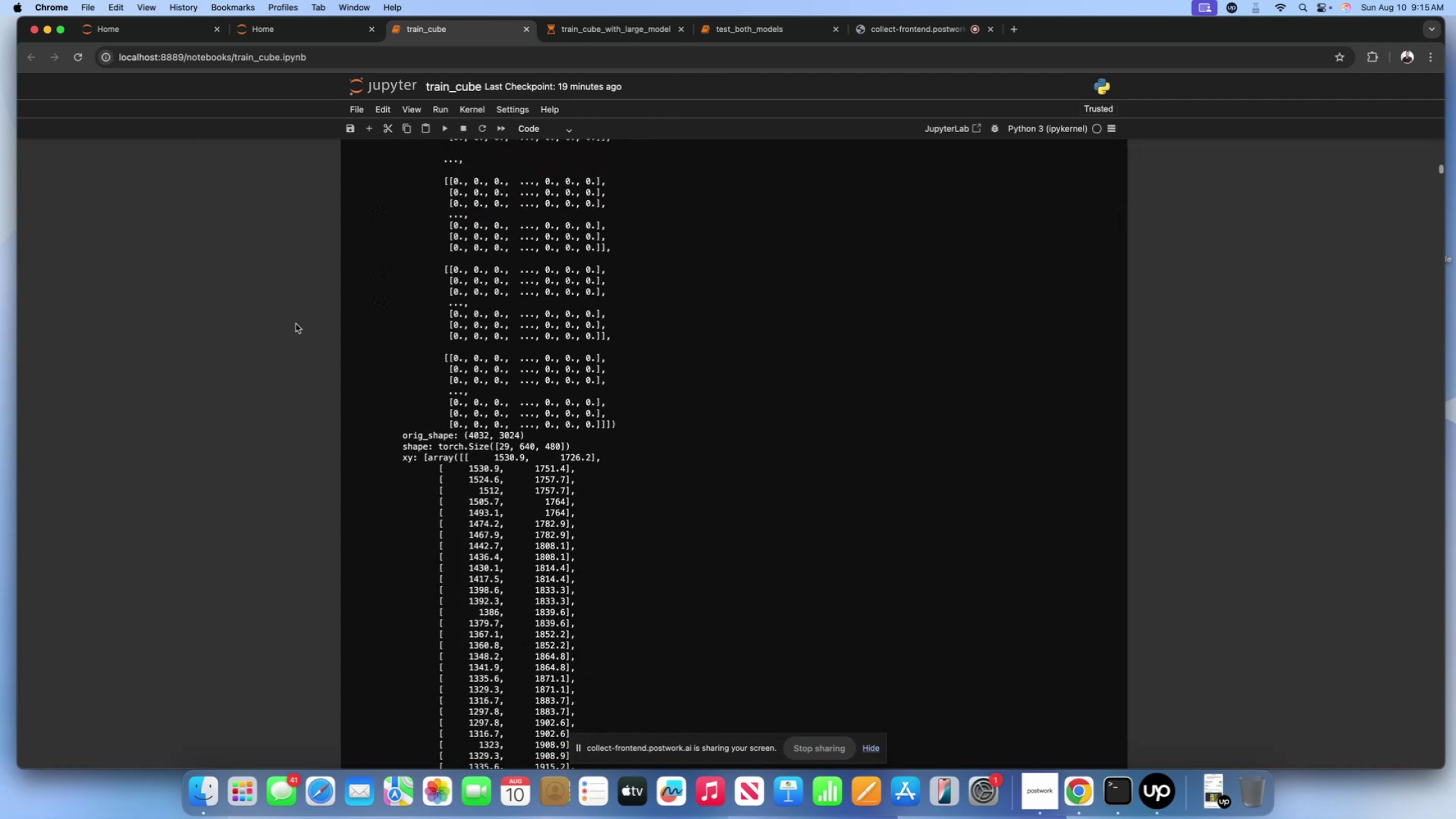 
scroll: coordinate [296, 324], scroll_direction: up, amount: 44.0
 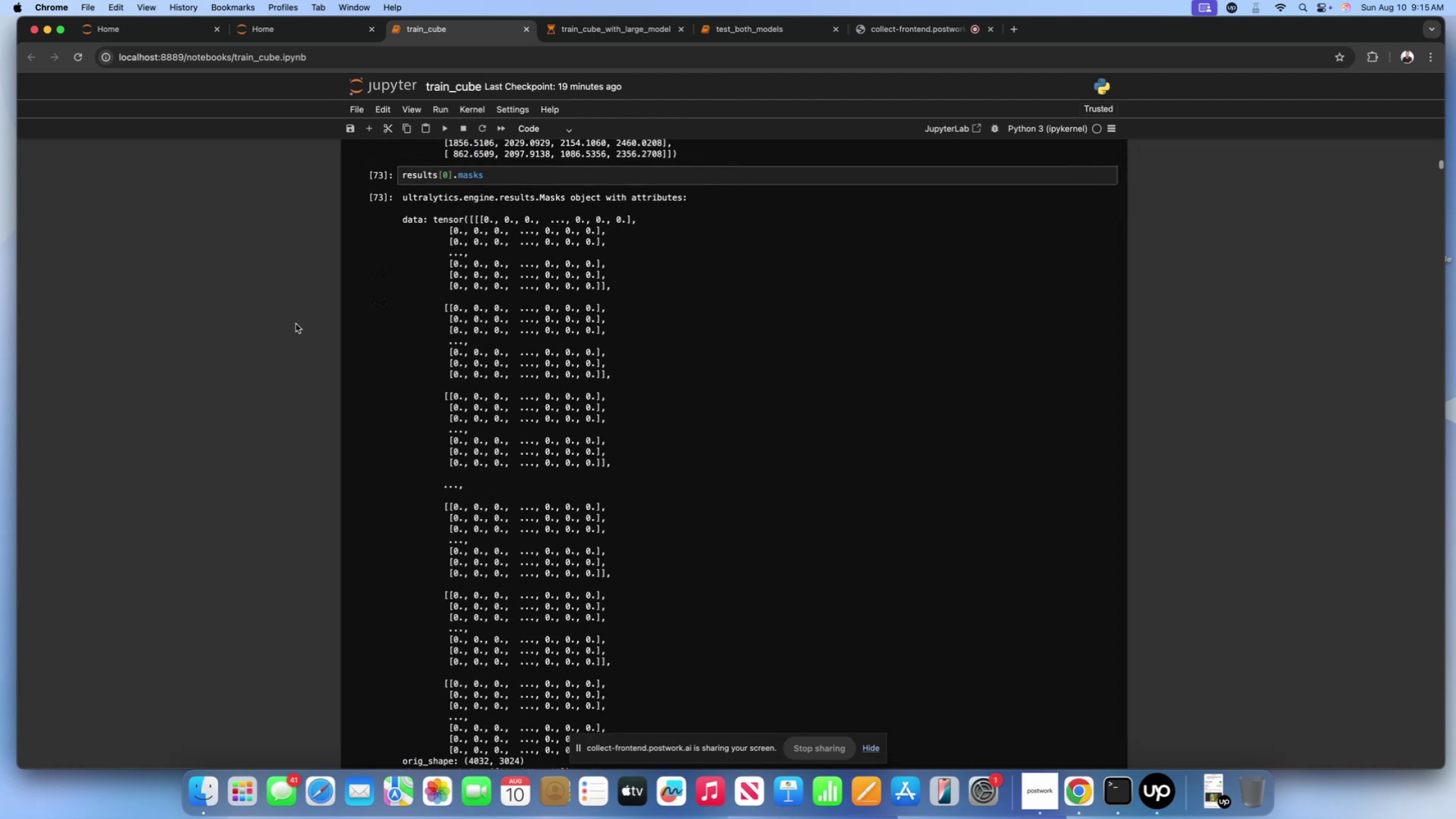 
scroll: coordinate [296, 324], scroll_direction: down, amount: 2.0
 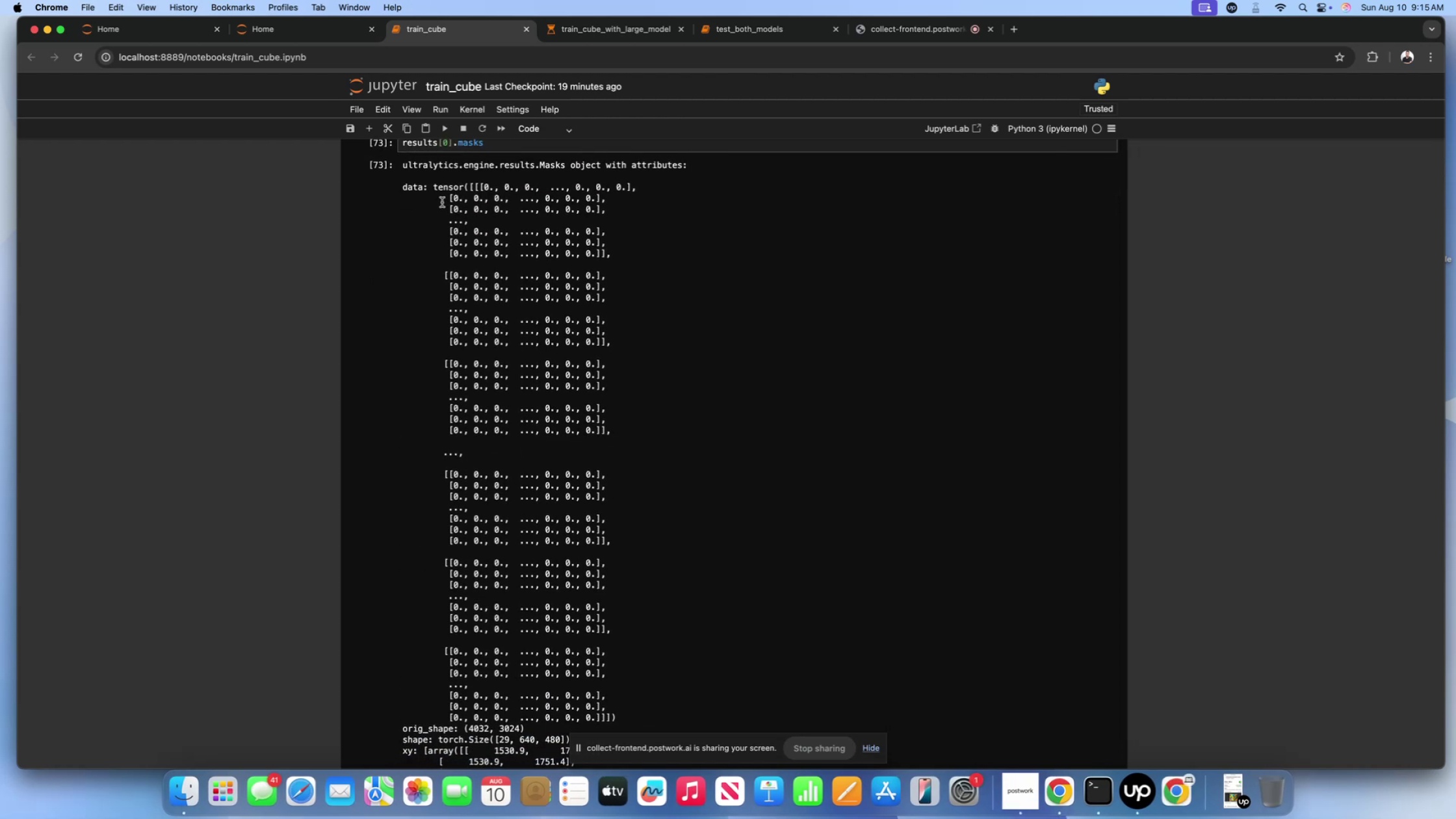 
wait(5.6)
 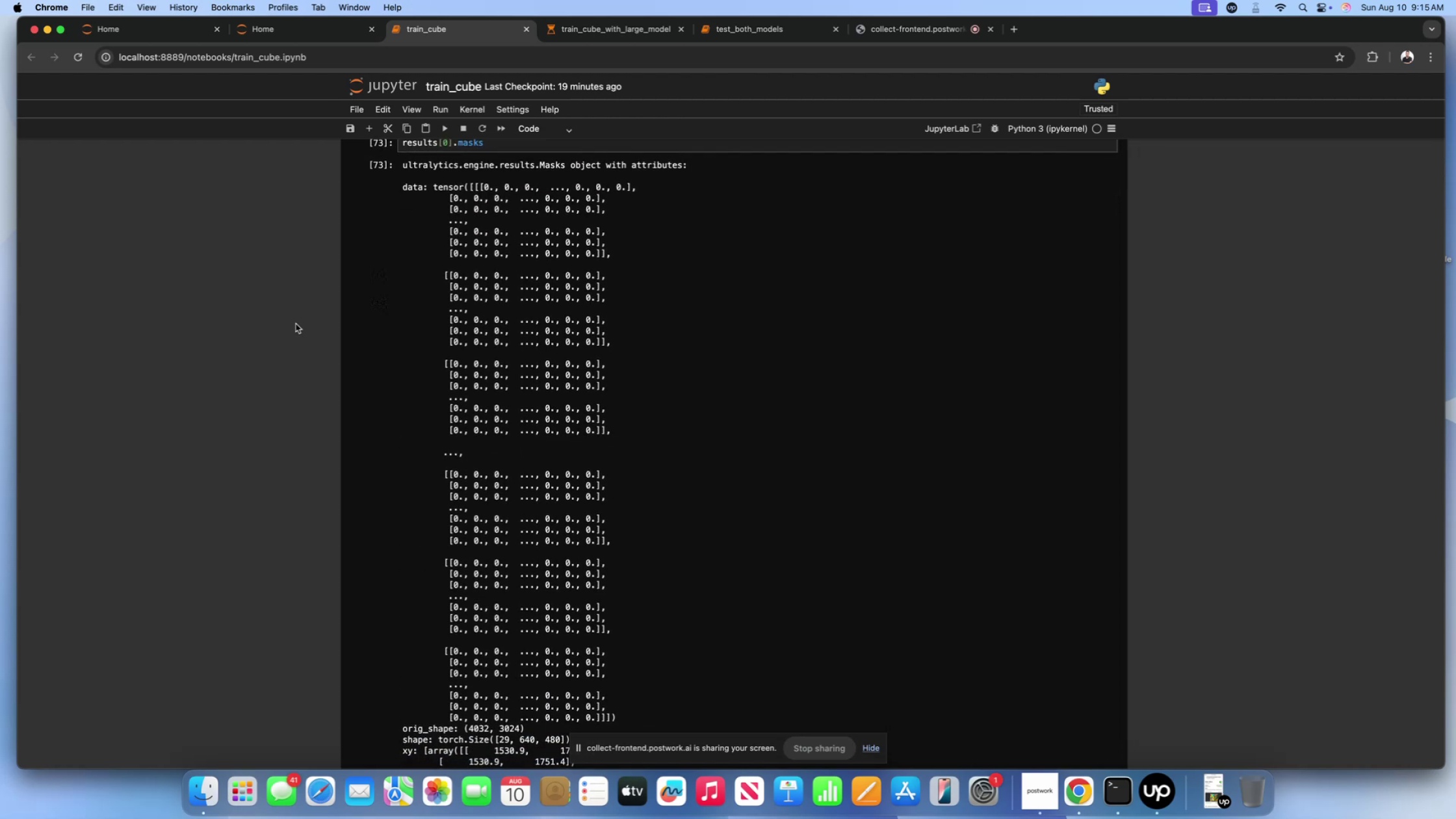 
scroll: coordinate [445, 215], scroll_direction: down, amount: 3.0
 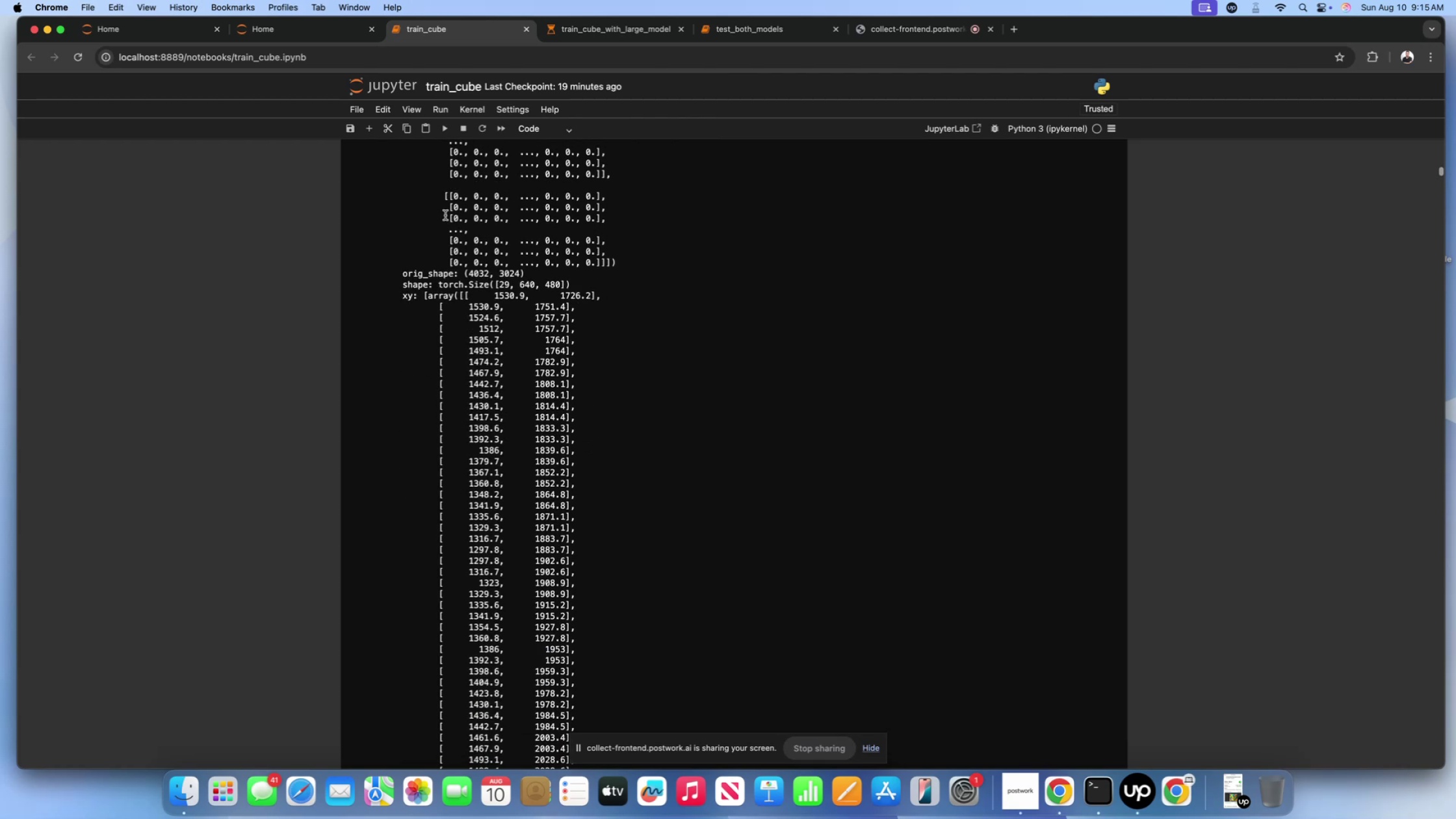 
scroll: coordinate [244, 316], scroll_direction: up, amount: 211.0
 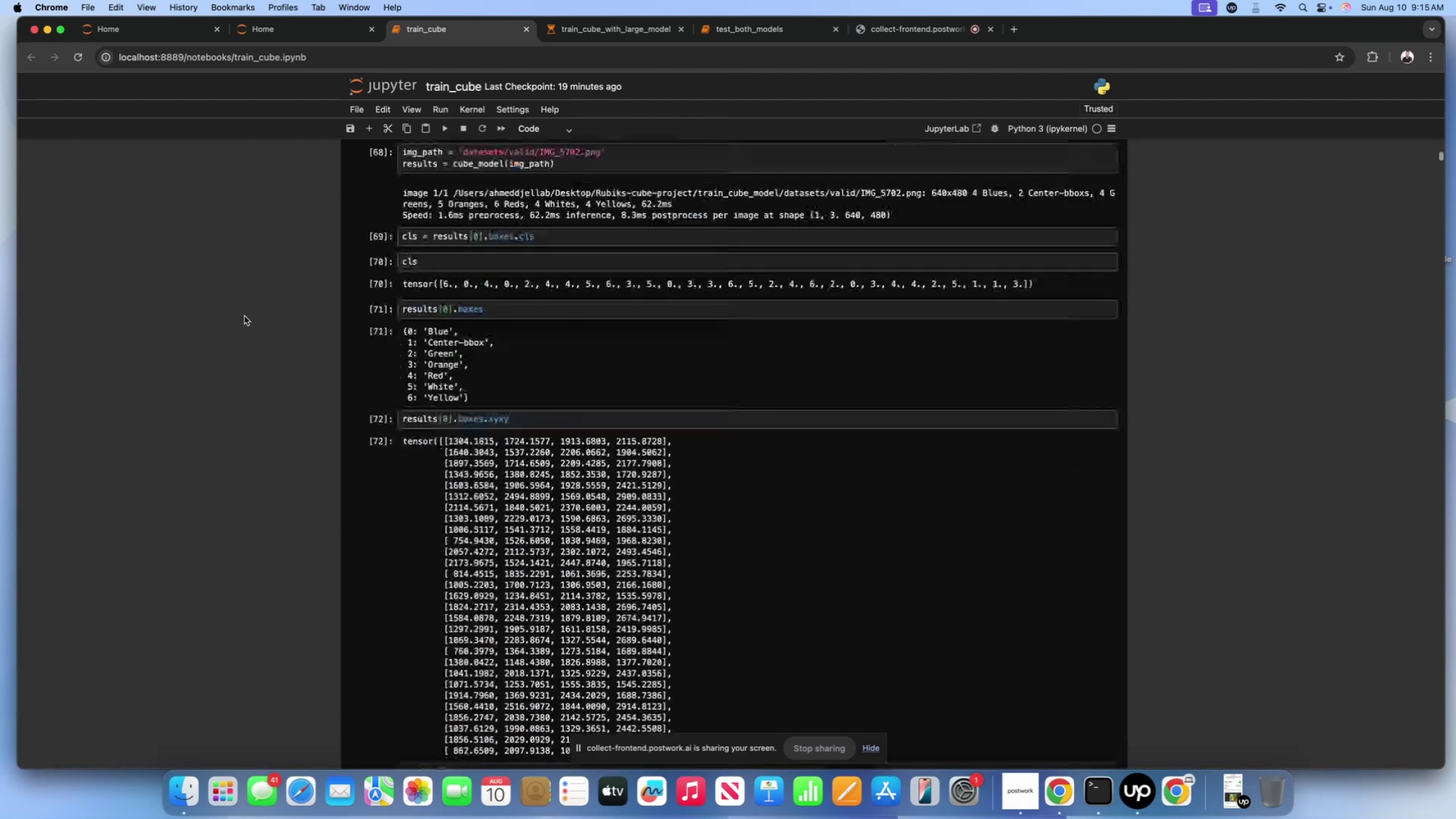 
scroll: coordinate [244, 316], scroll_direction: down, amount: 22.0
 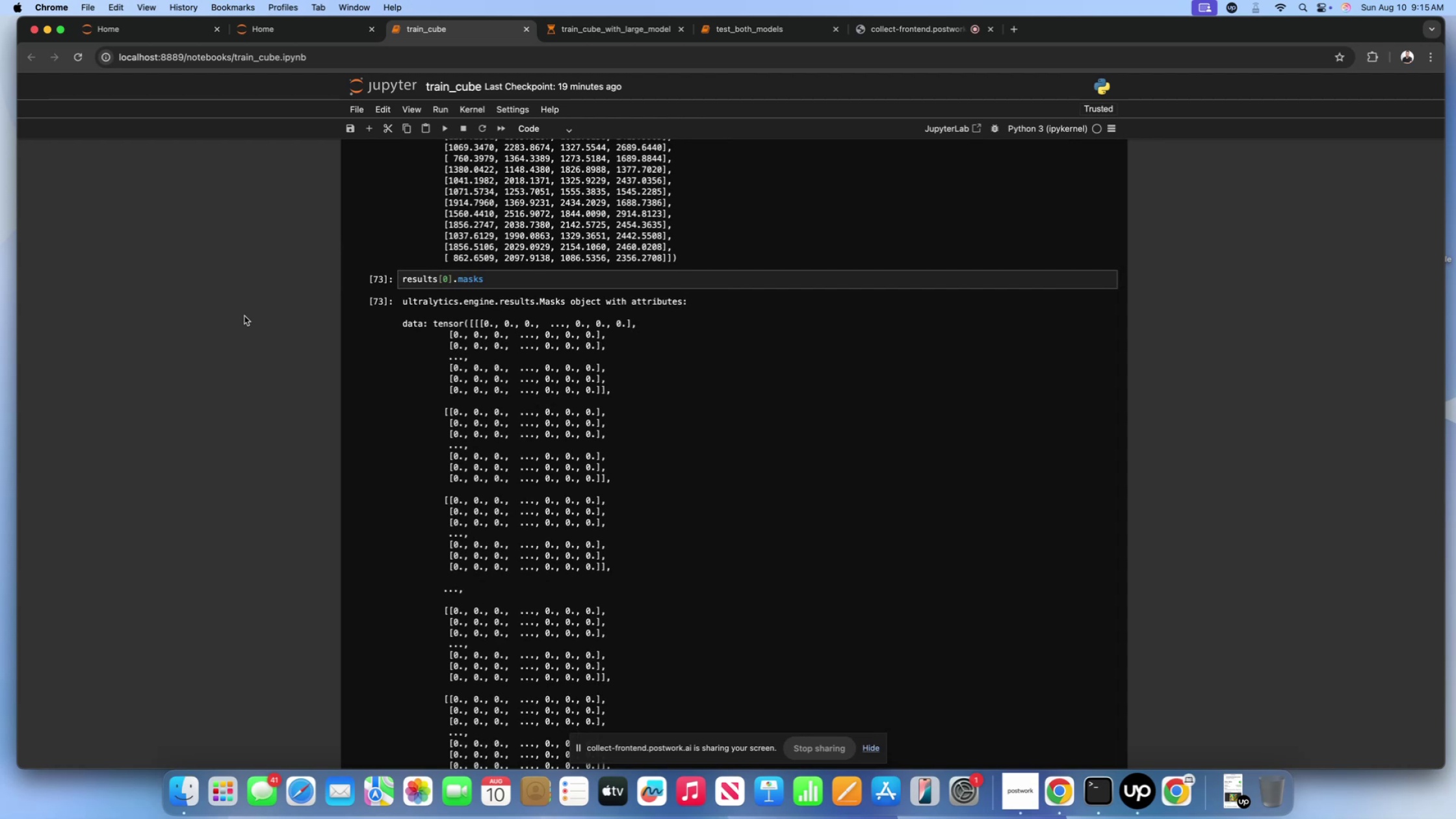 
wait(6.03)
 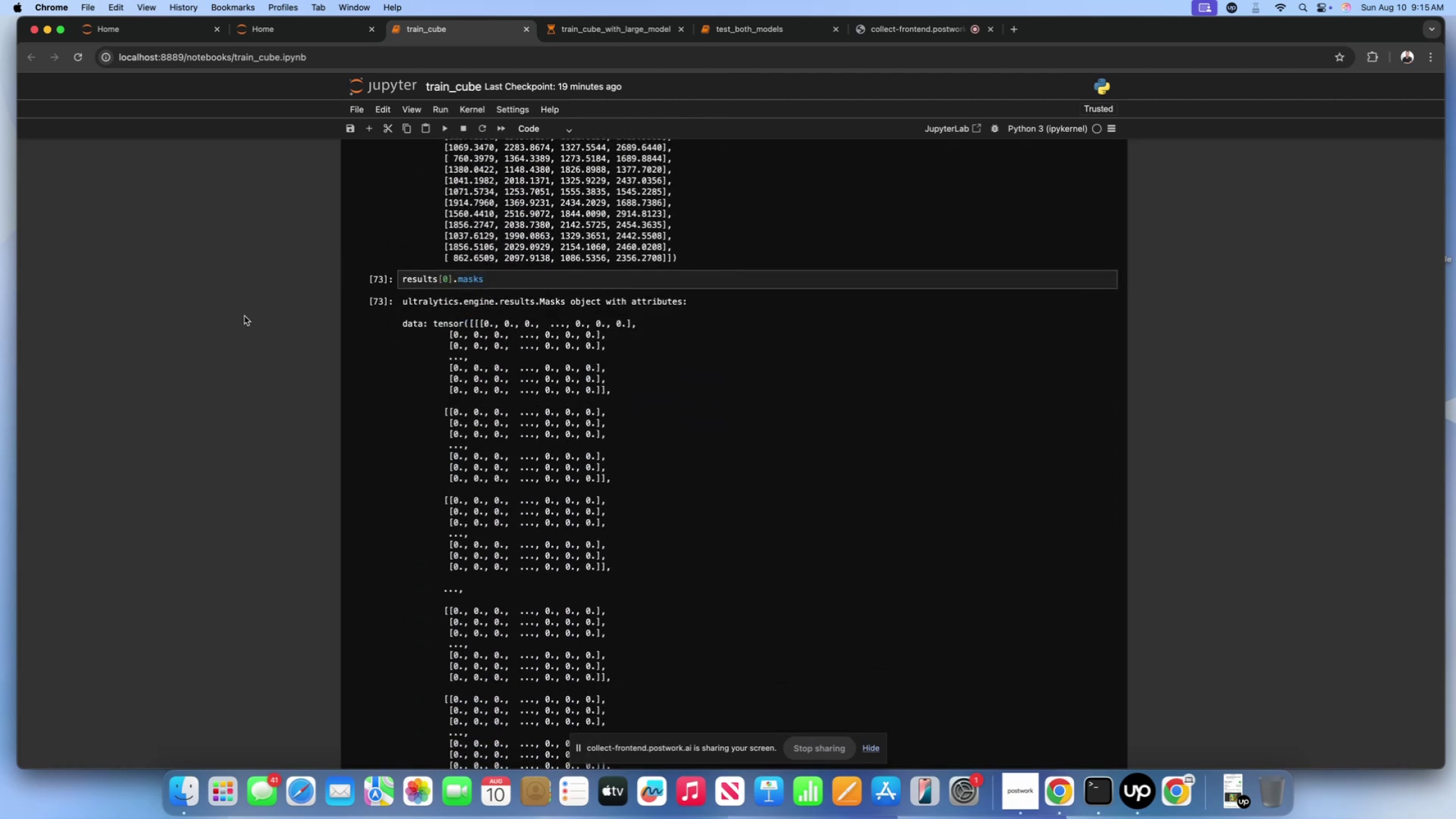 
scroll: coordinate [637, 109], scroll_direction: down, amount: 2016.0
 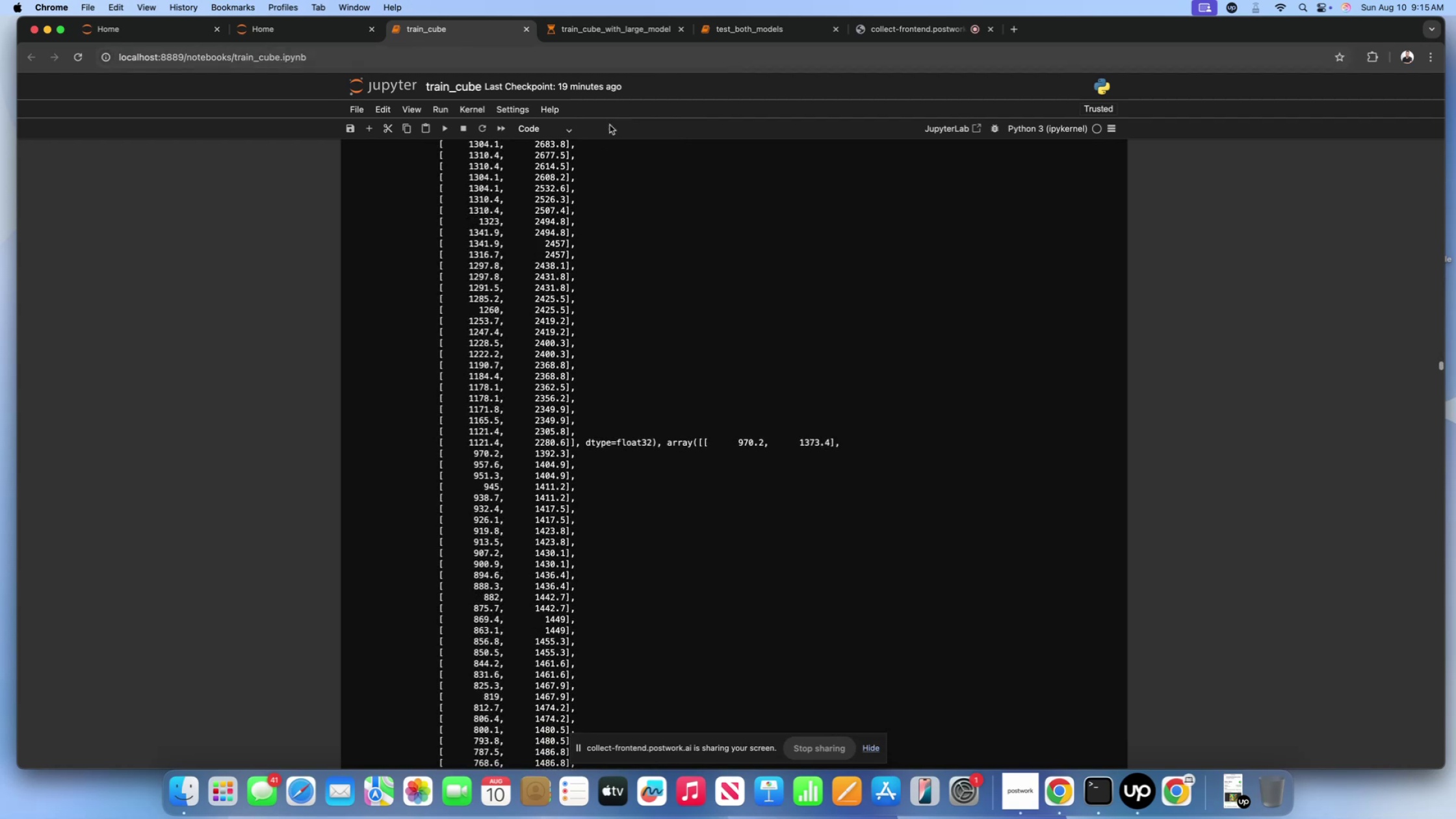 
scroll: coordinate [540, 129], scroll_direction: up, amount: 205.0
 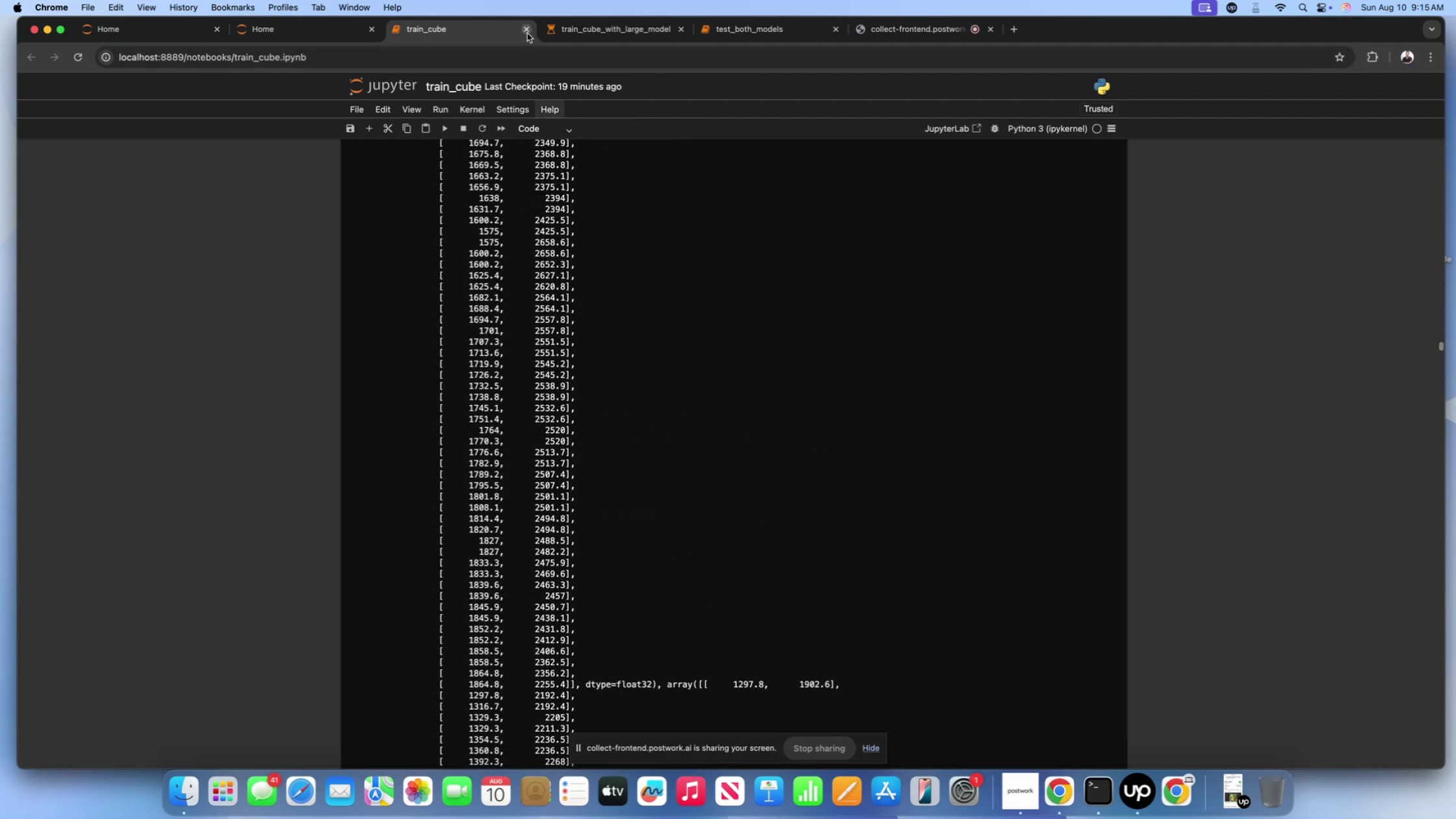 
left_click([526, 31])
 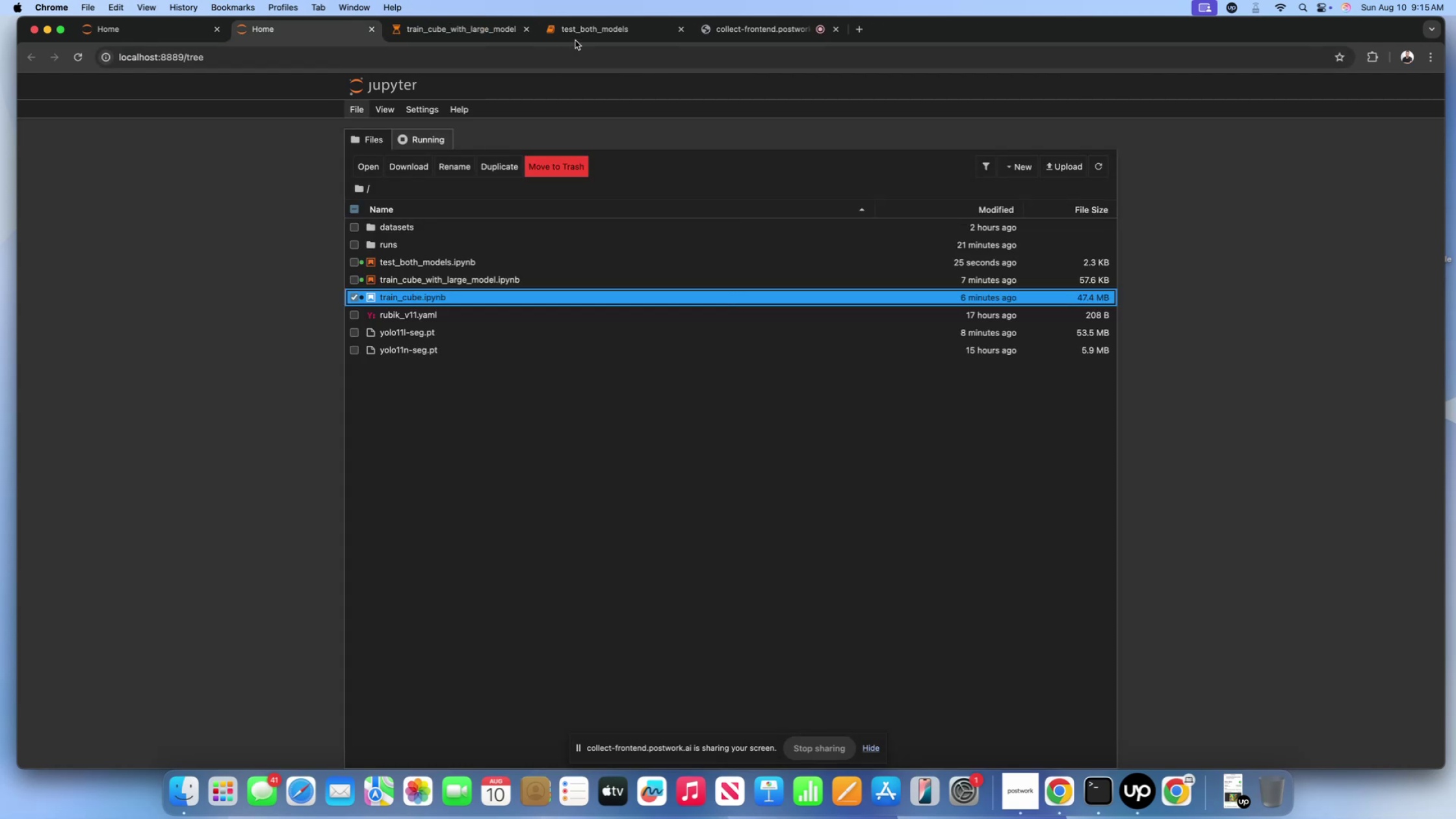 
left_click([578, 34])
 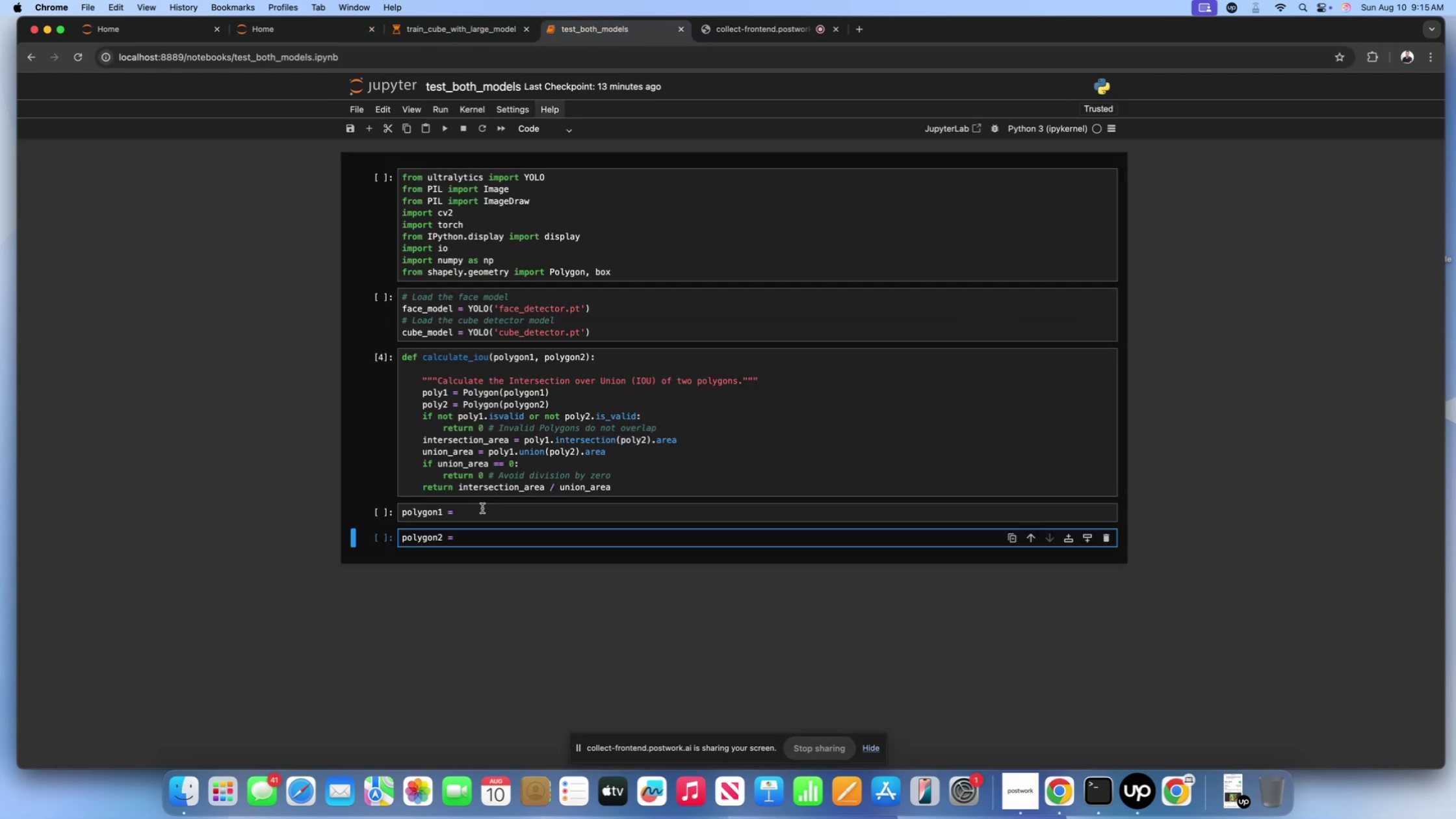 
left_click([466, 521])
 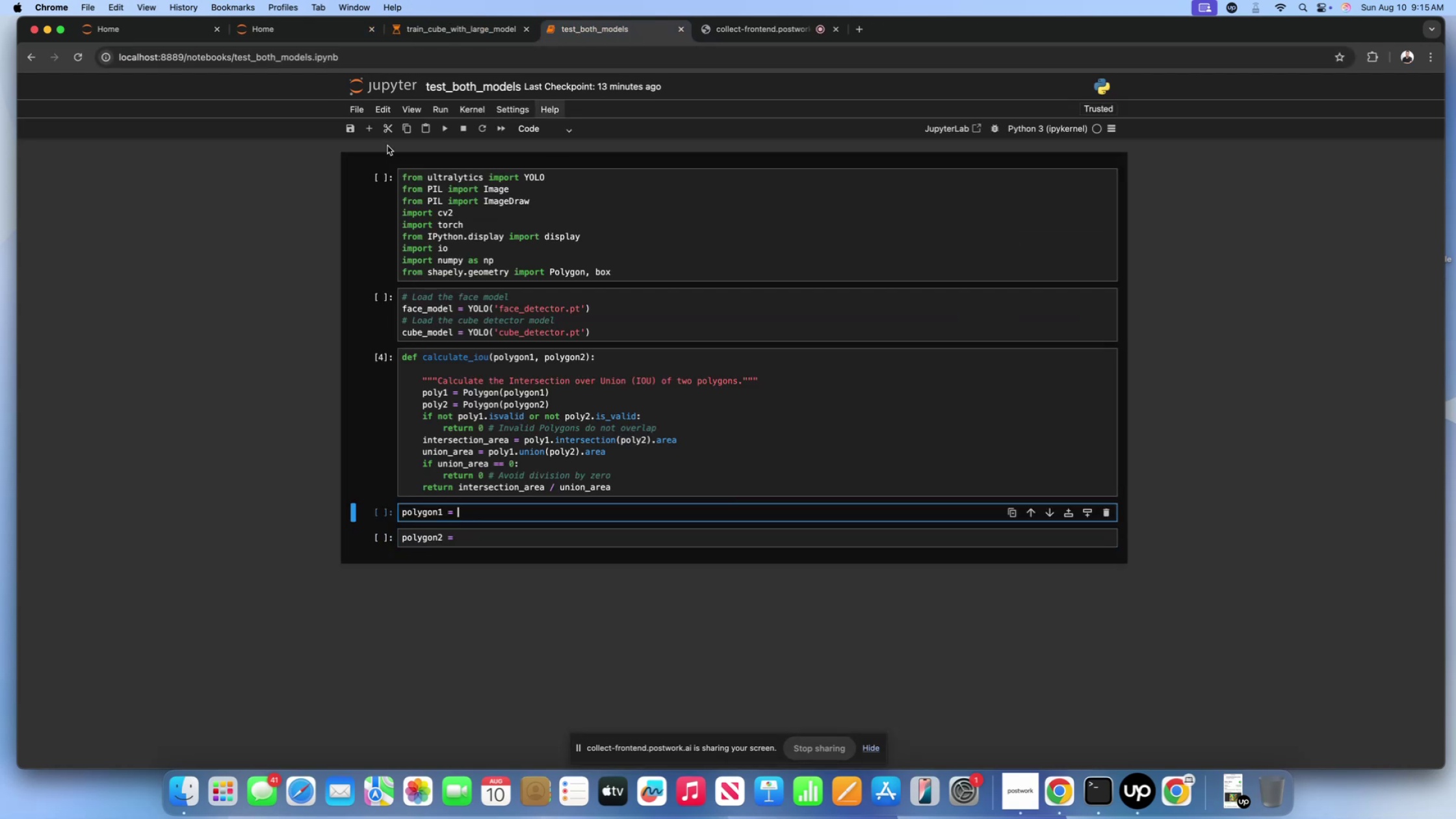 
left_click([385, 131])
 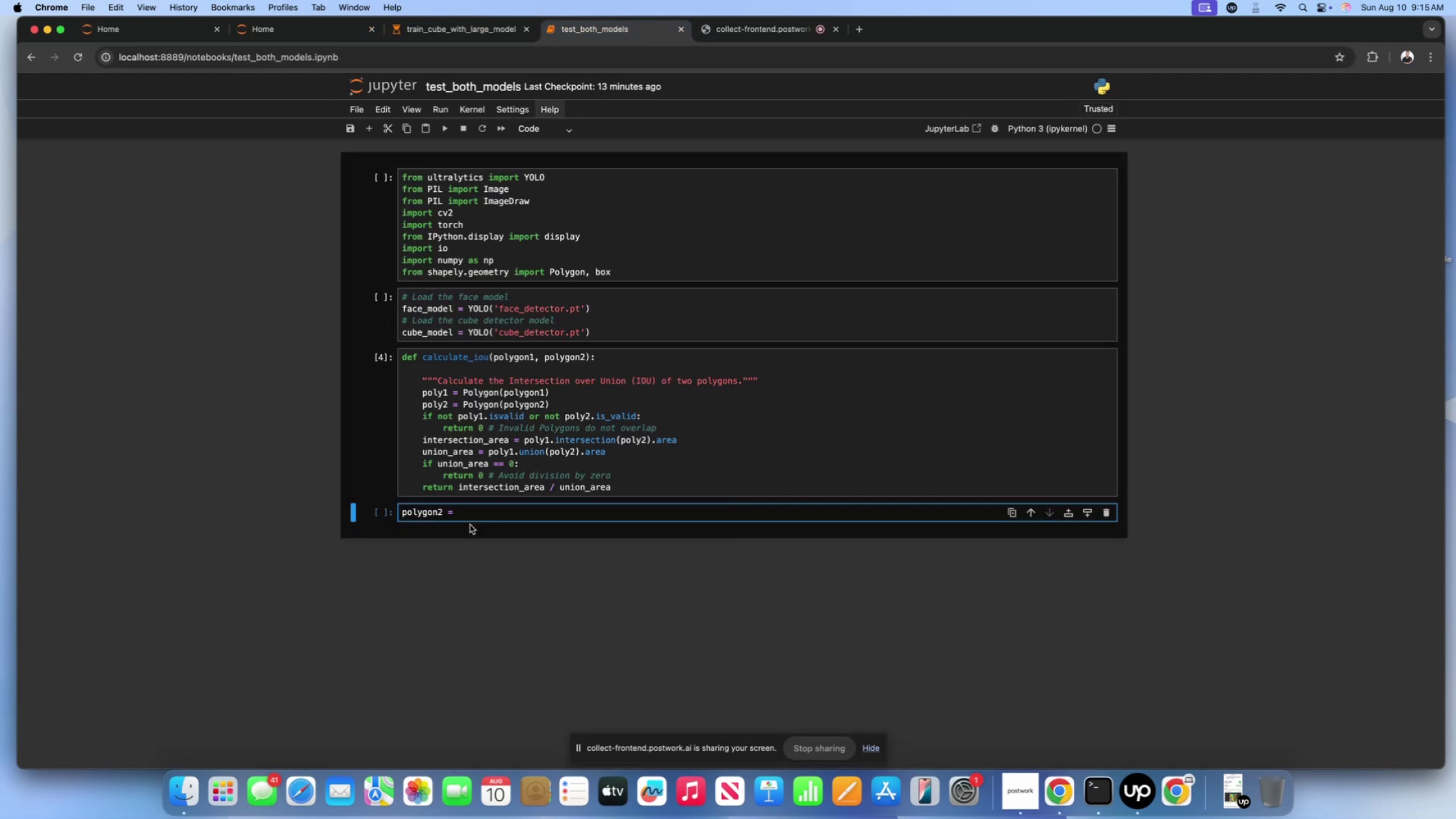 
double_click([469, 519])
 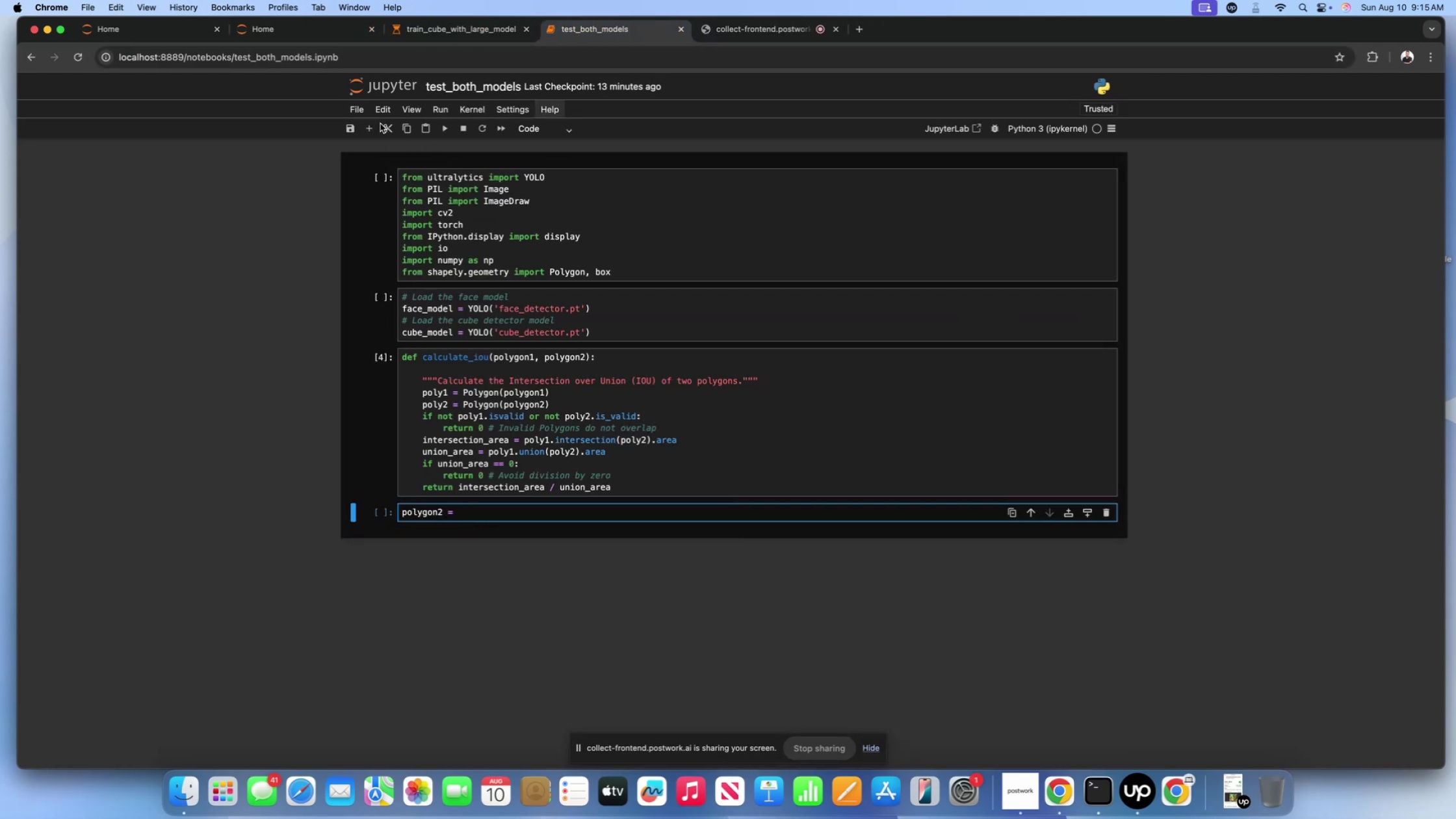 
left_click([384, 124])
 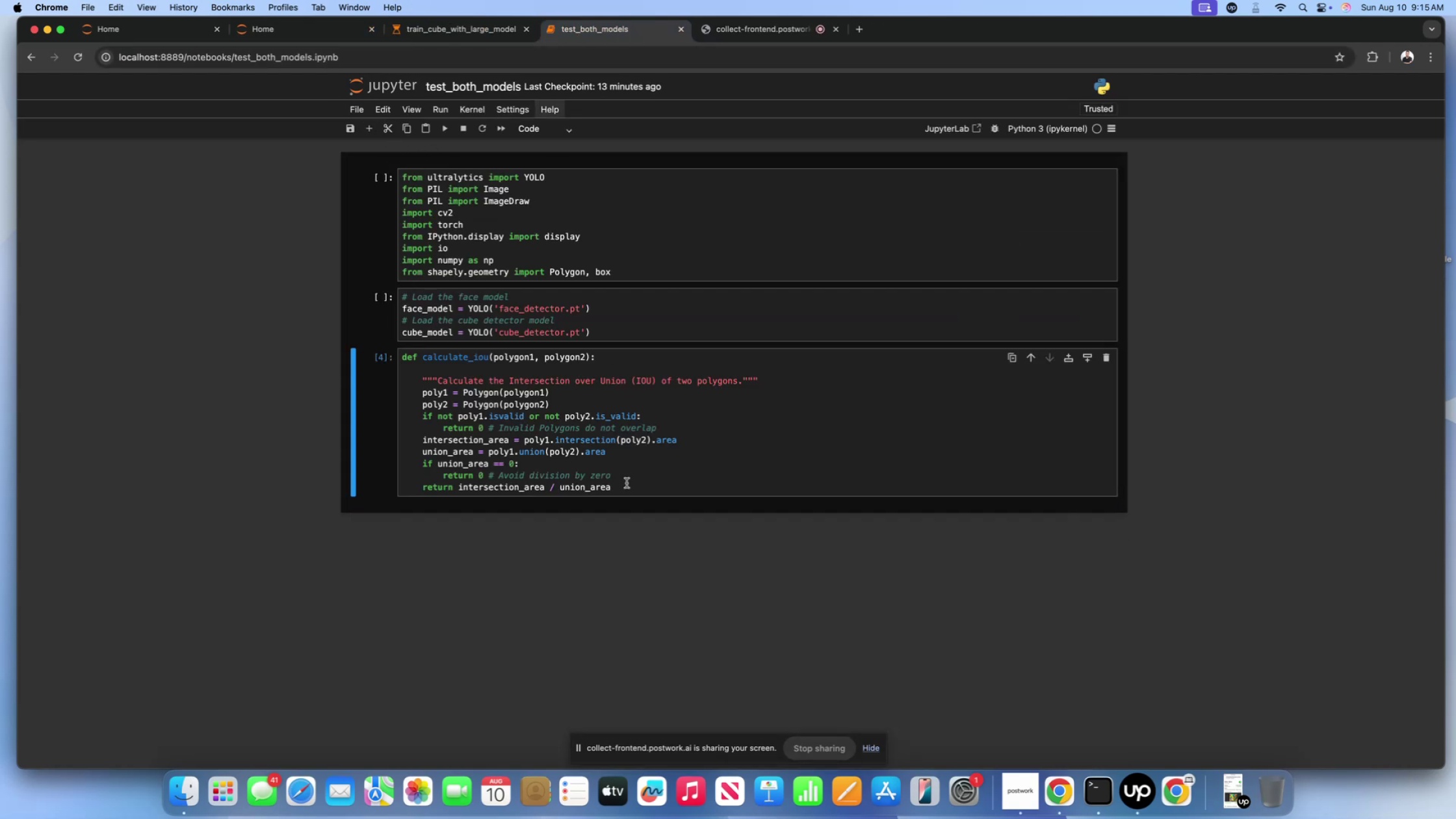 
left_click([625, 496])
 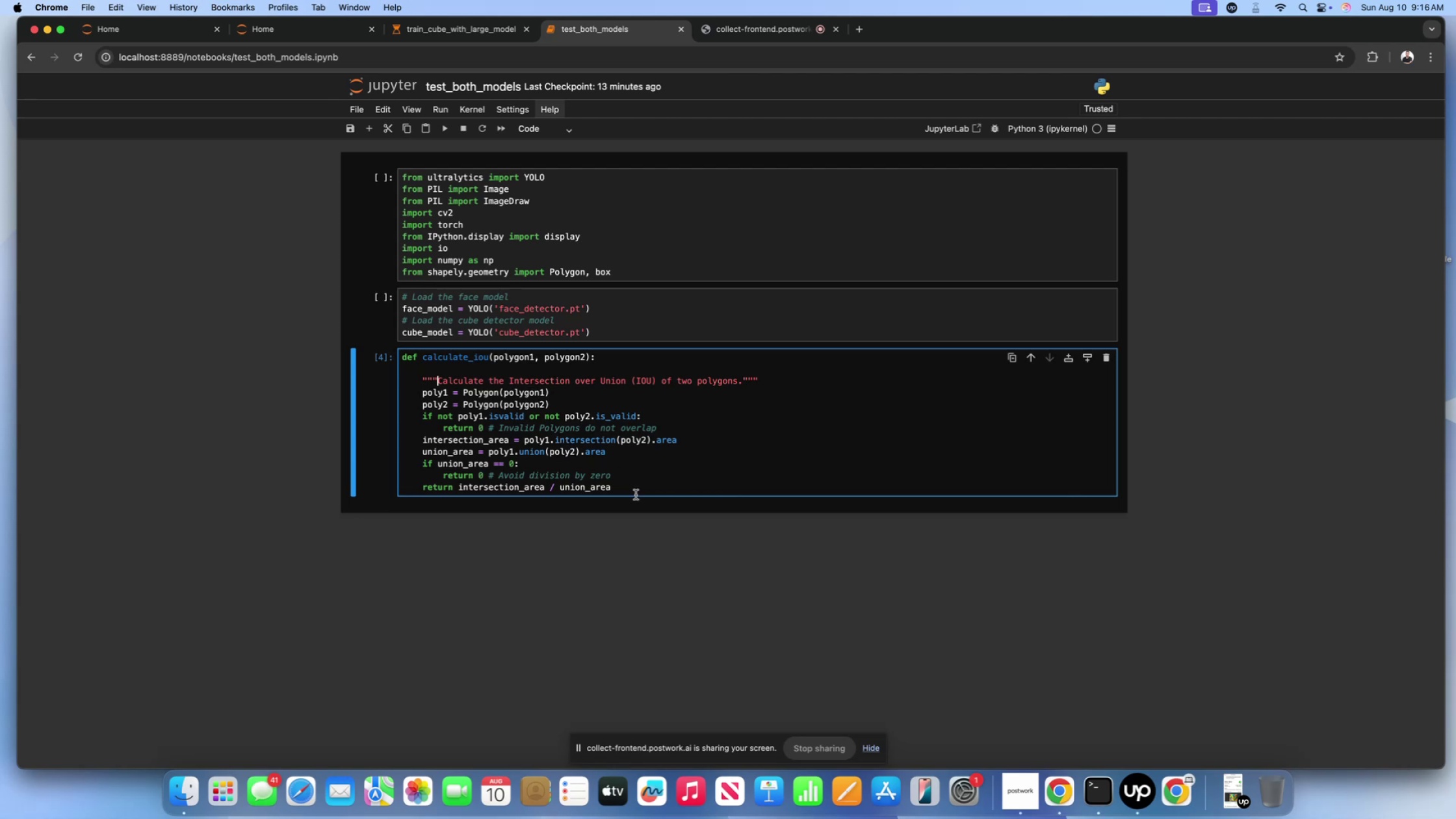 
left_click([636, 495])
 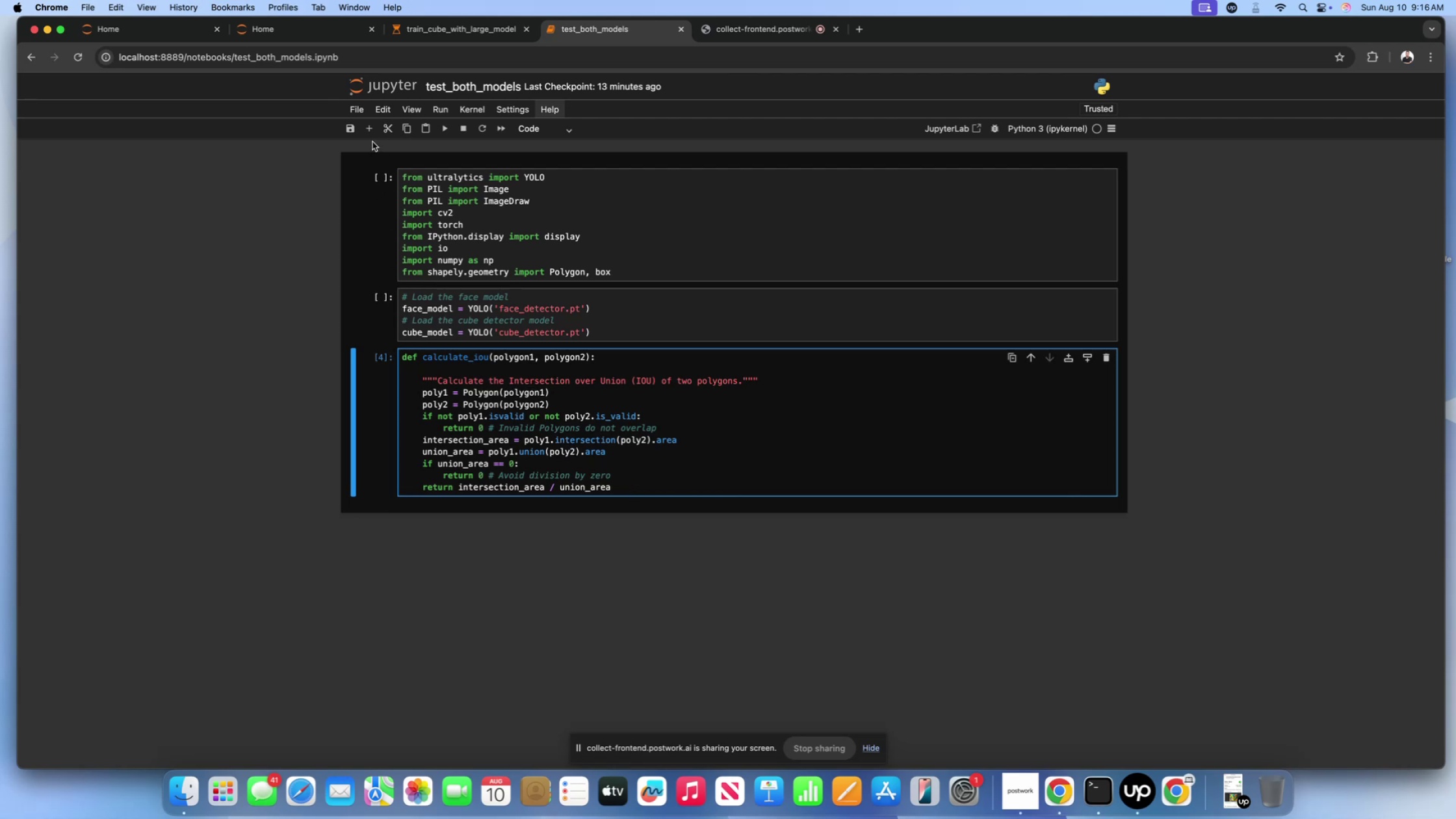 
left_click([370, 133])
 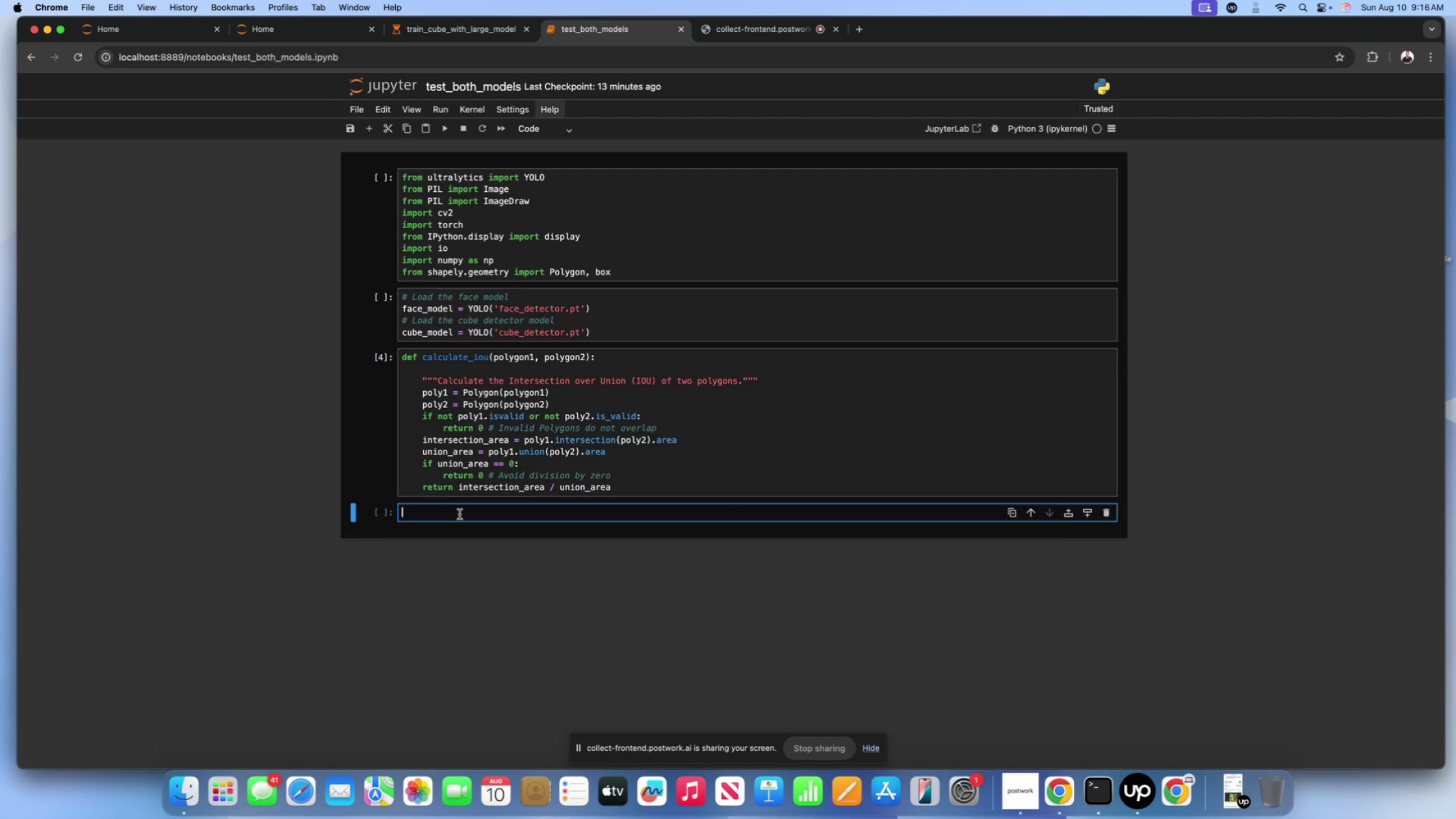 
left_click([460, 514])
 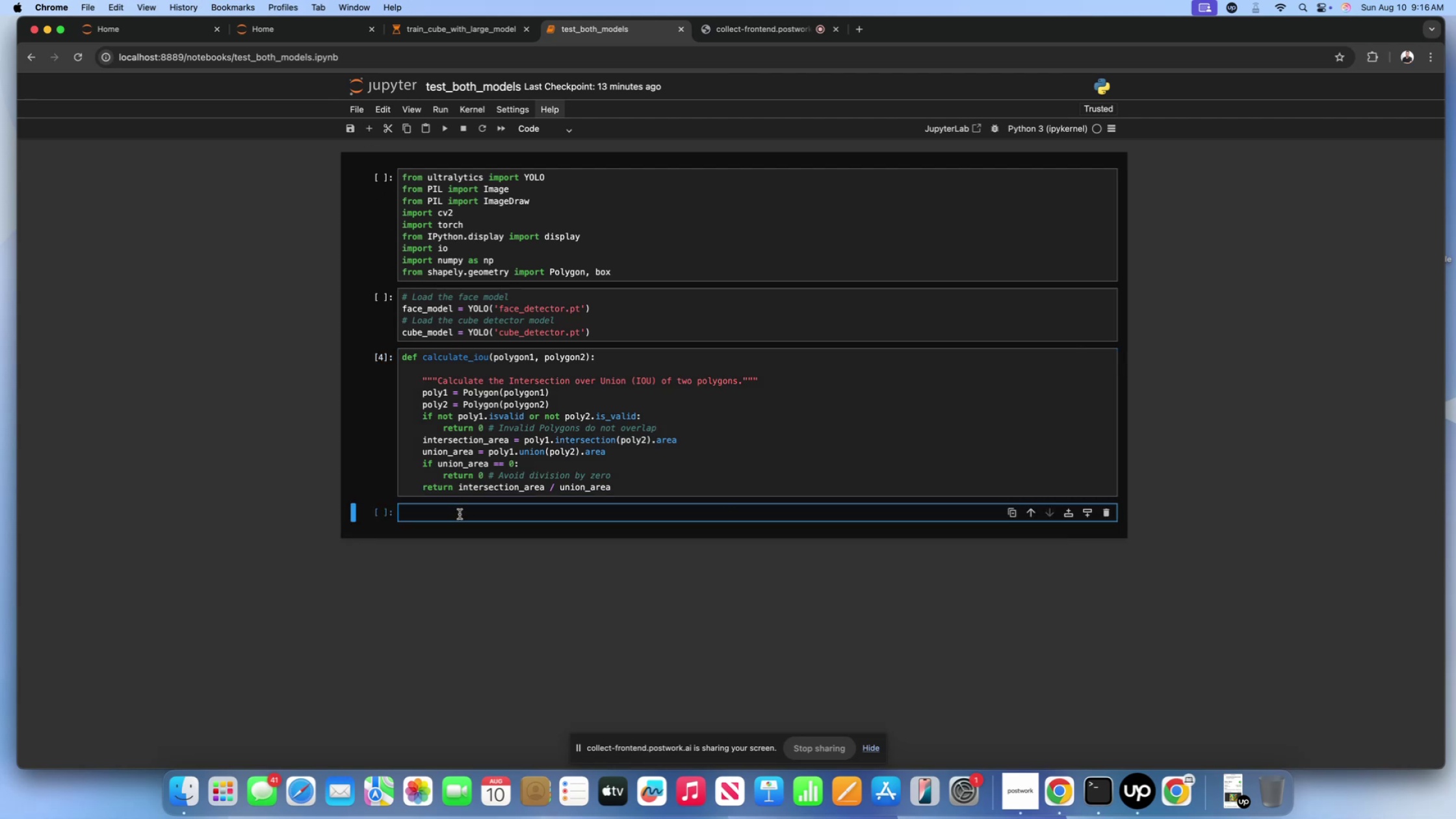 
type(def )
 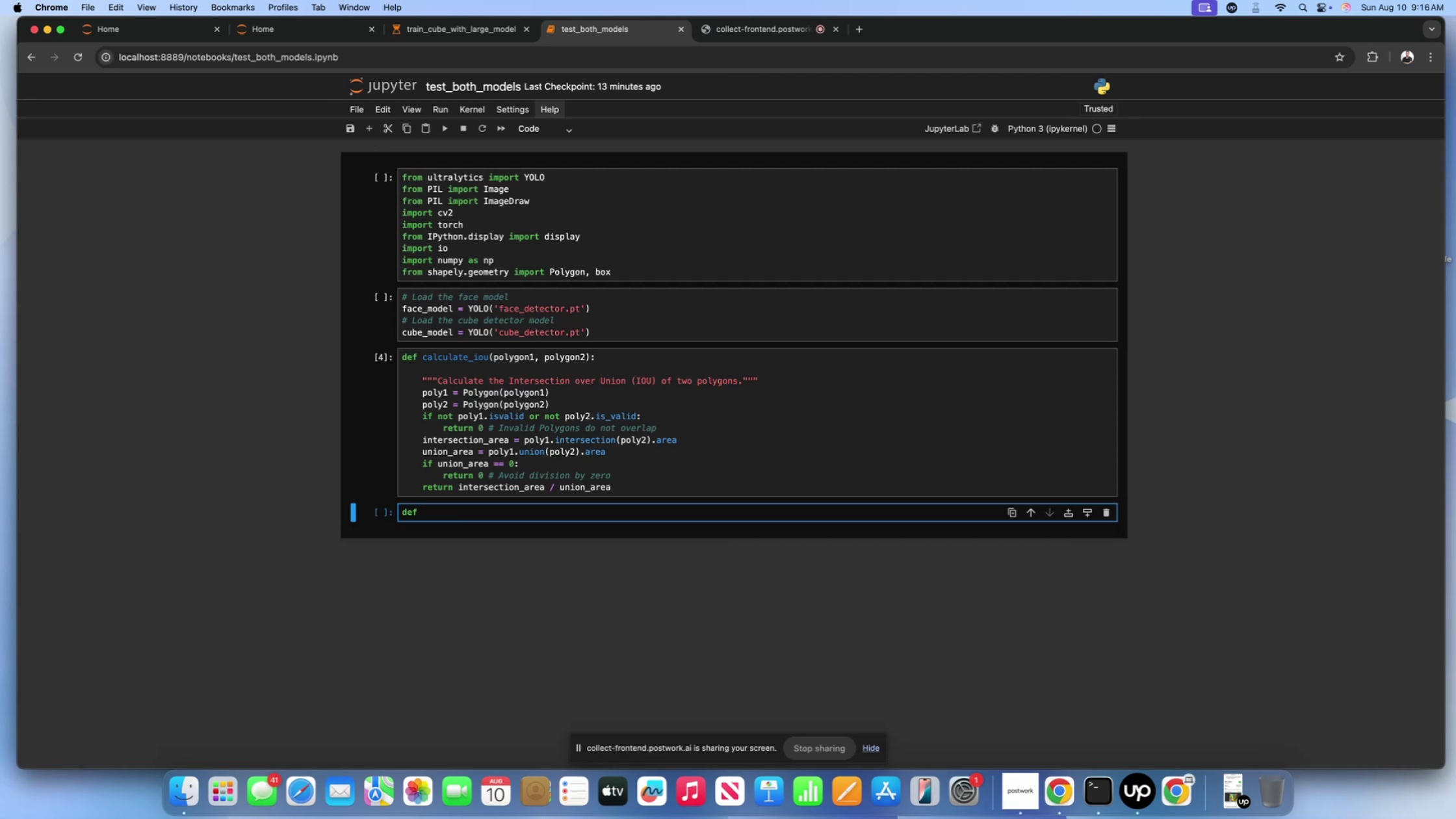 
wait(9.91)
 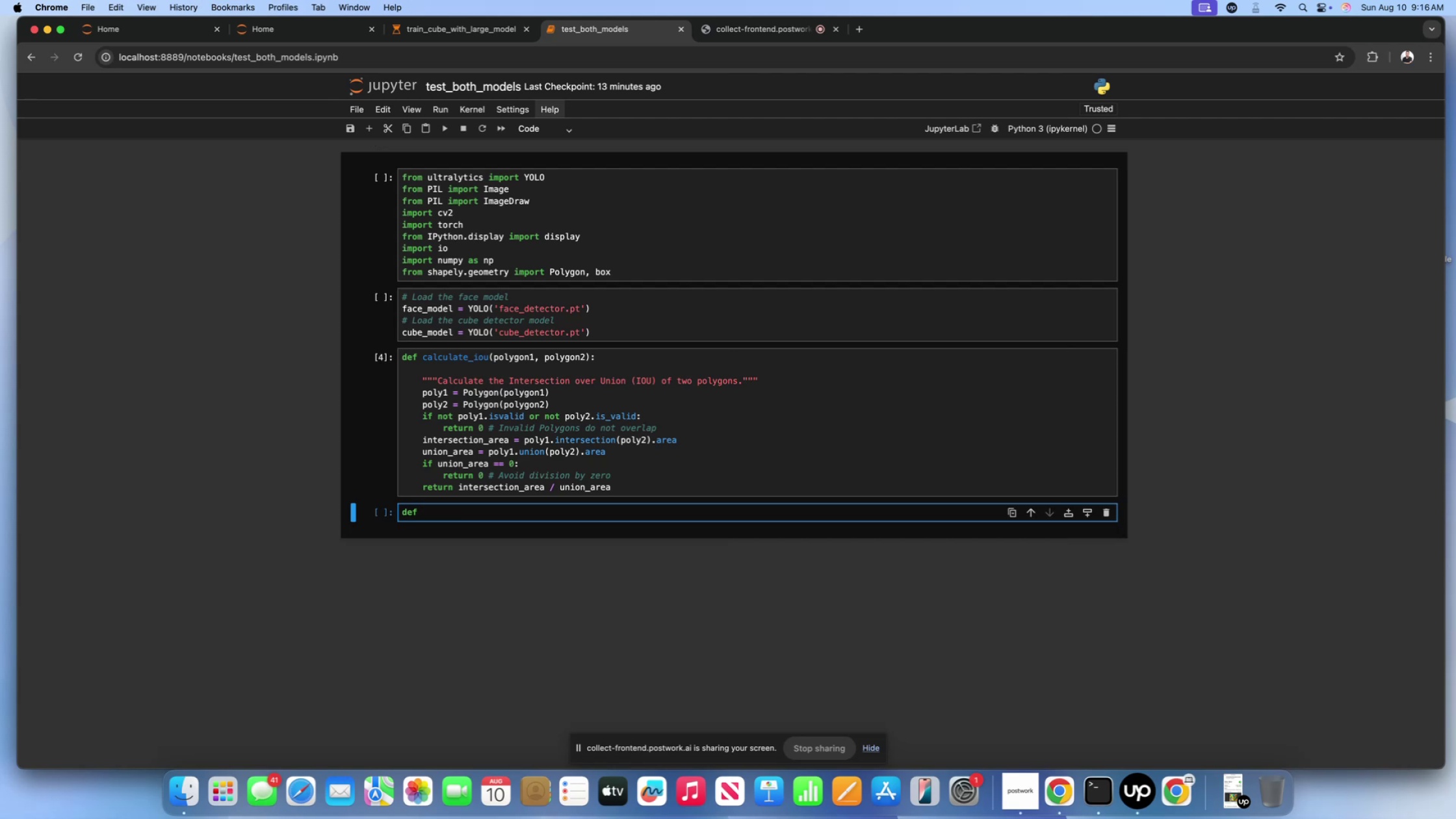 
type(calculate_iou_bbox_polygon():)
 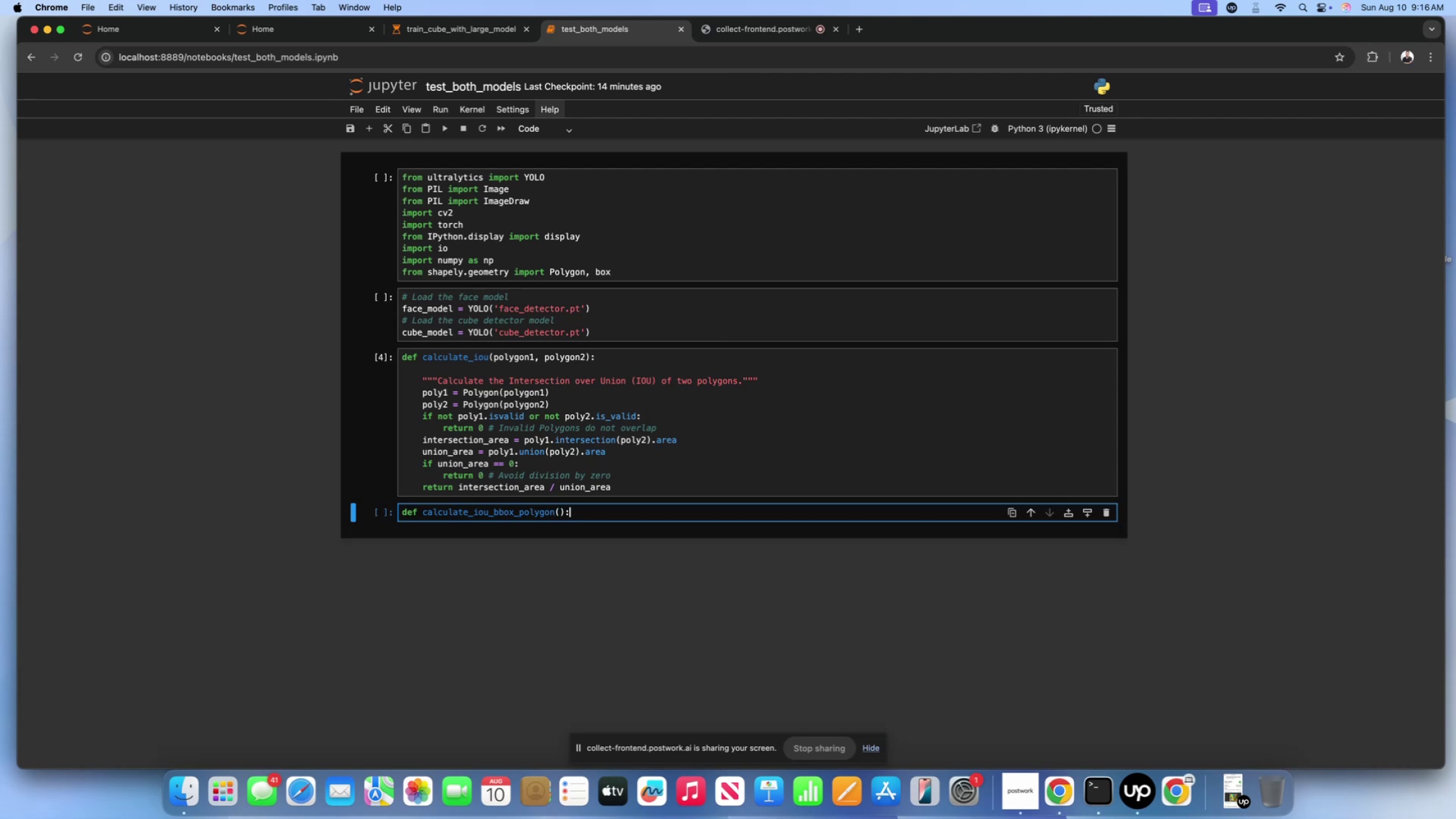 
key(ArrowLeft)
 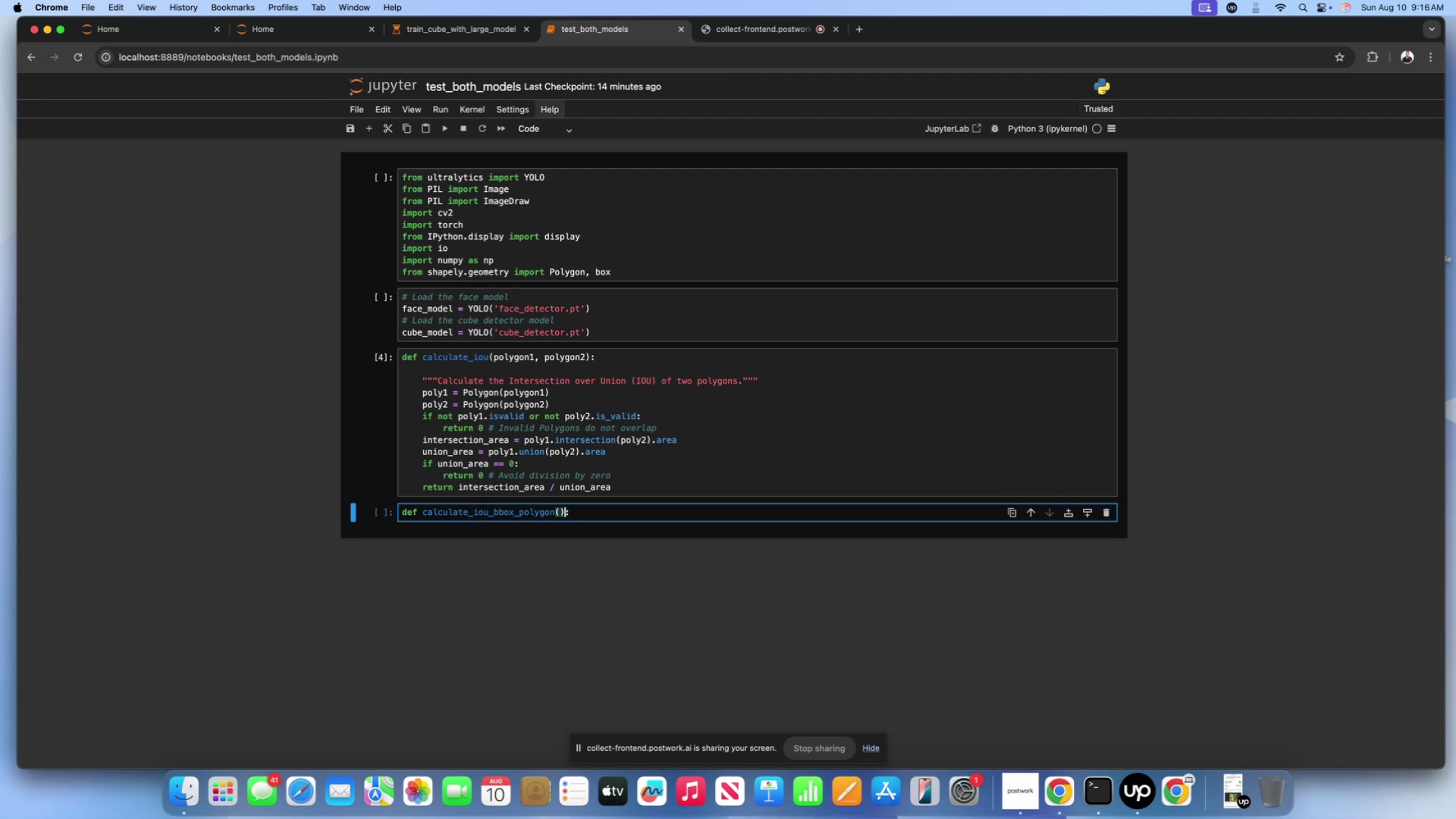 
type(bbox, )
key(Backspace)
key(Backspace)
key(Backspace)
key(Backspace)
key(Backspace)
key(Backspace)
 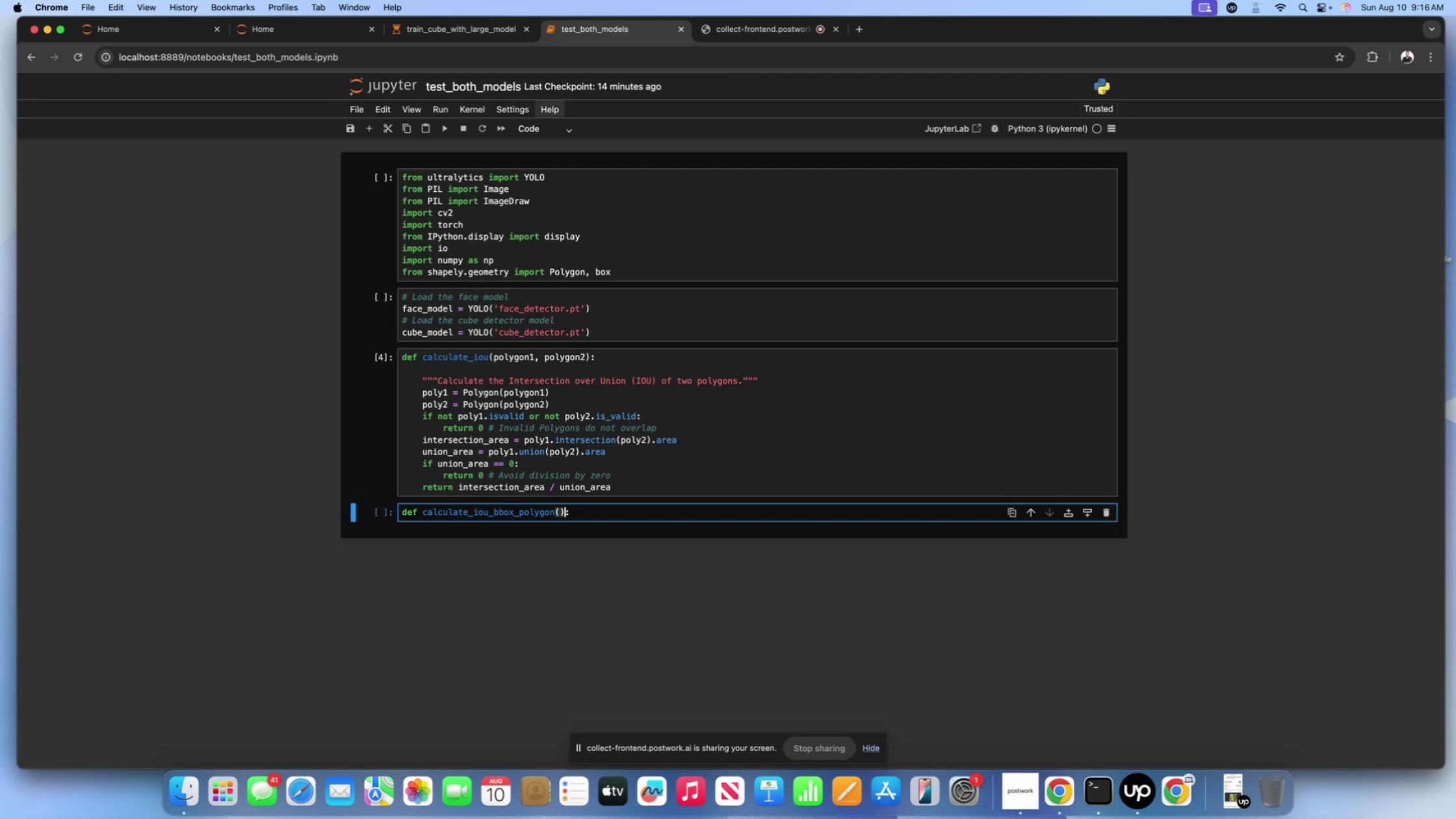 
key(ArrowLeft)
 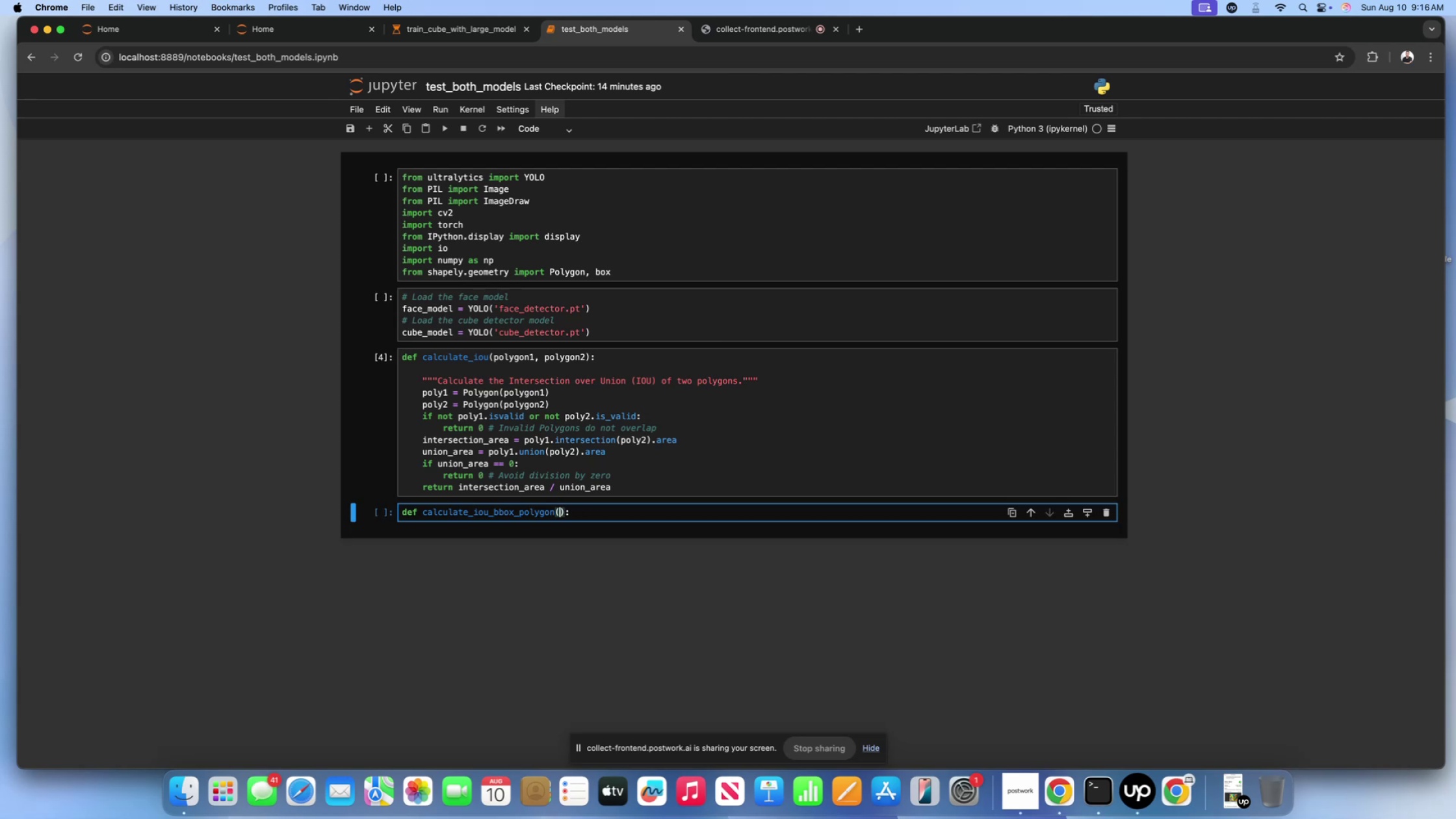 
type(bbox, )
 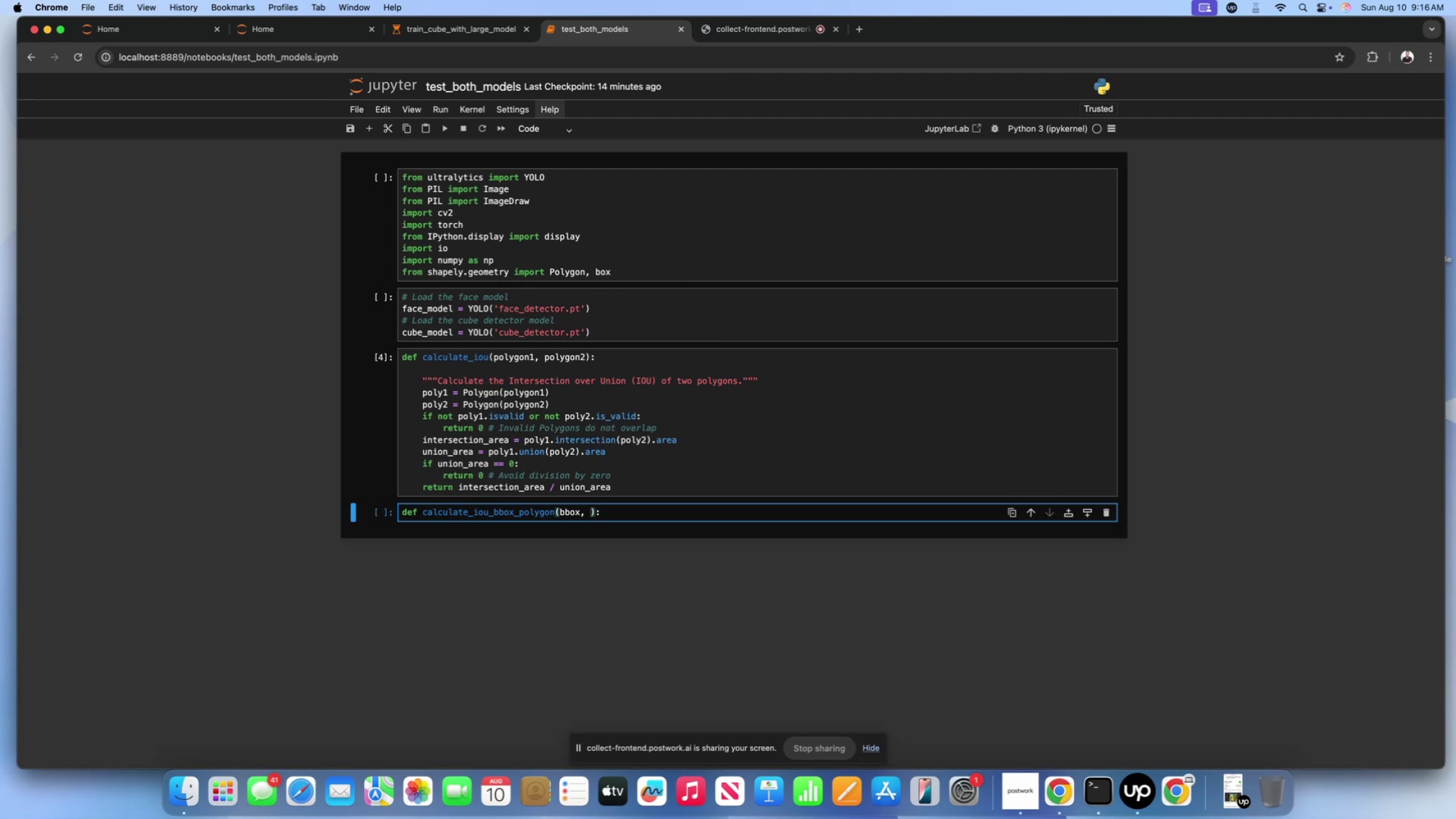 
type(polygon)
 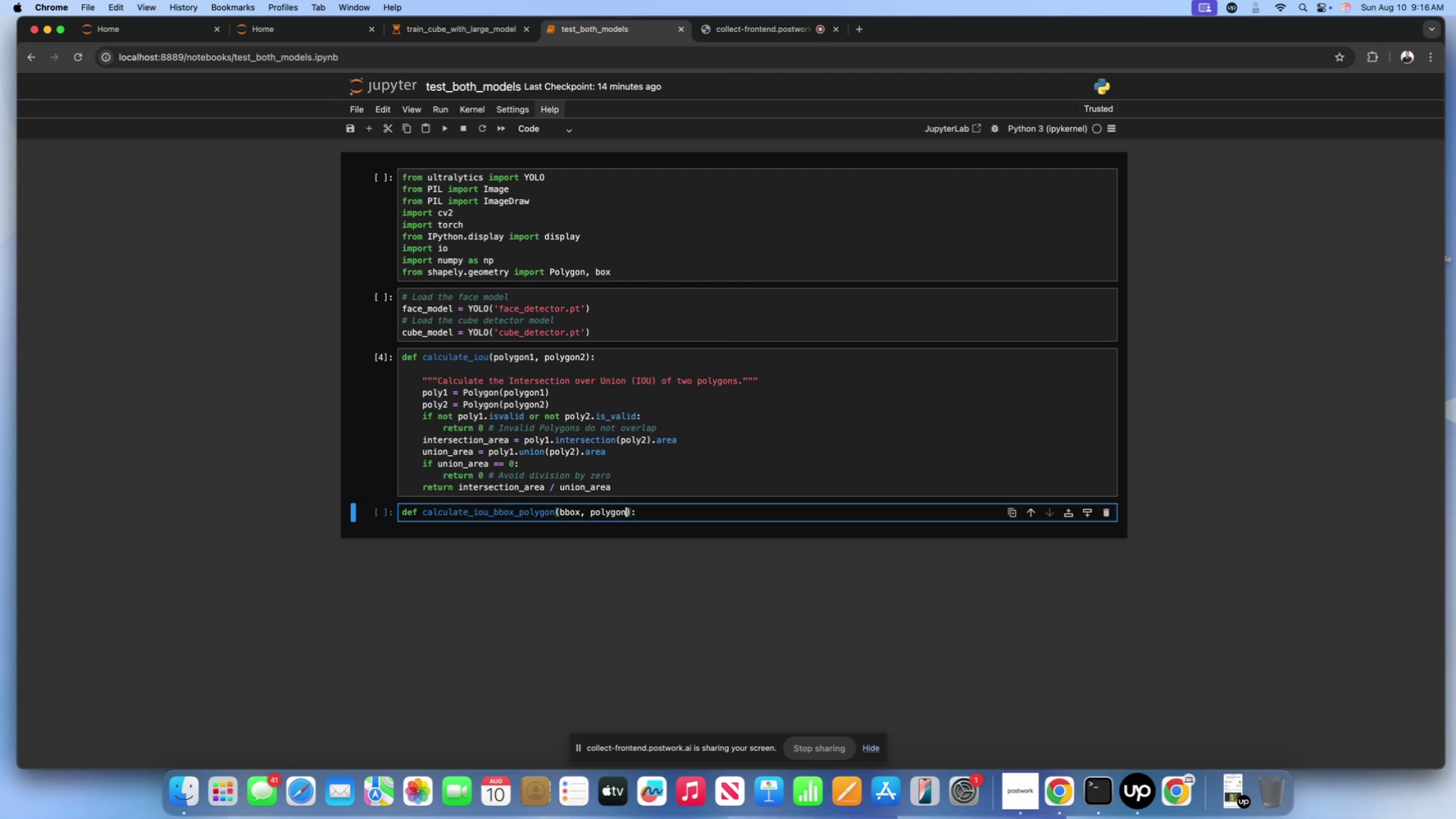 
key(ArrowRight)
 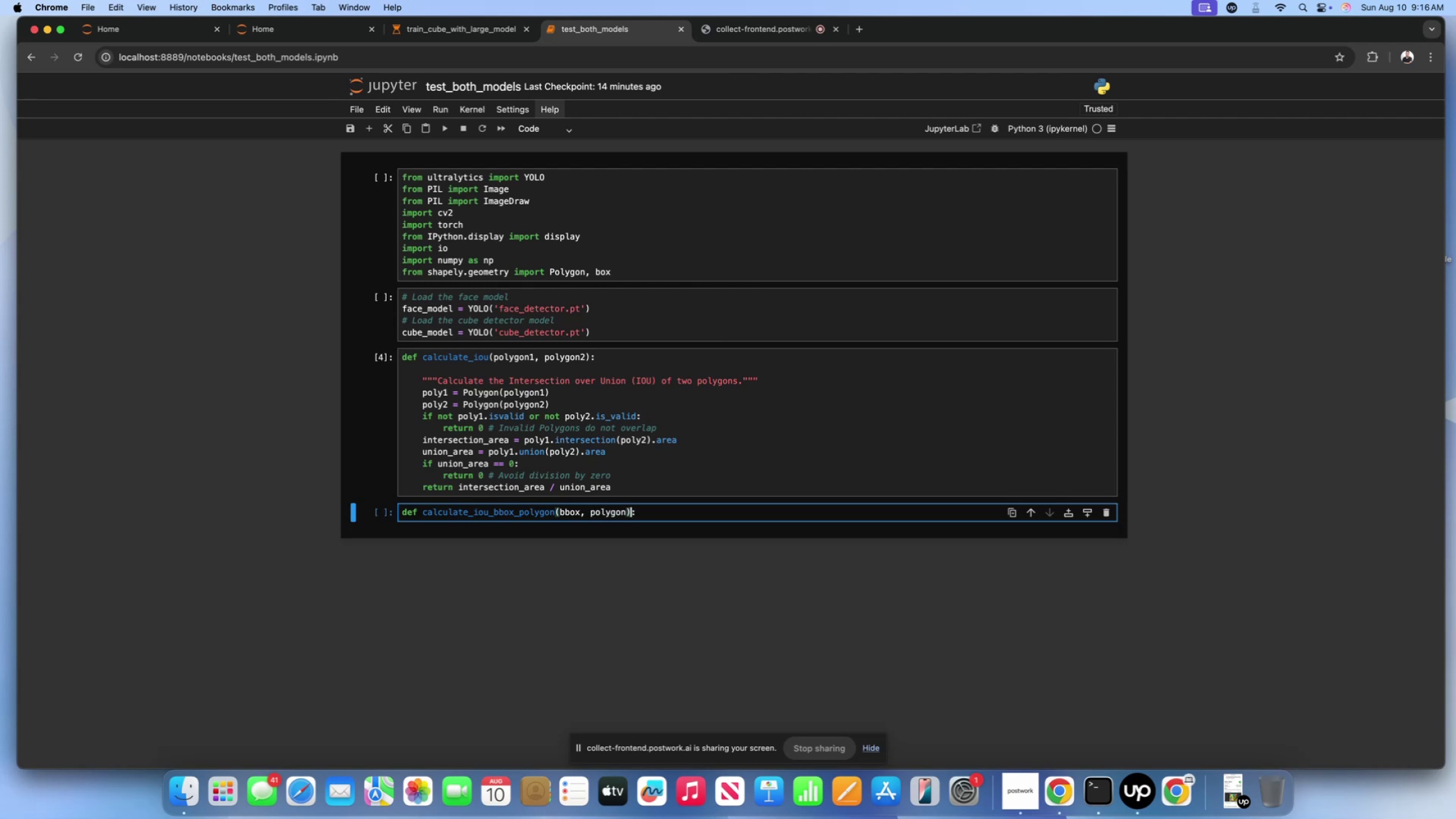 
key(ArrowRight)
 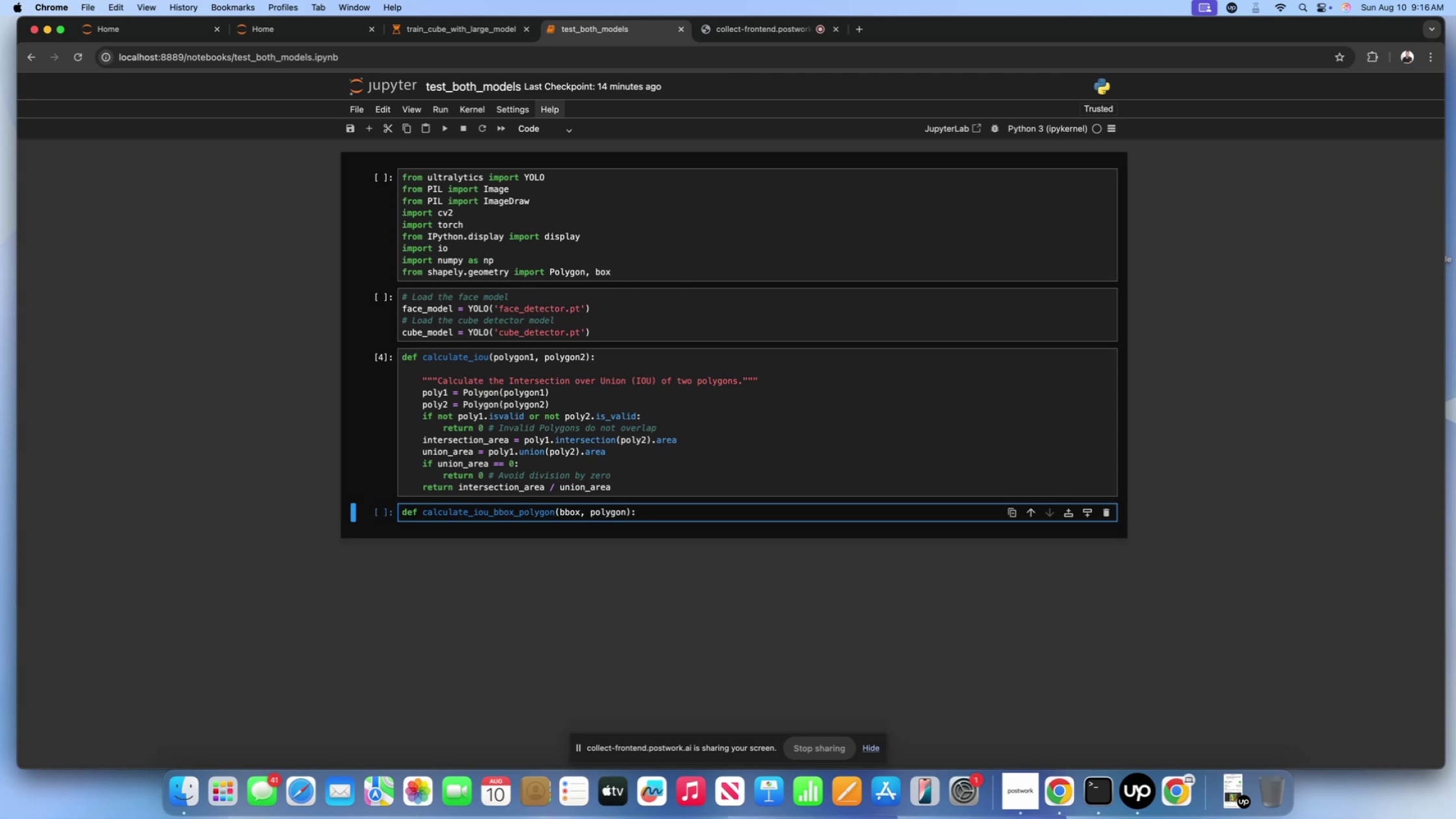 
key(Enter)
 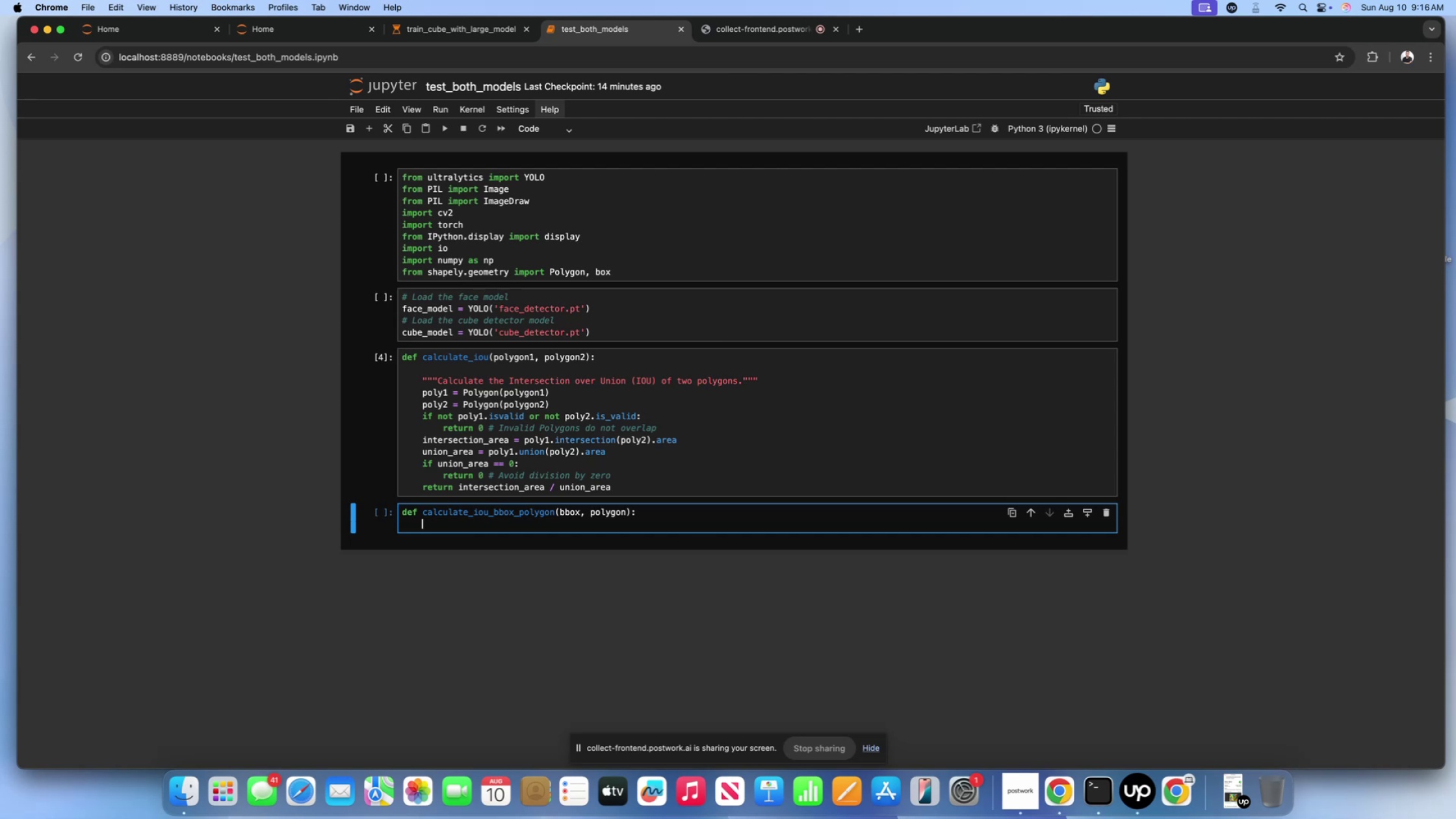 
type(""" Calculate the Intere)
key(Backspace)
type(section over Union ())
 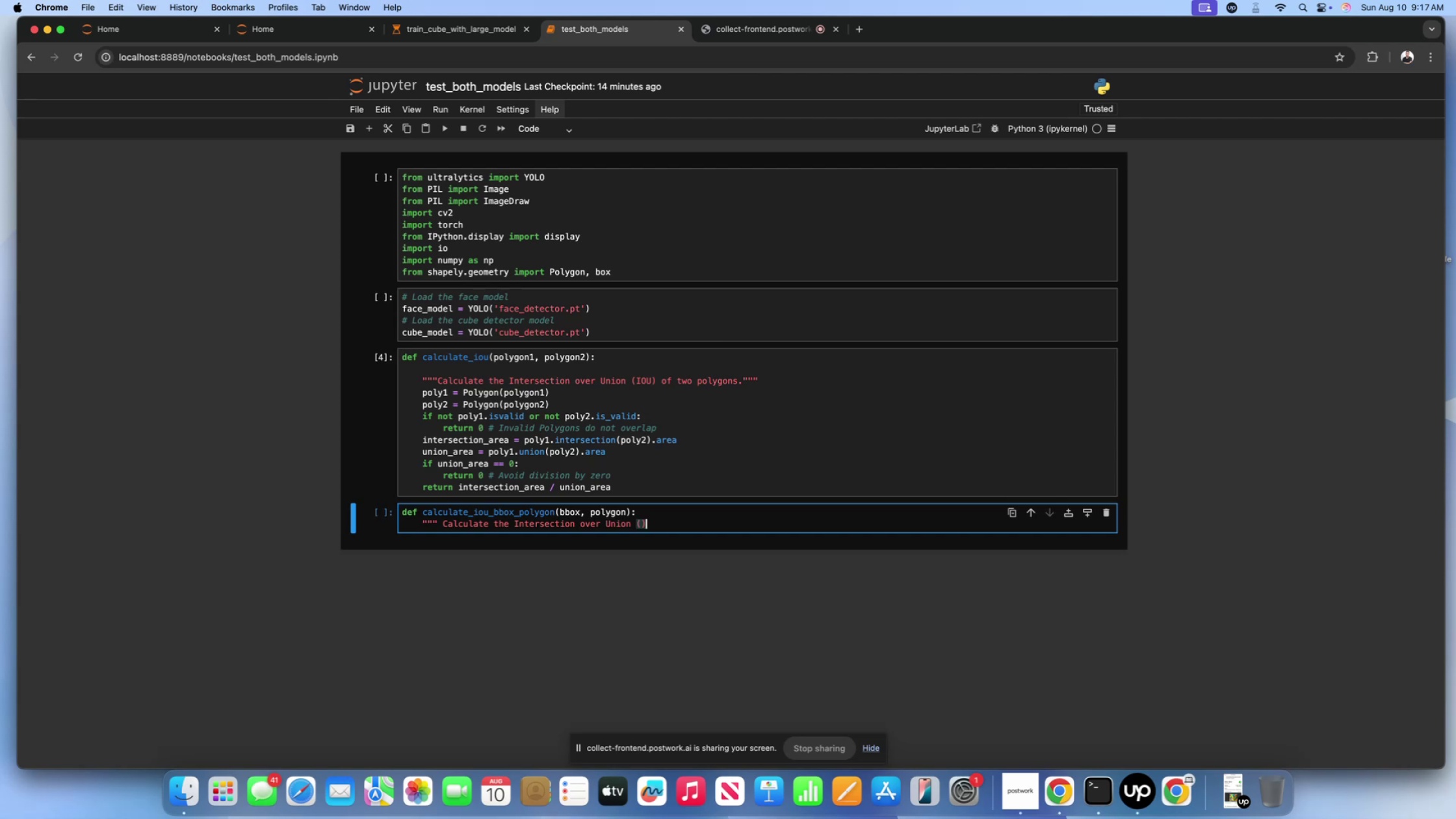 
key(ArrowLeft)
 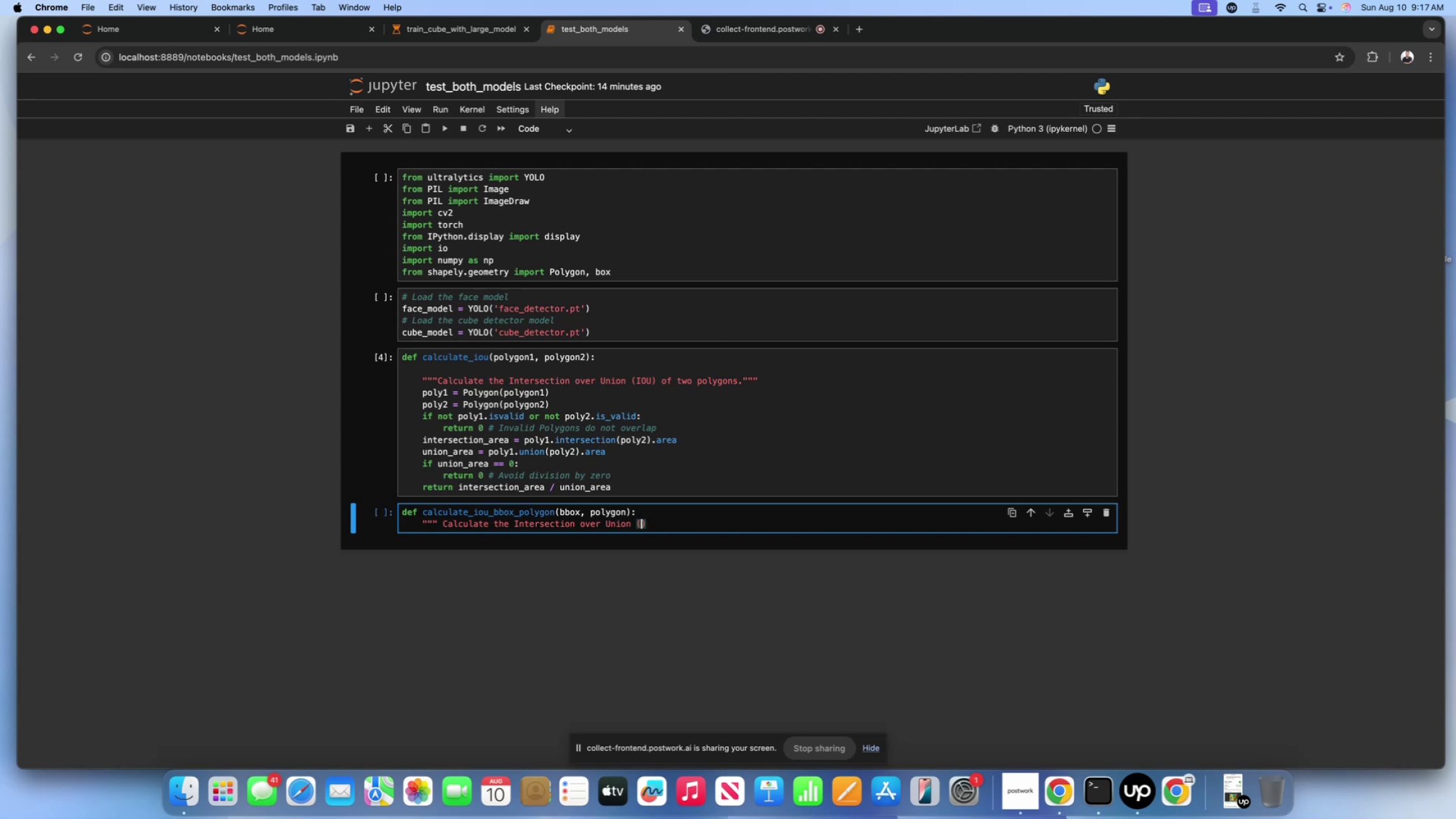 
type(IOU)
 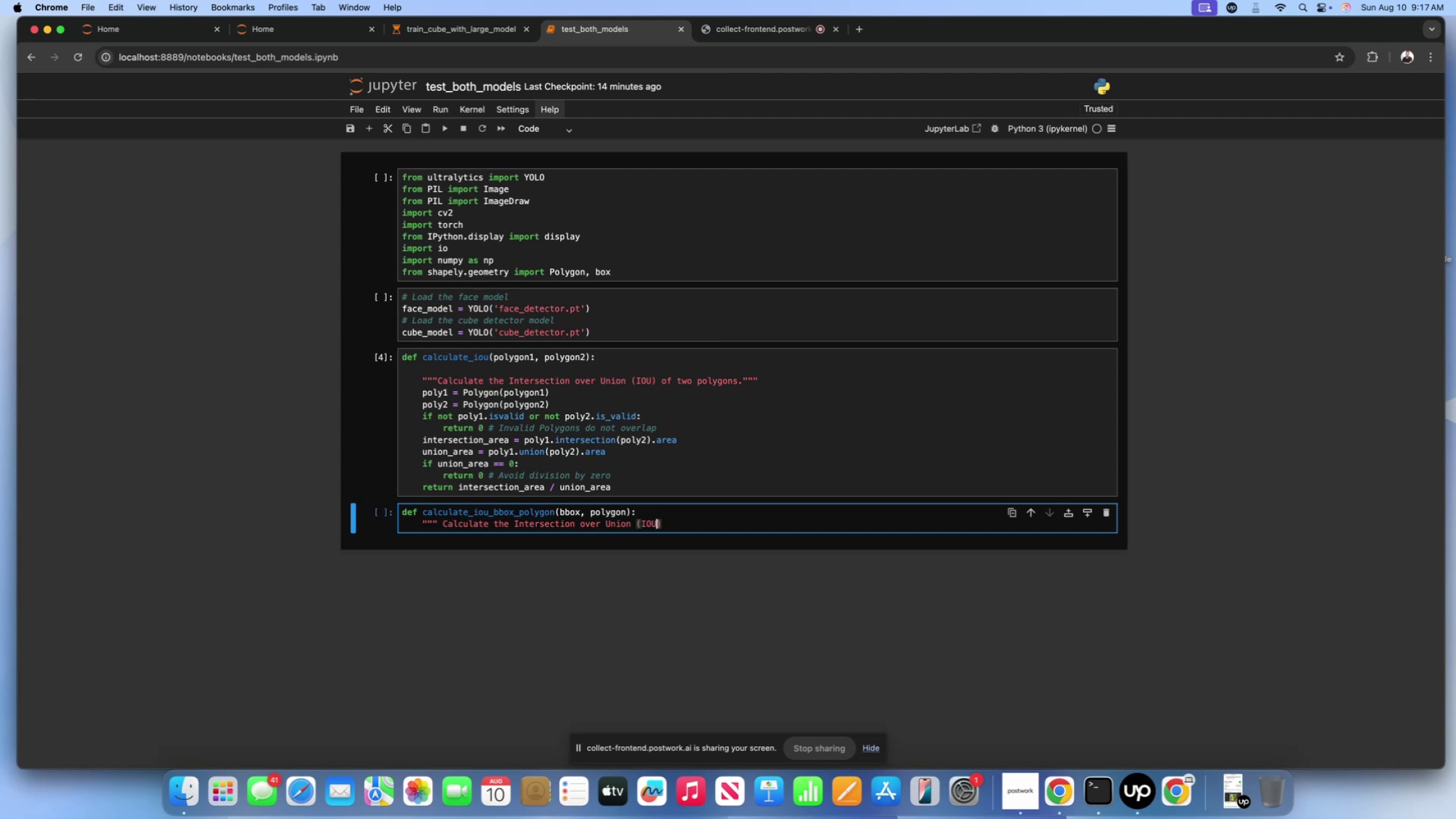 
key(ArrowRight)
 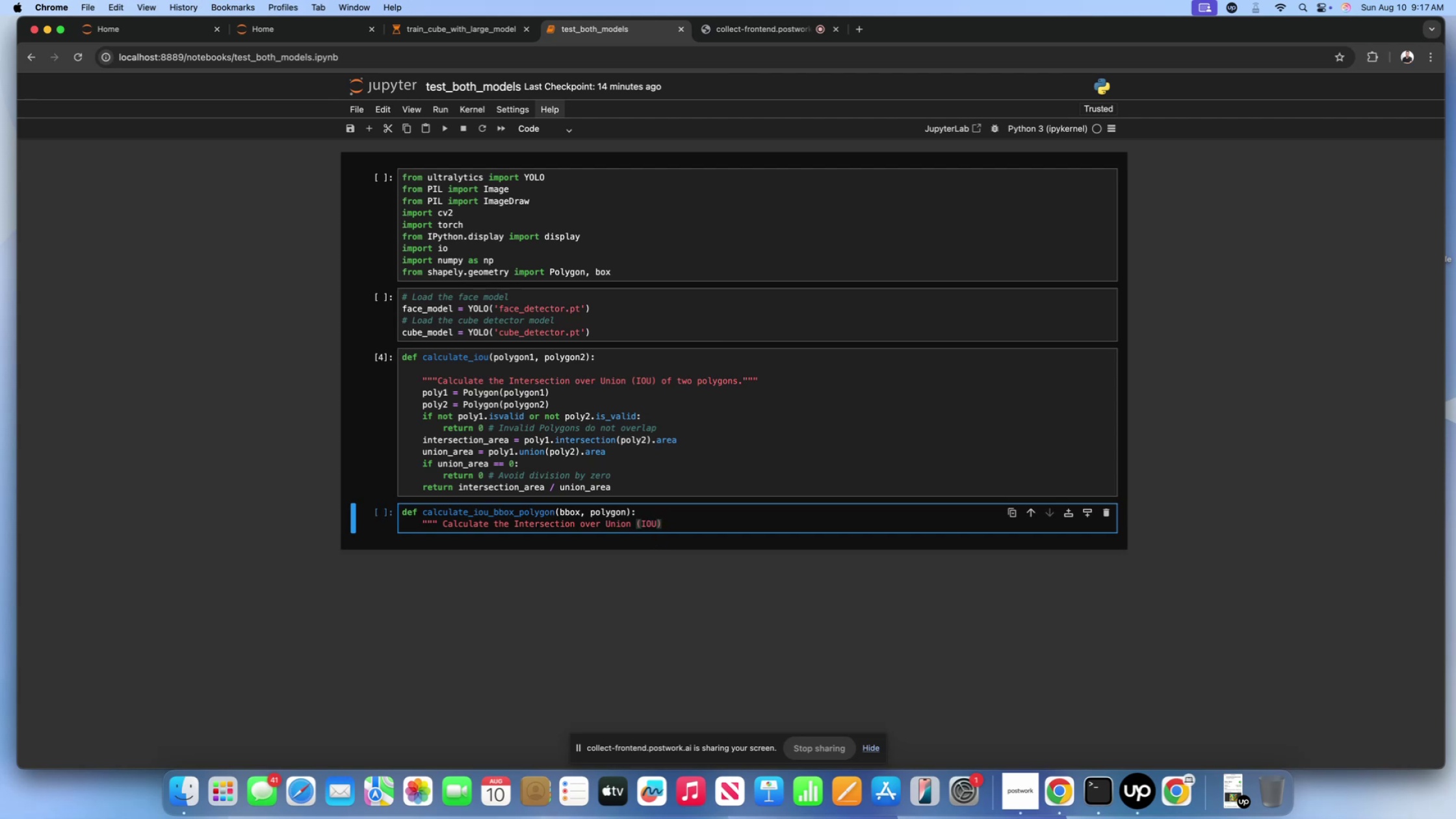 
type( of two pol)
key(Backspace)
key(Backspace)
key(Backspace)
key(Backspace)
key(Backspace)
key(Backspace)
key(Backspace)
key(Backspace)
key(Backspace)
key(Backspace)
type(between a bbox and a polygon.""")
 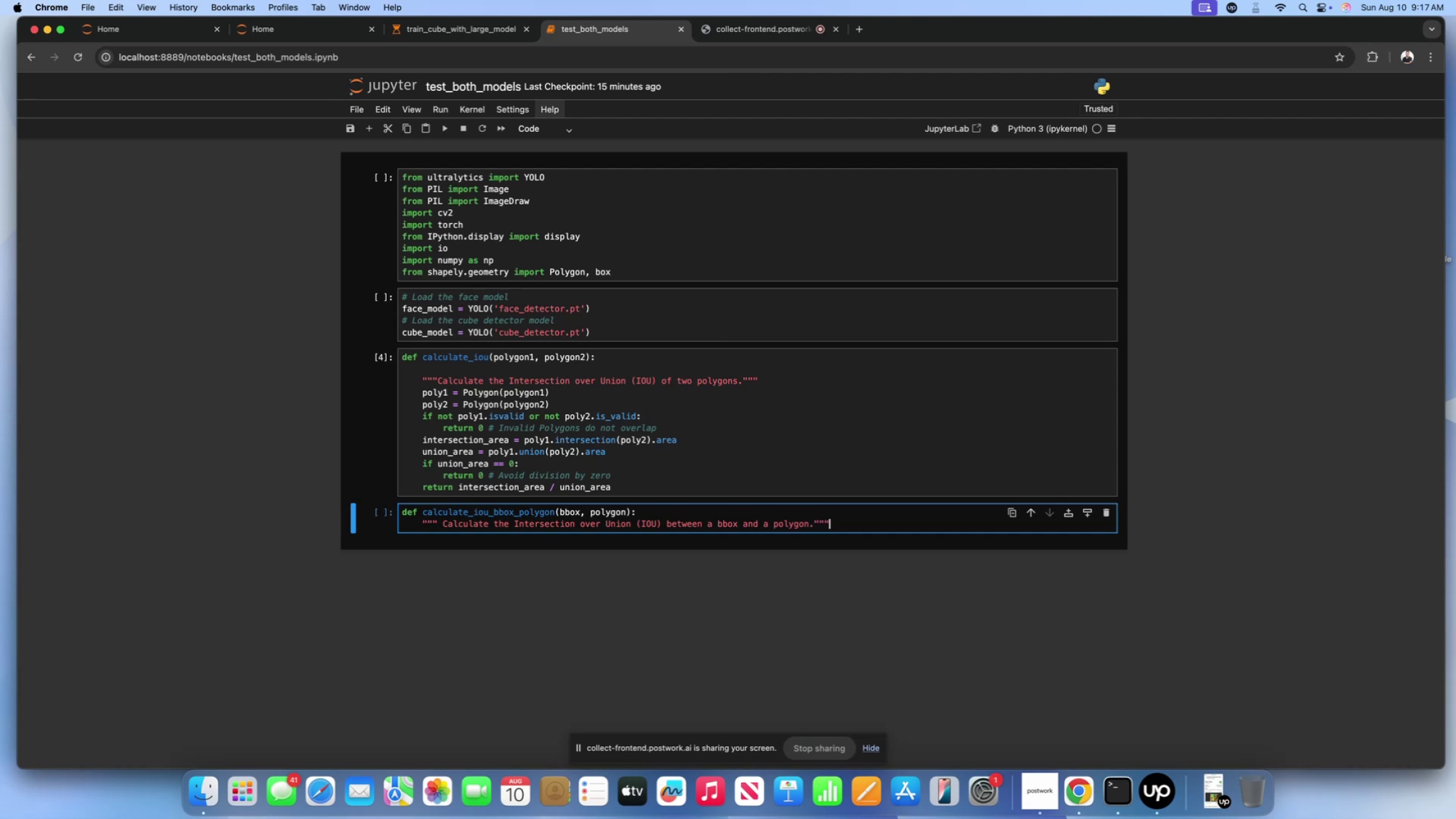 
key(Enter)
 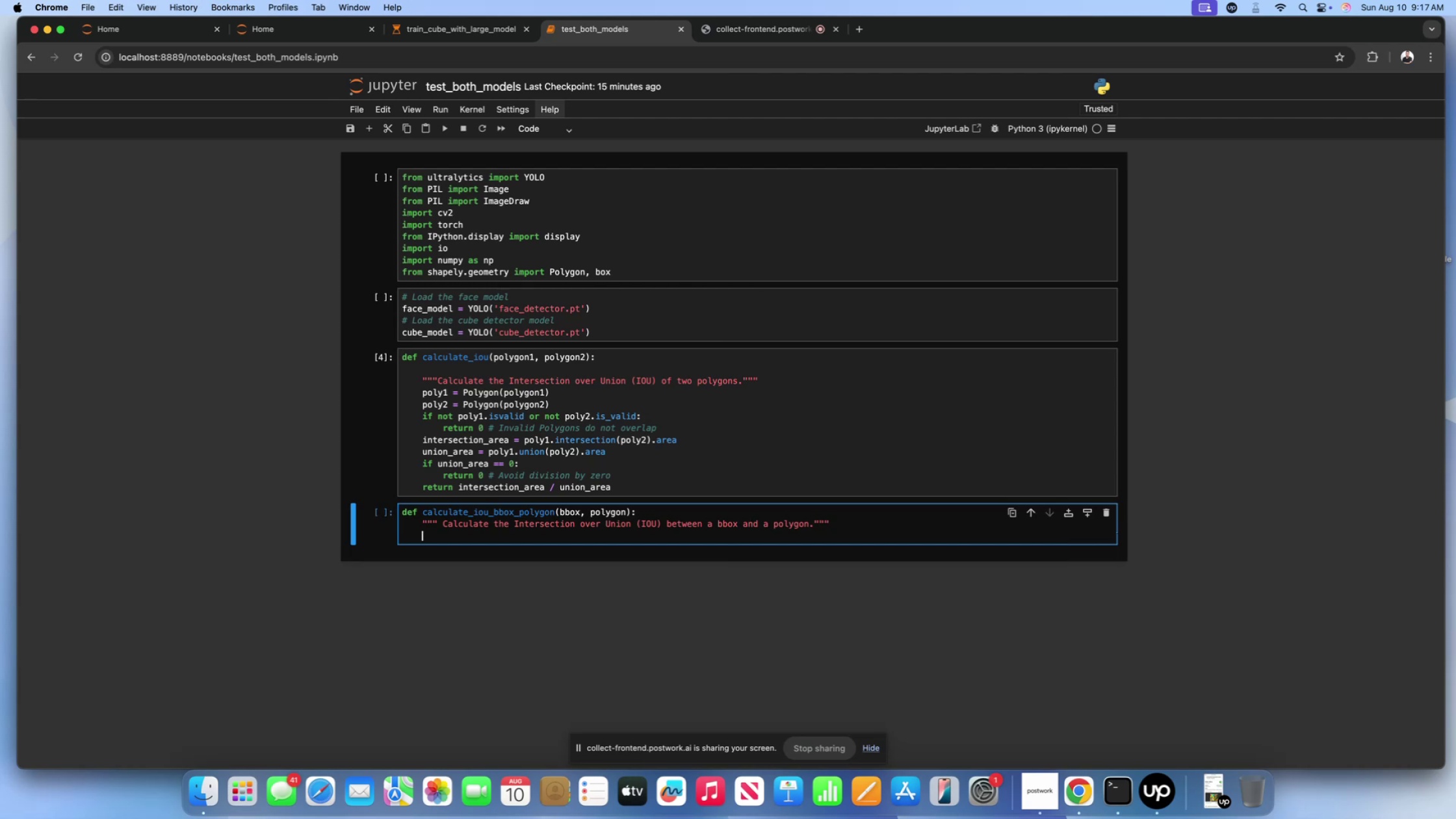 
wait(11.33)
 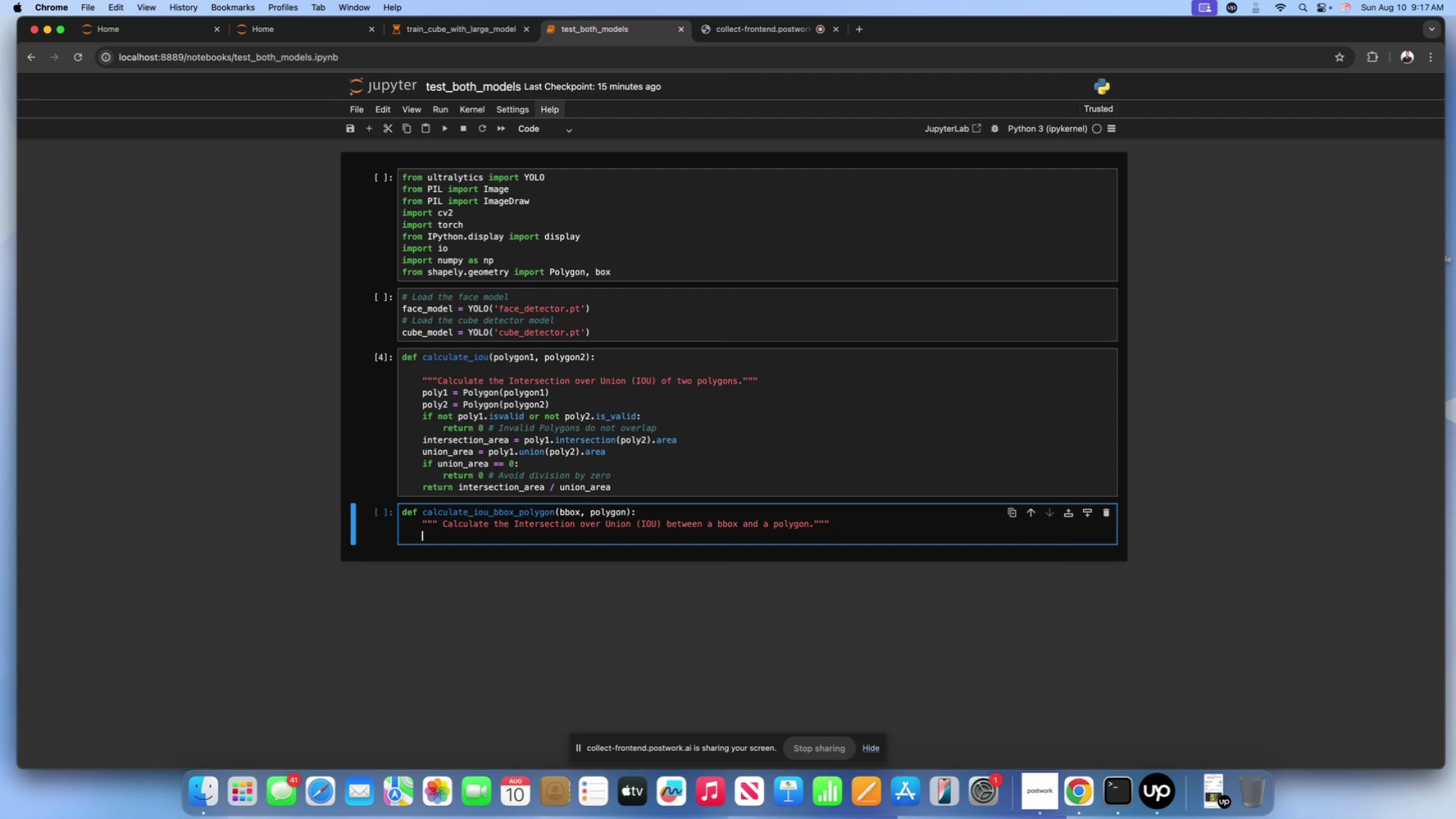 
type(bbox +)
key(Backspace)
type(+)
key(Backspace)
type(= )
 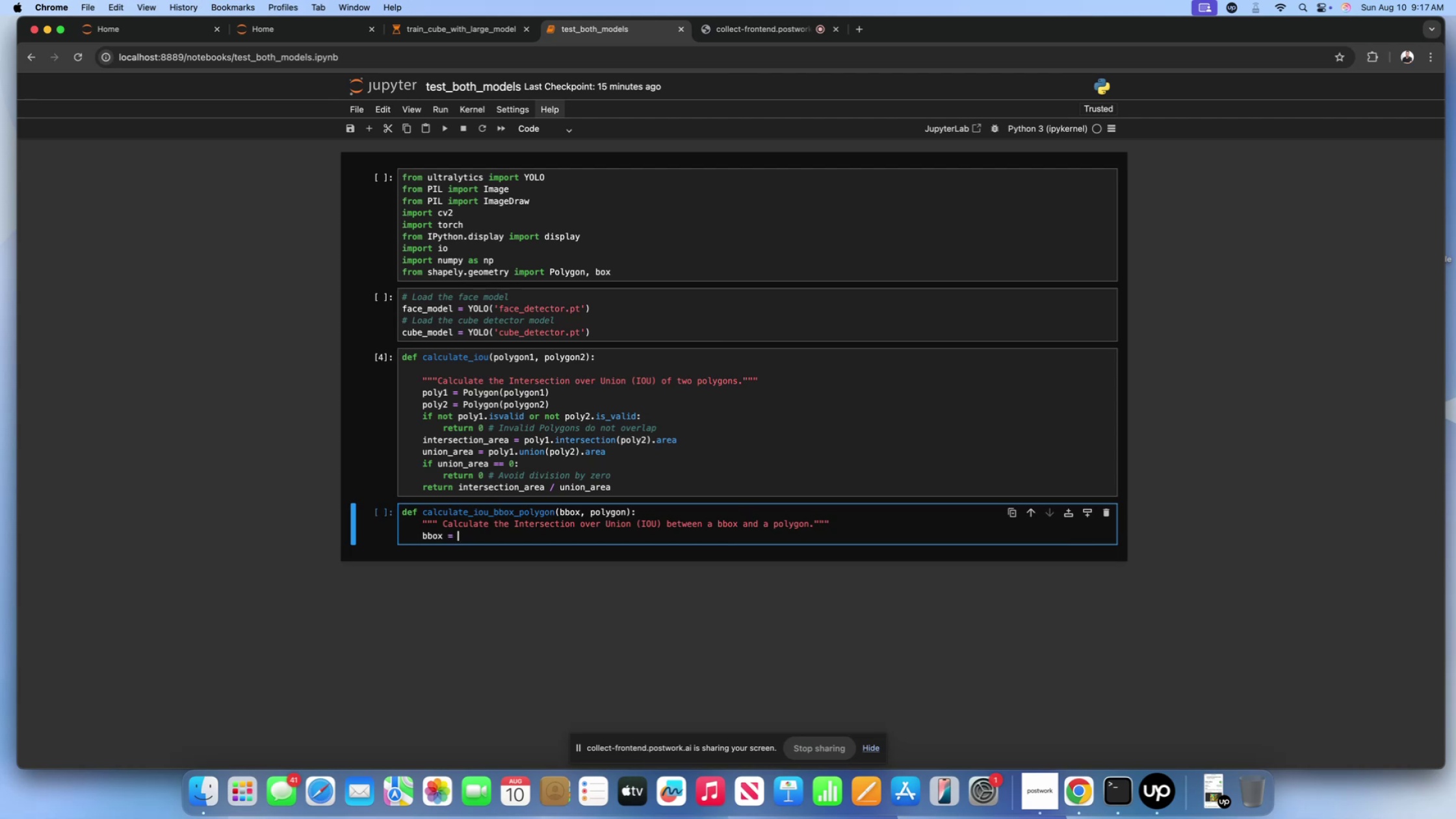 
wait(7.77)
 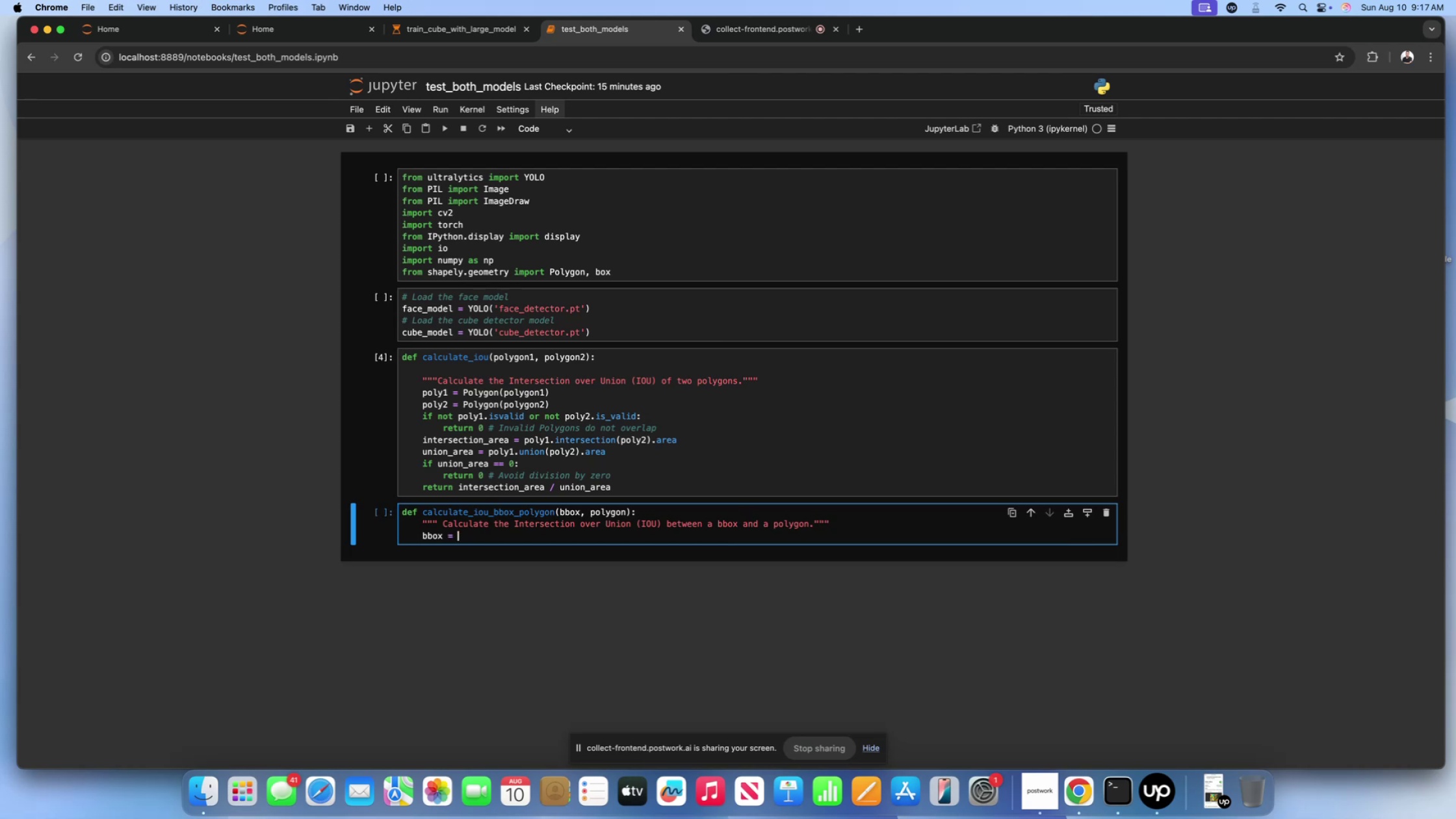 
key(Backspace)
key(Backspace)
key(Backspace)
type(_polygon = )
 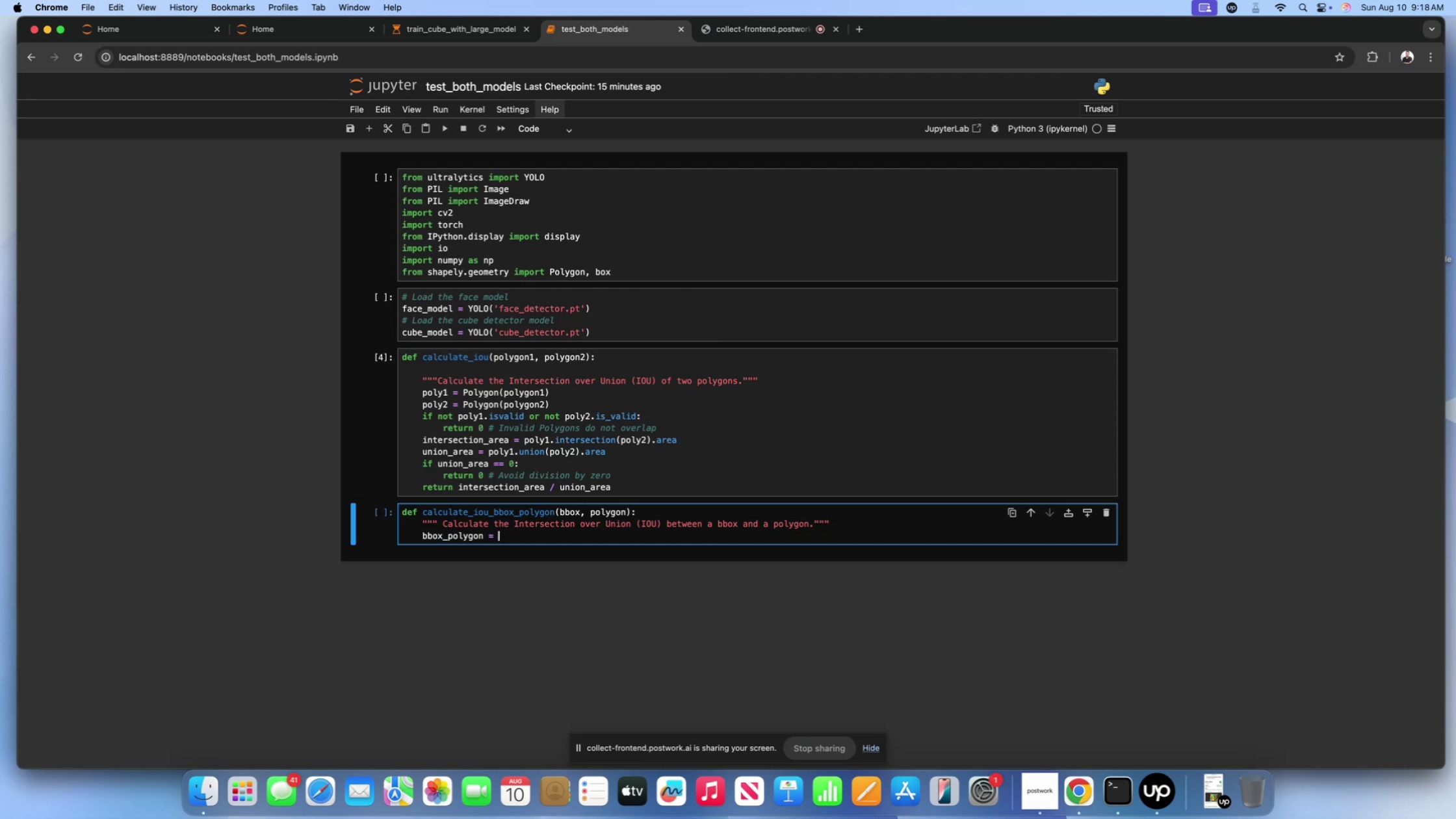 
type(box())
 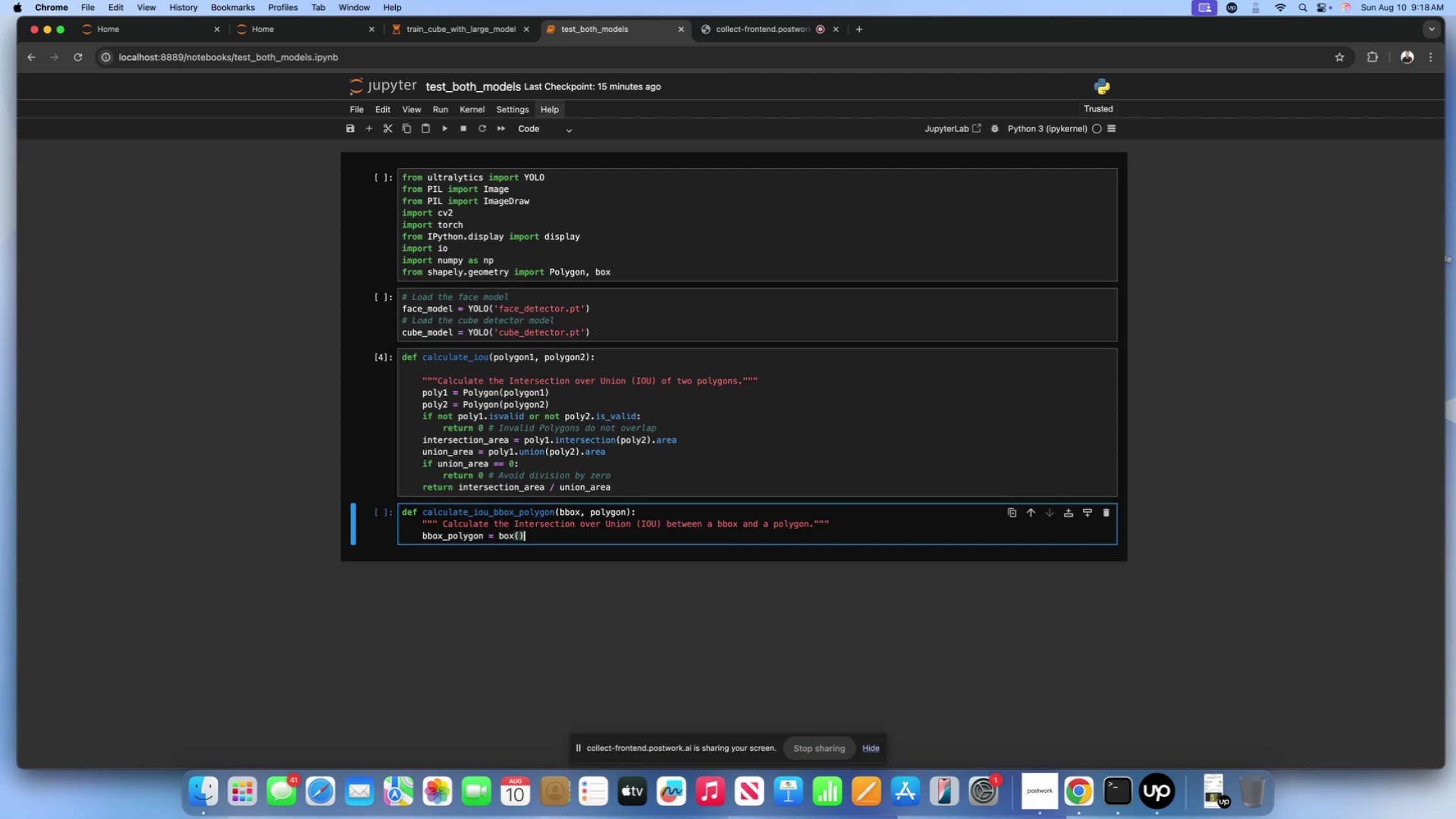 
key(Alt+AltRight)
 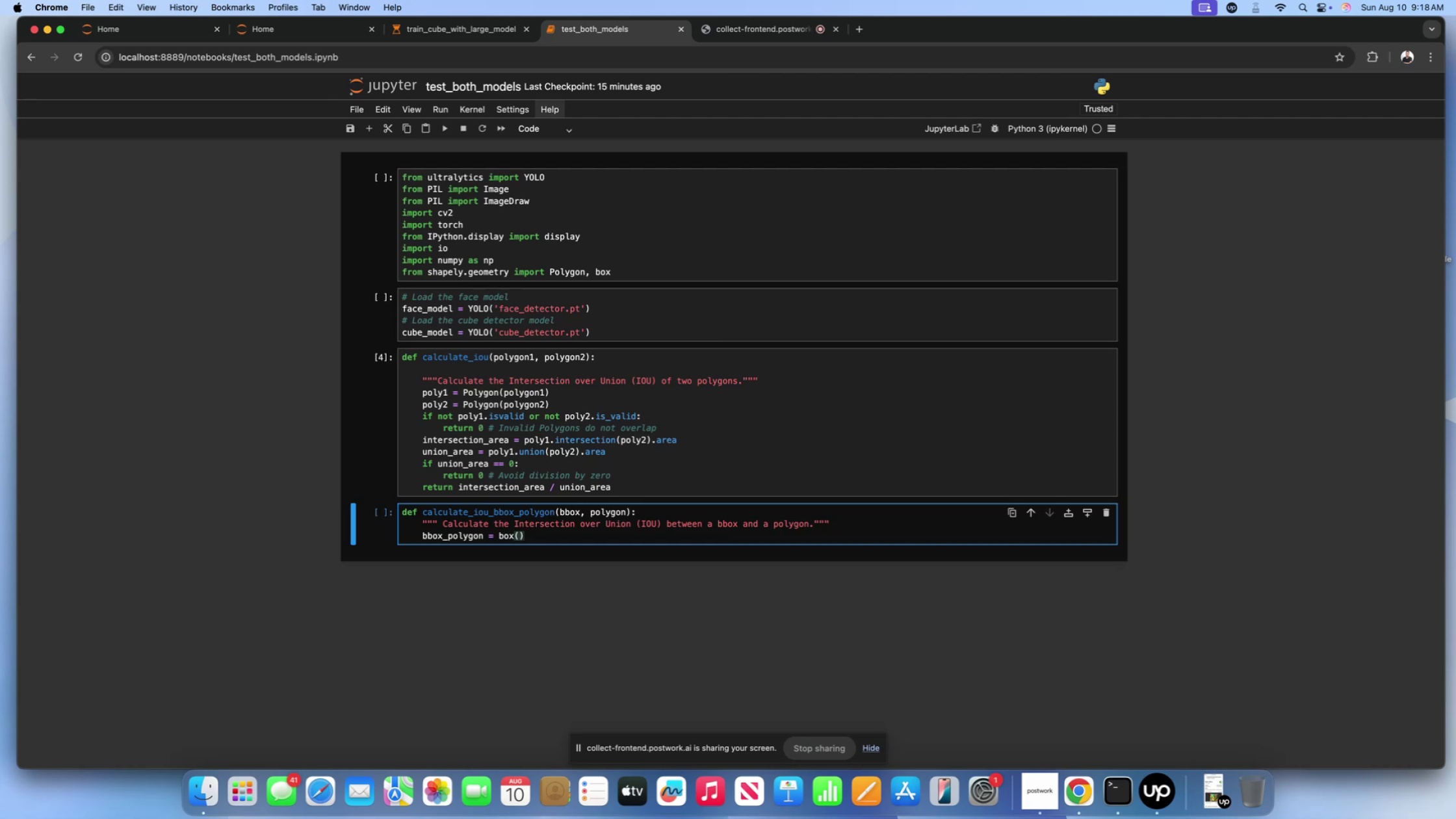 
key(Shift+ShiftLeft)
 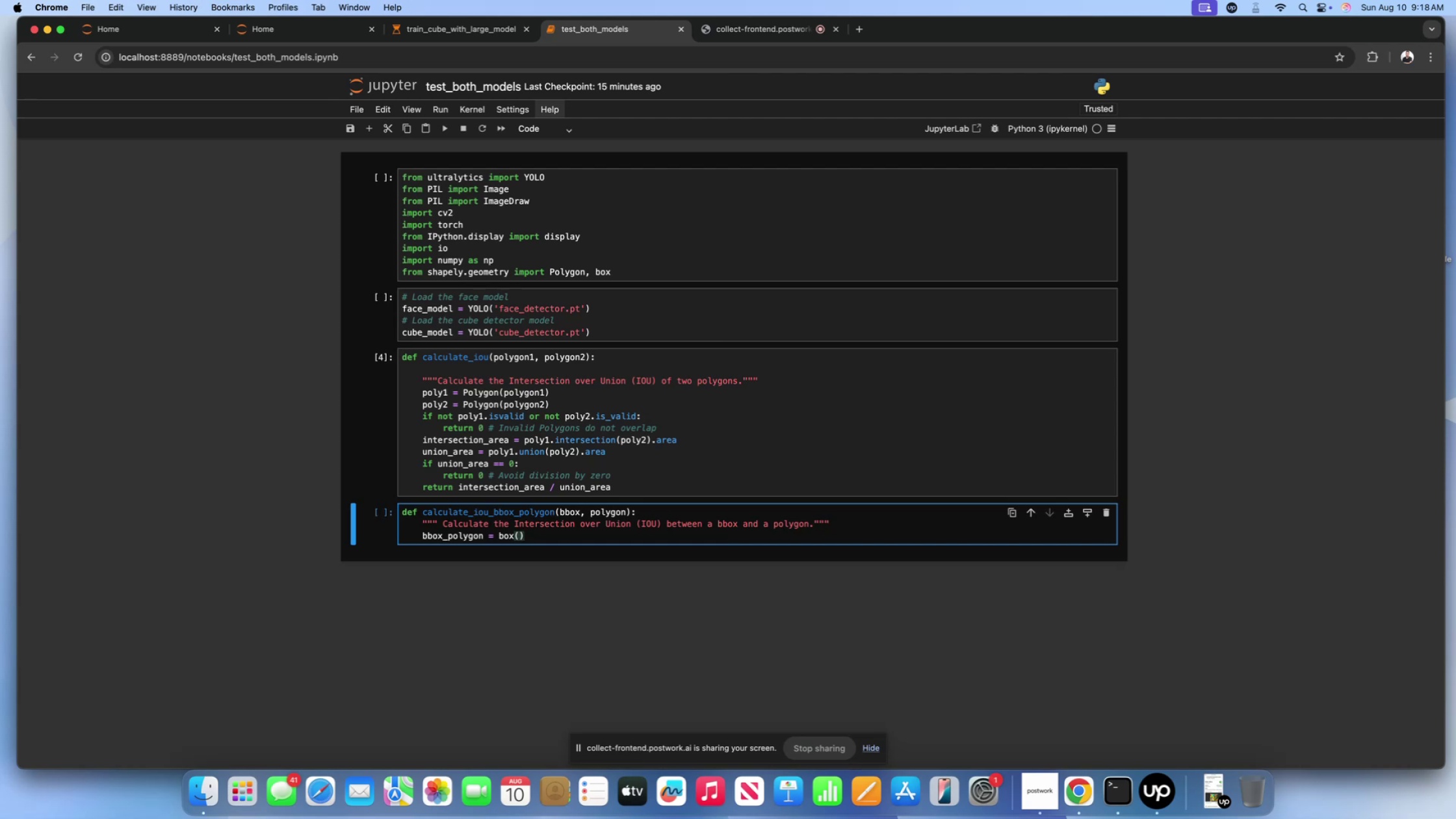 
key(Shift+8)
 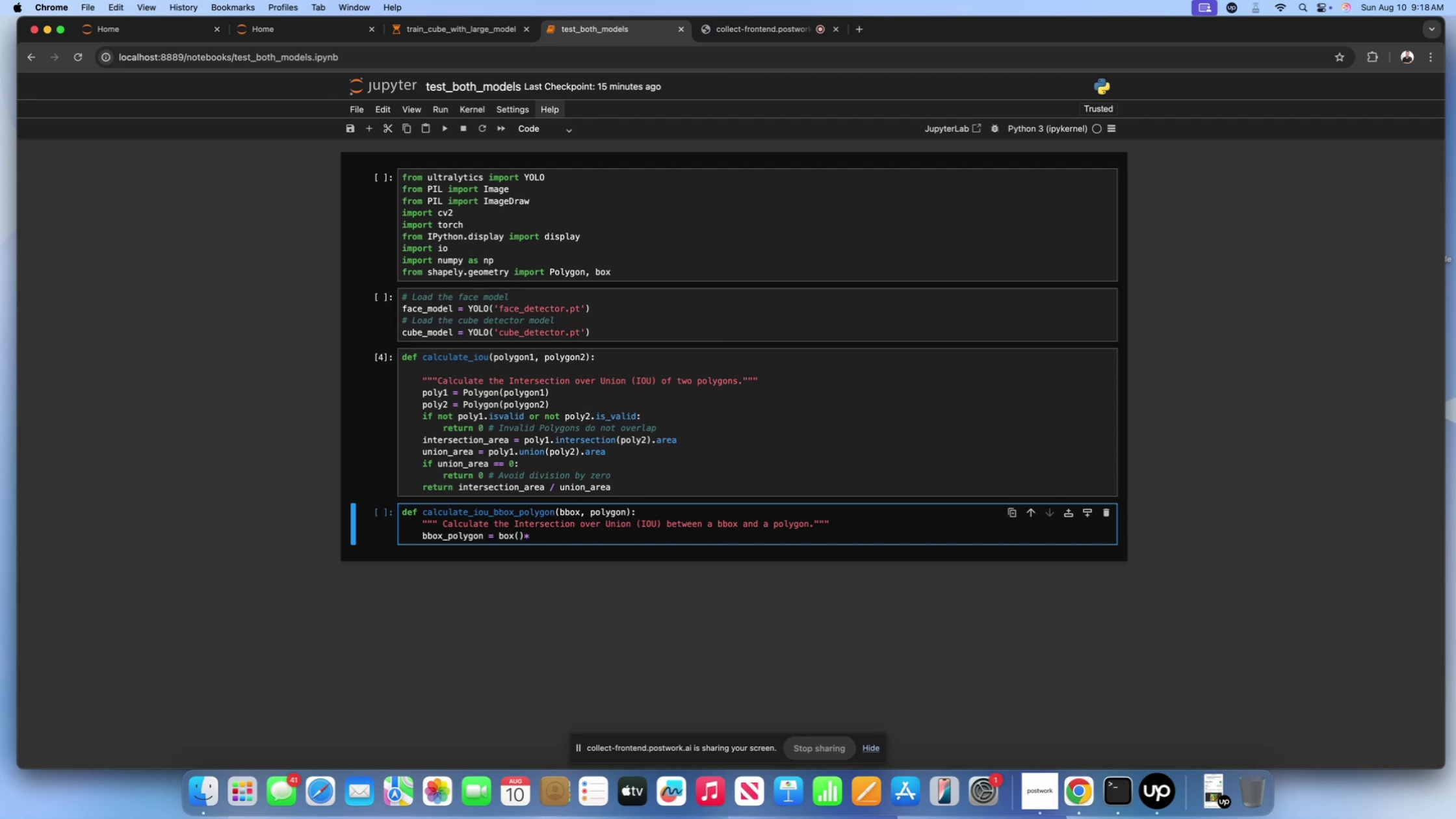 
key(Backspace)
 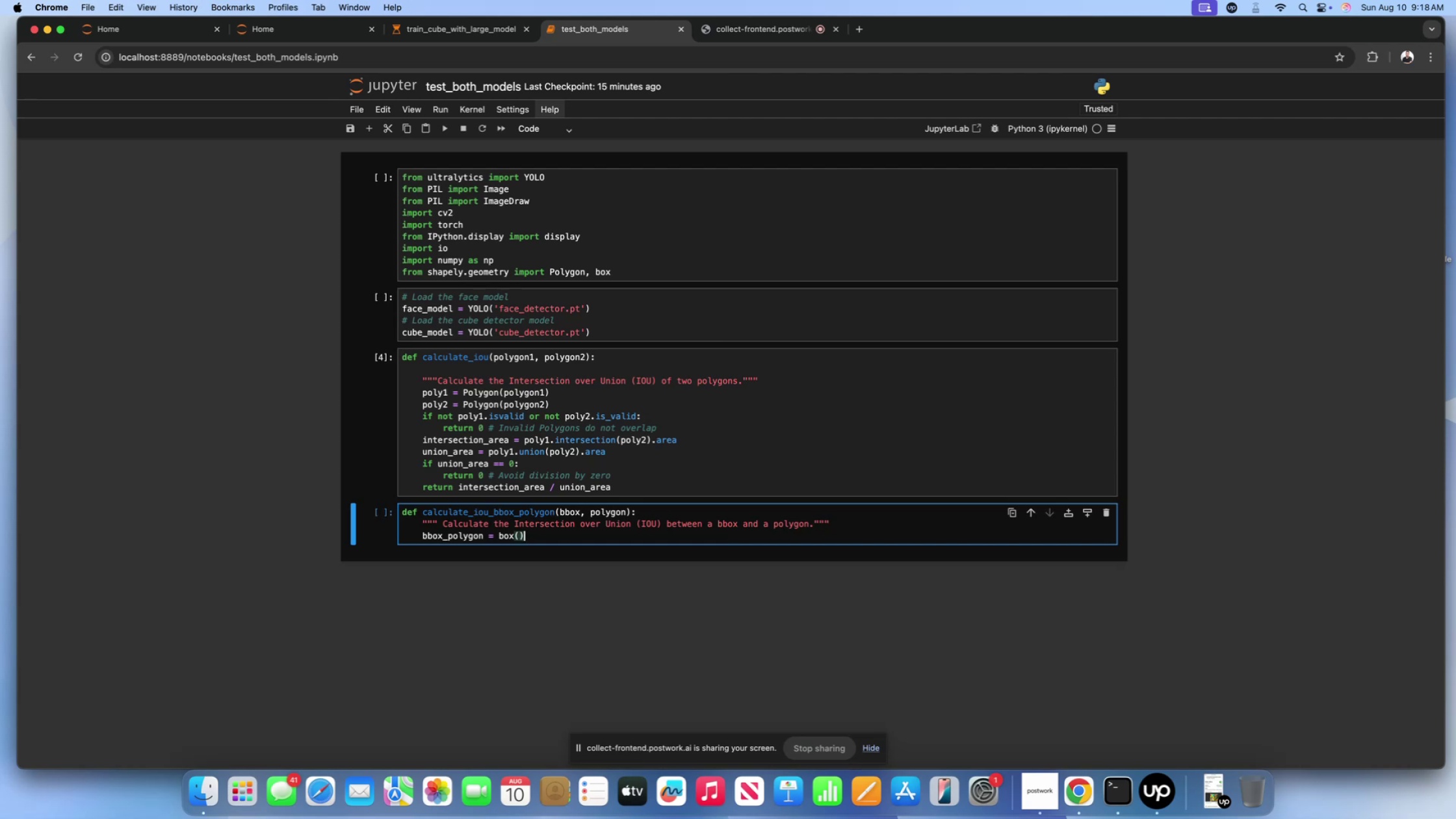 
key(ArrowLeft)
 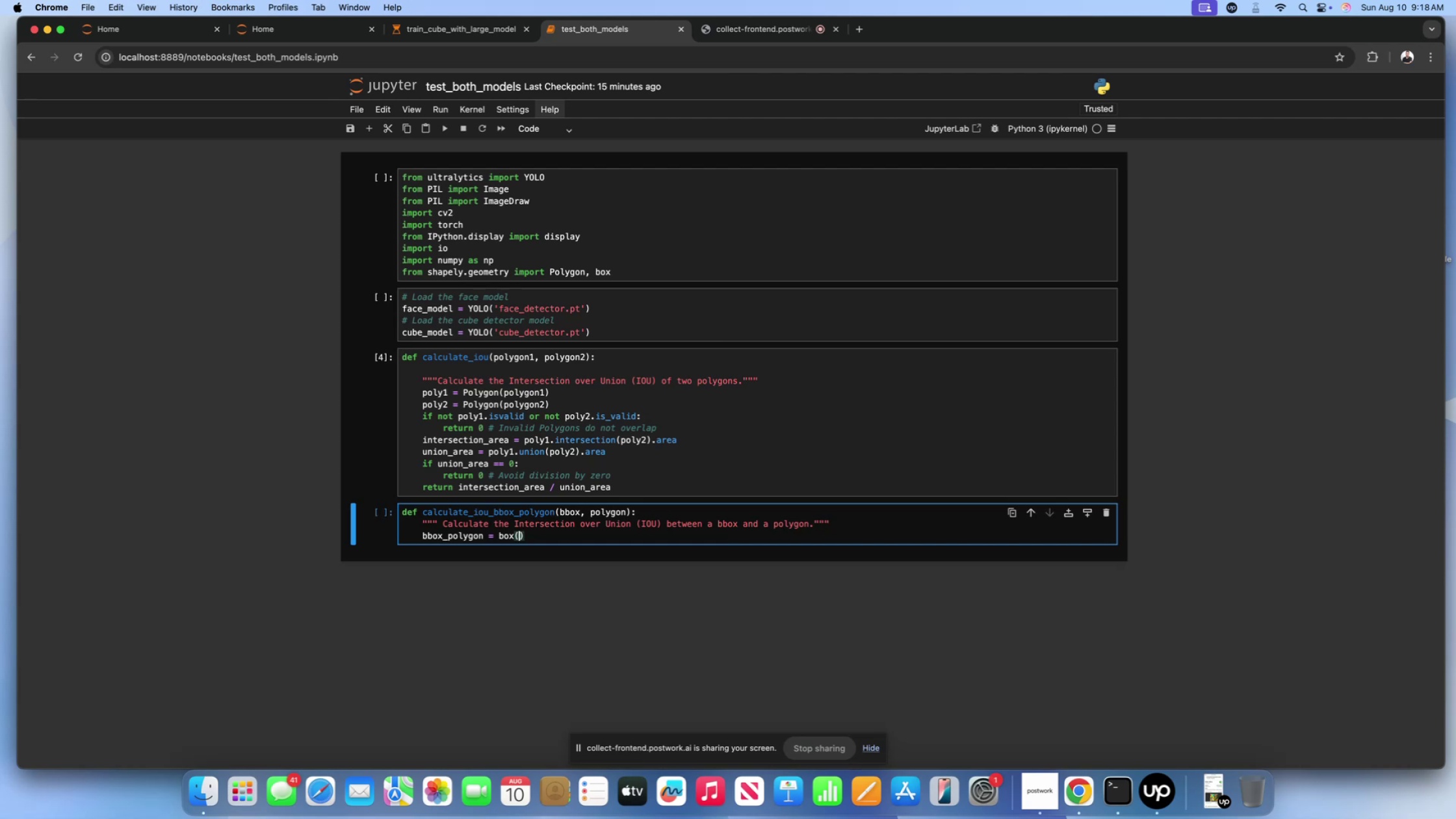 
type(*bbox)
 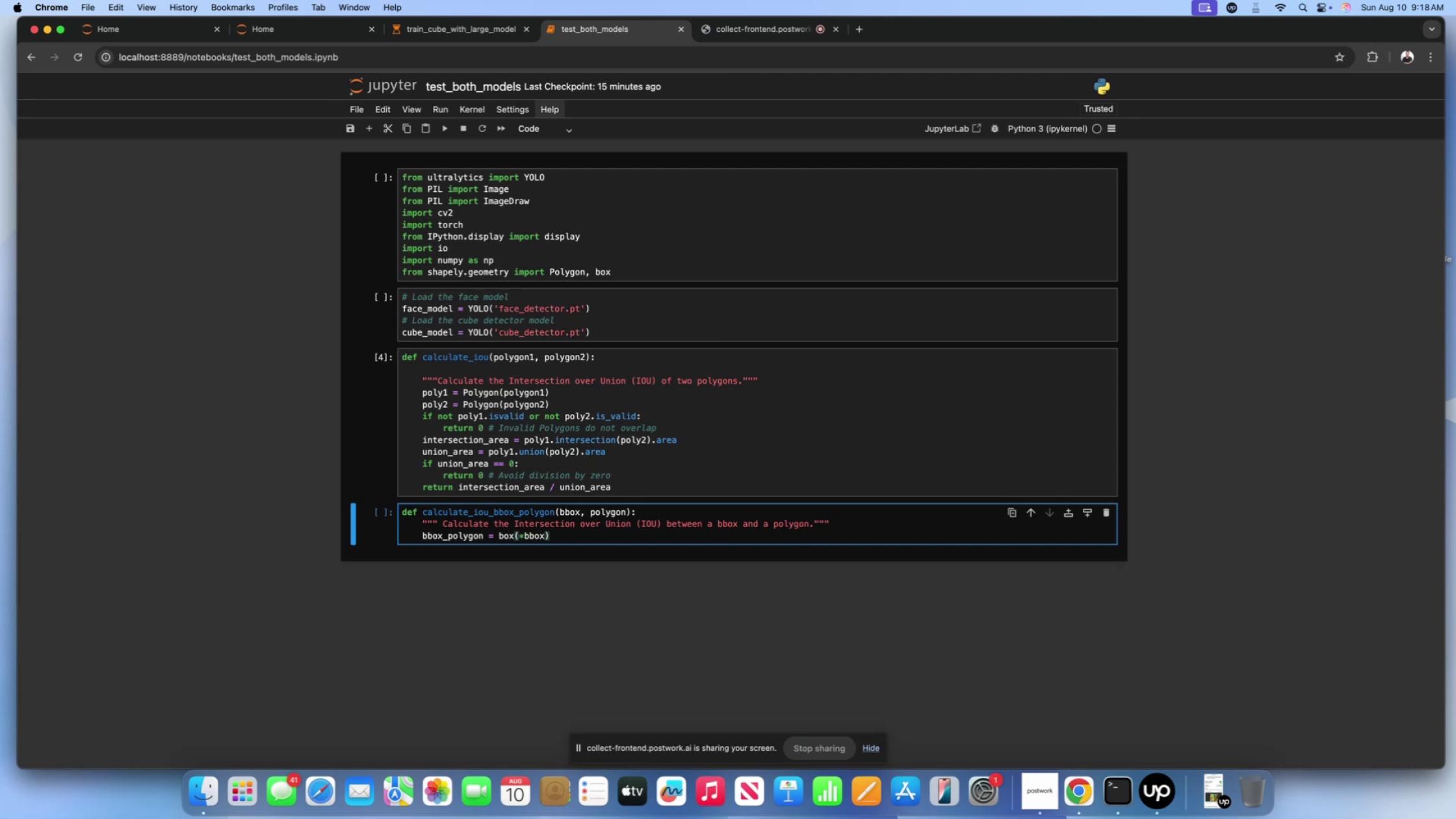 
key(ArrowRight)
 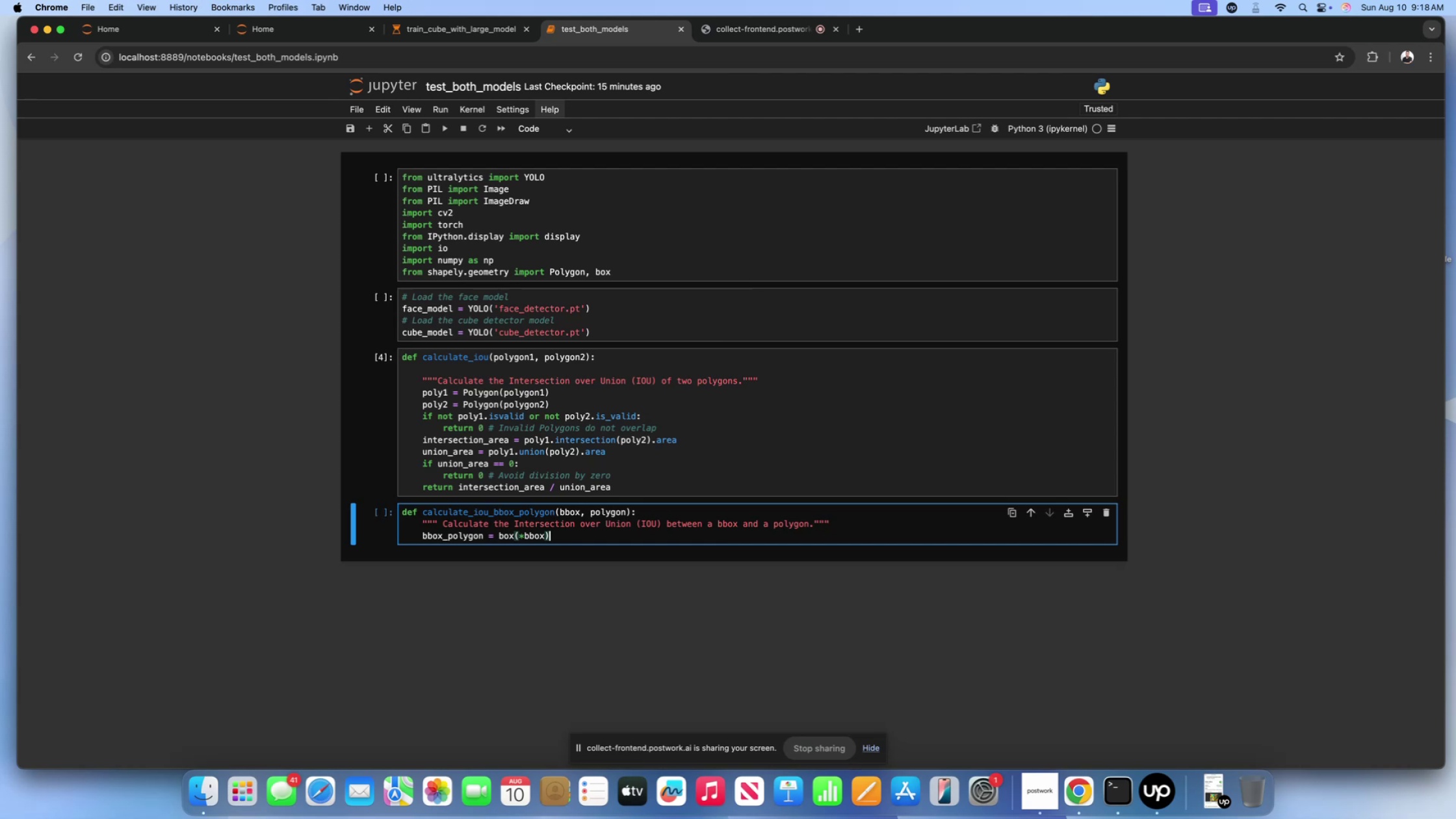 
type( # Convert a bbpx)
key(Backspace)
key(Backspace)
key(Backspace)
type(ox to a Shap)
 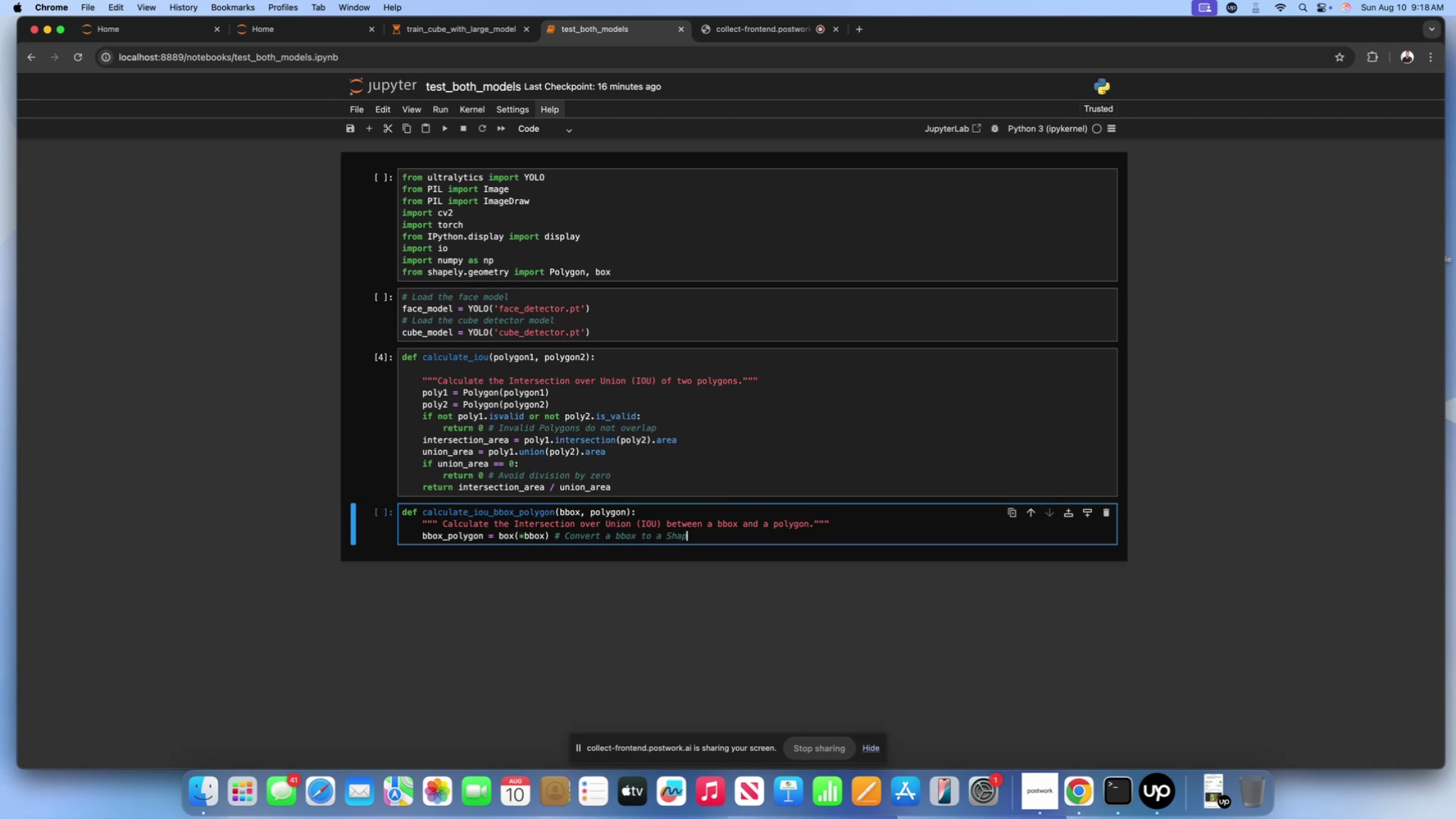 
type(ely Polygon)
 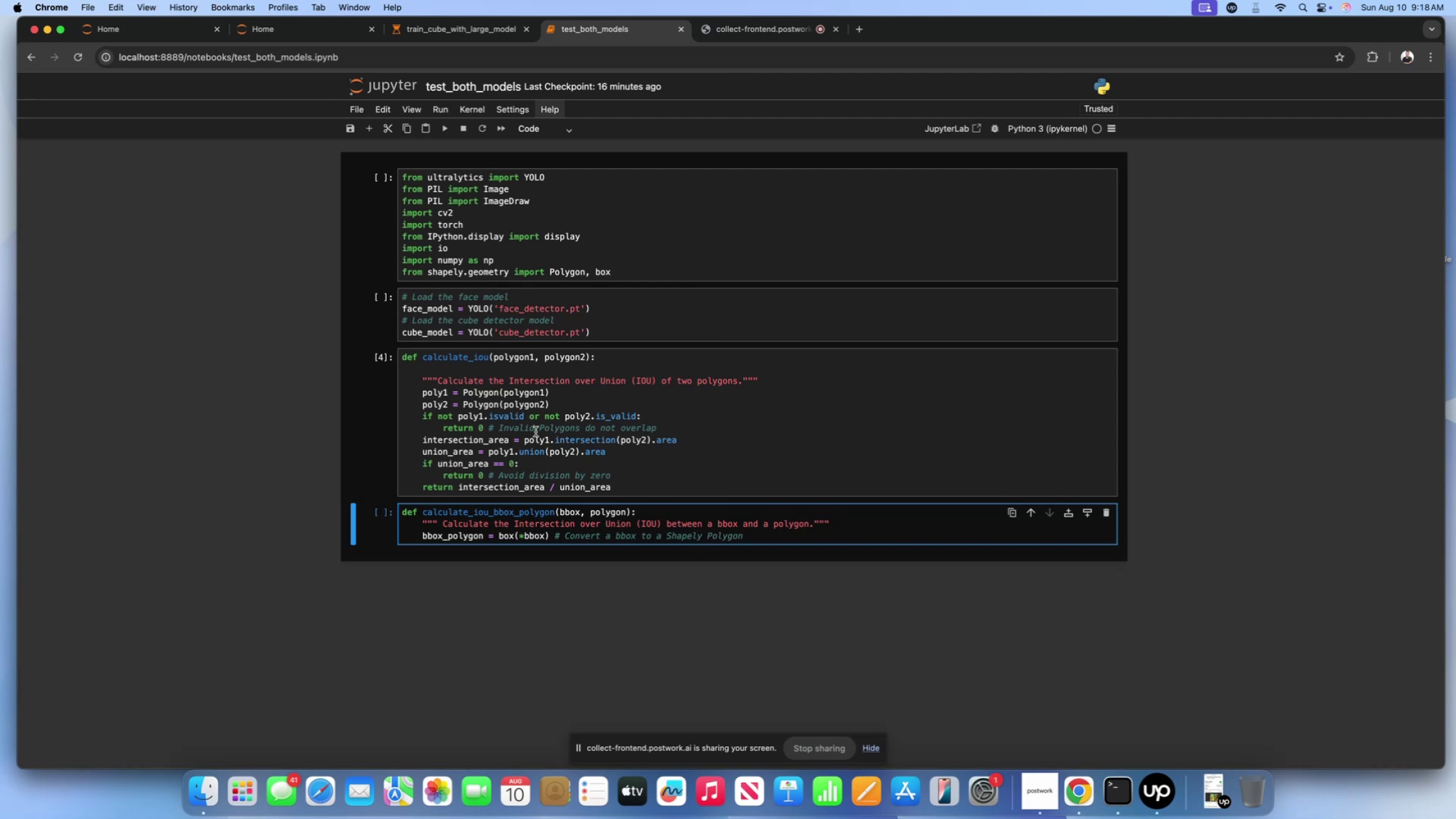 
key(Enter)
 